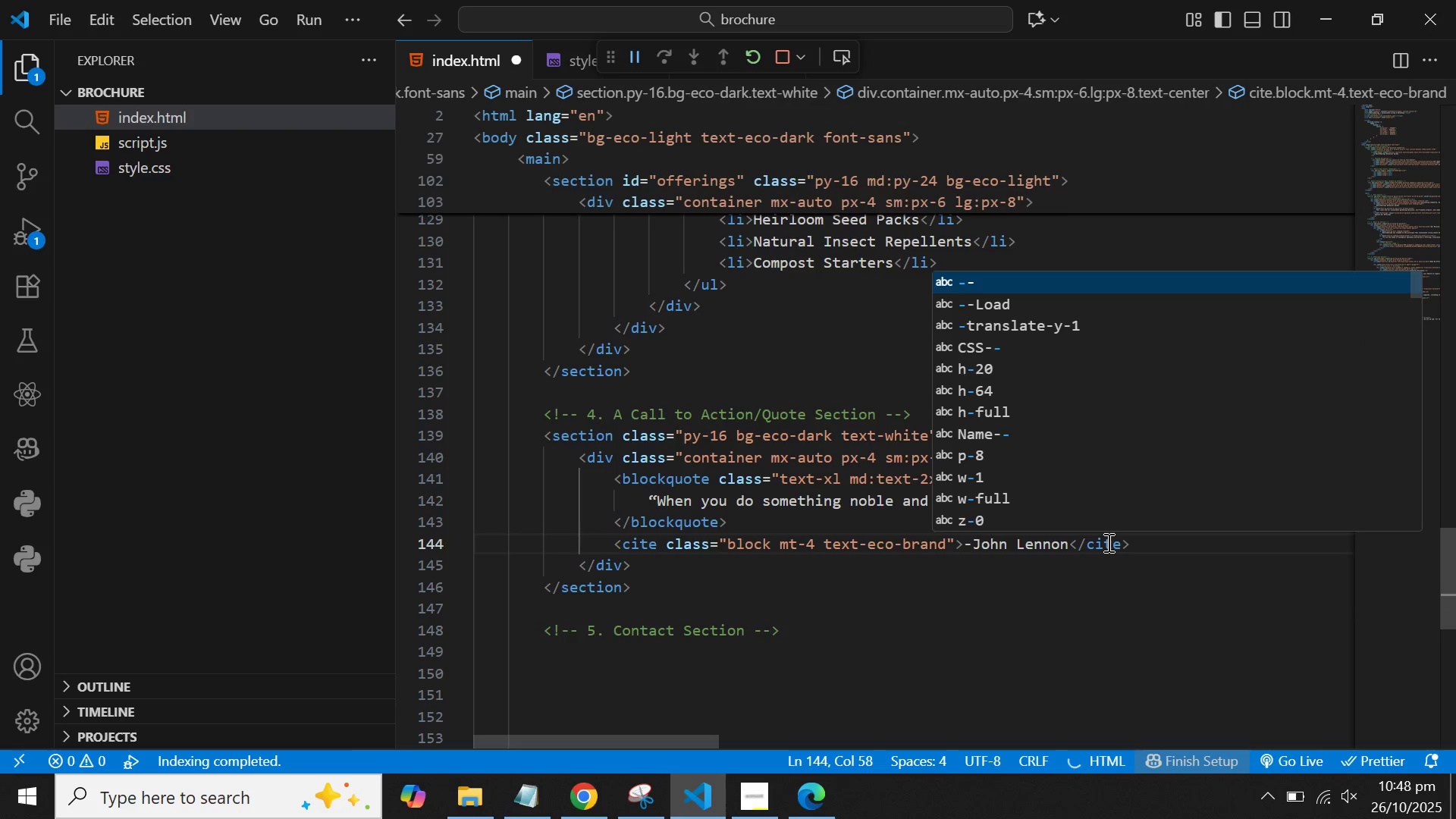 
key(Space)
 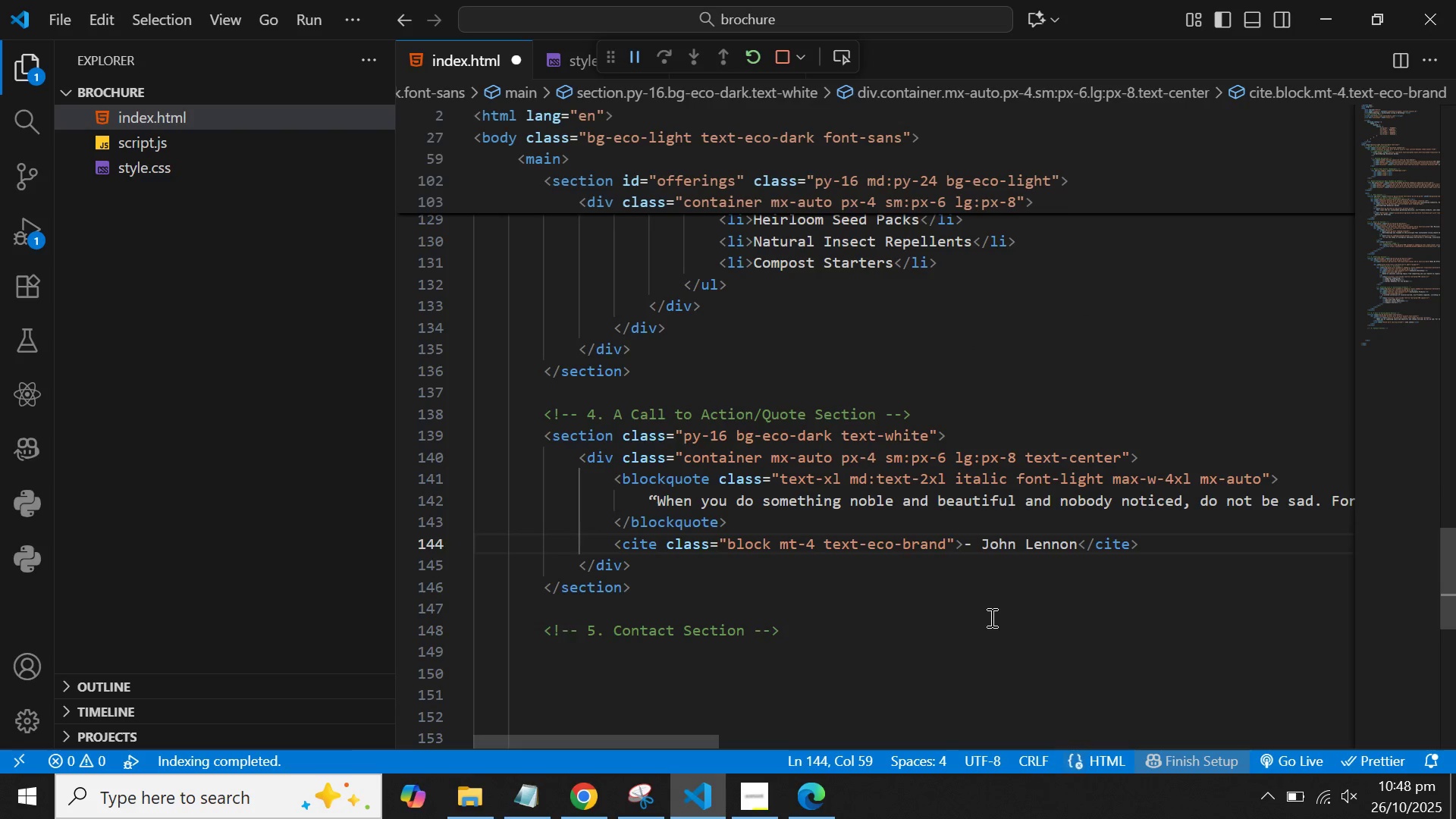 
left_click([990, 618])
 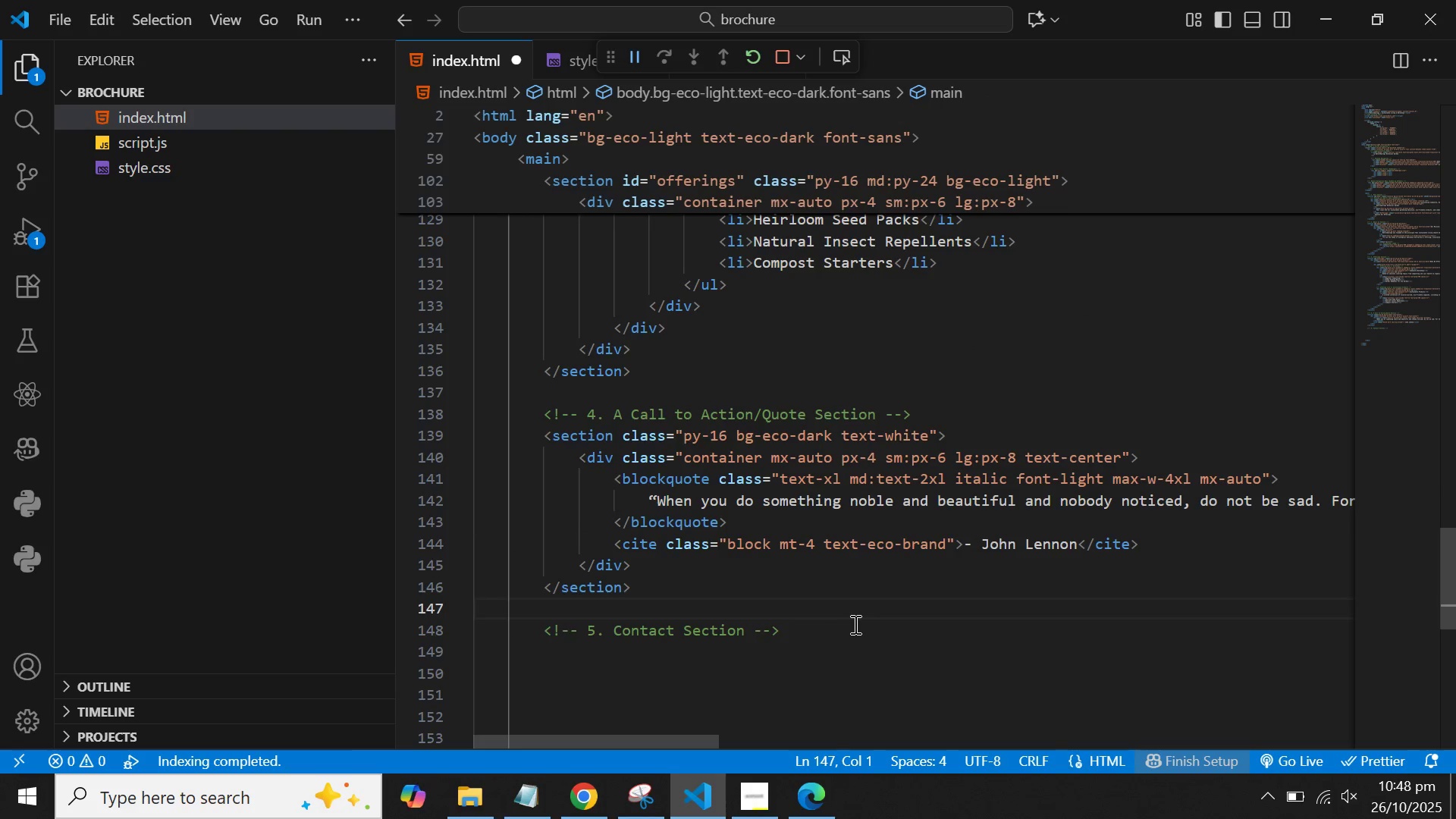 
left_click([854, 624])
 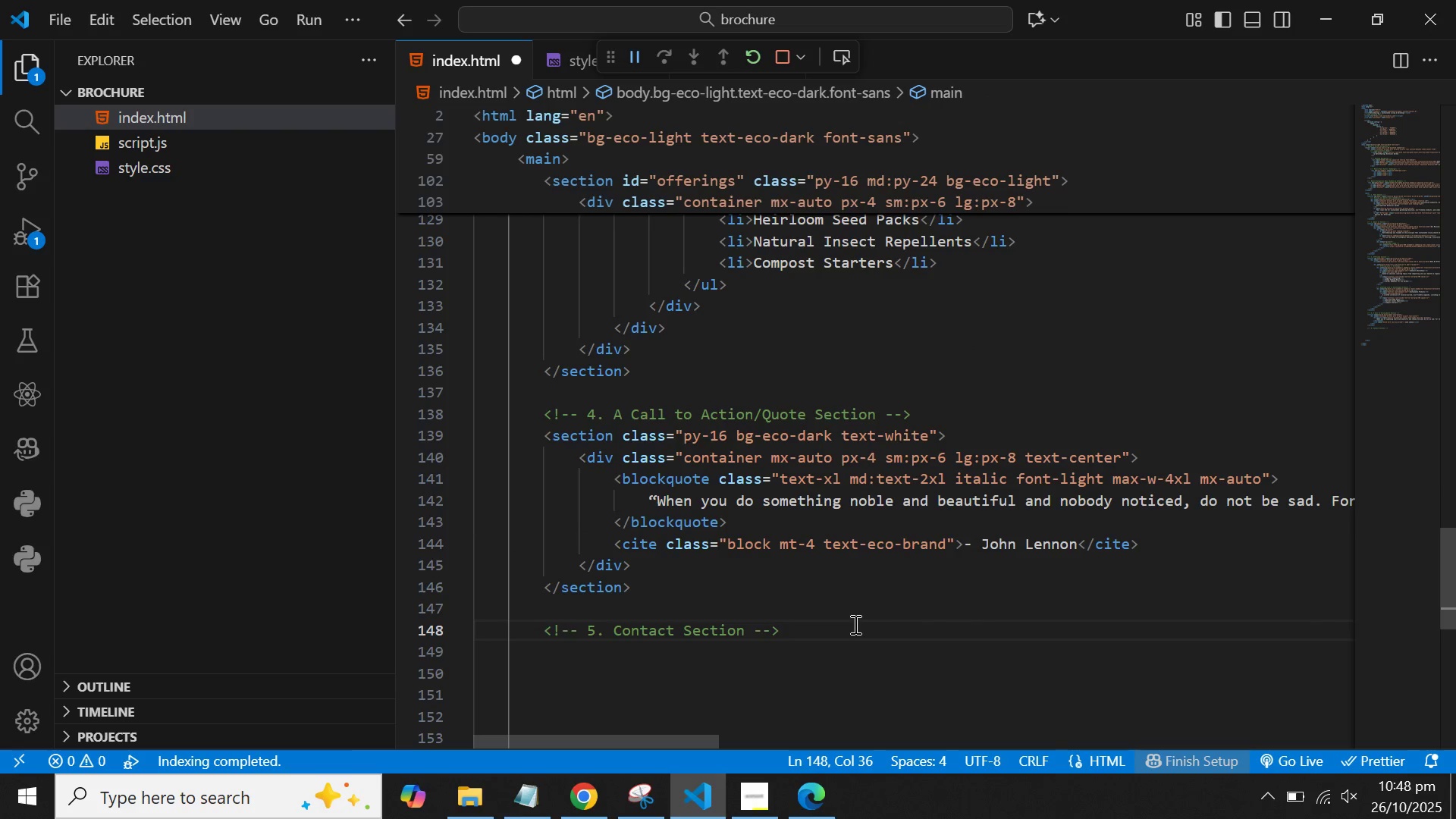 
key(Control+S)
 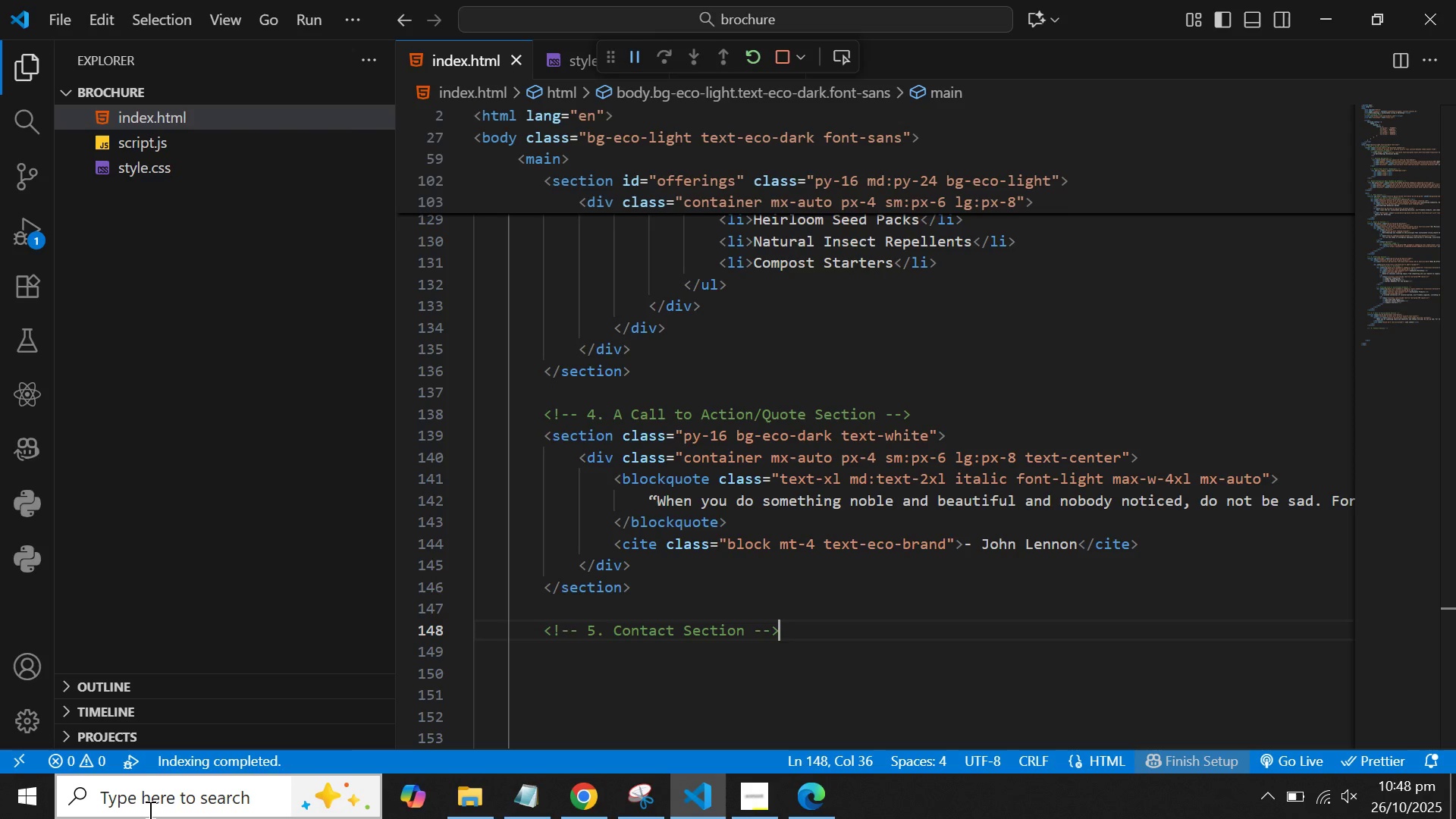 
wait(19.52)
 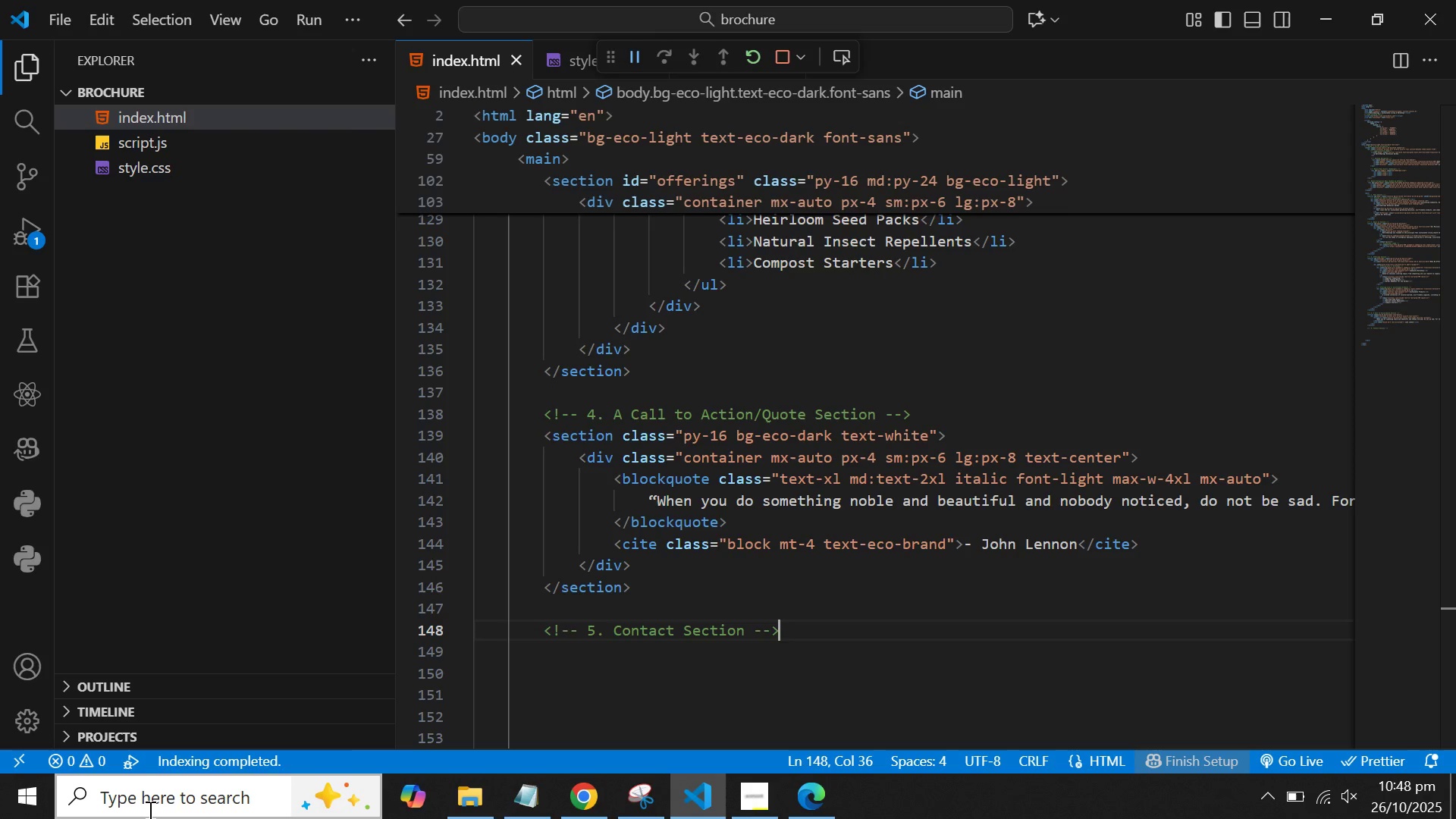 
scroll: coordinate [755, 592], scroll_direction: up, amount: 12.0
 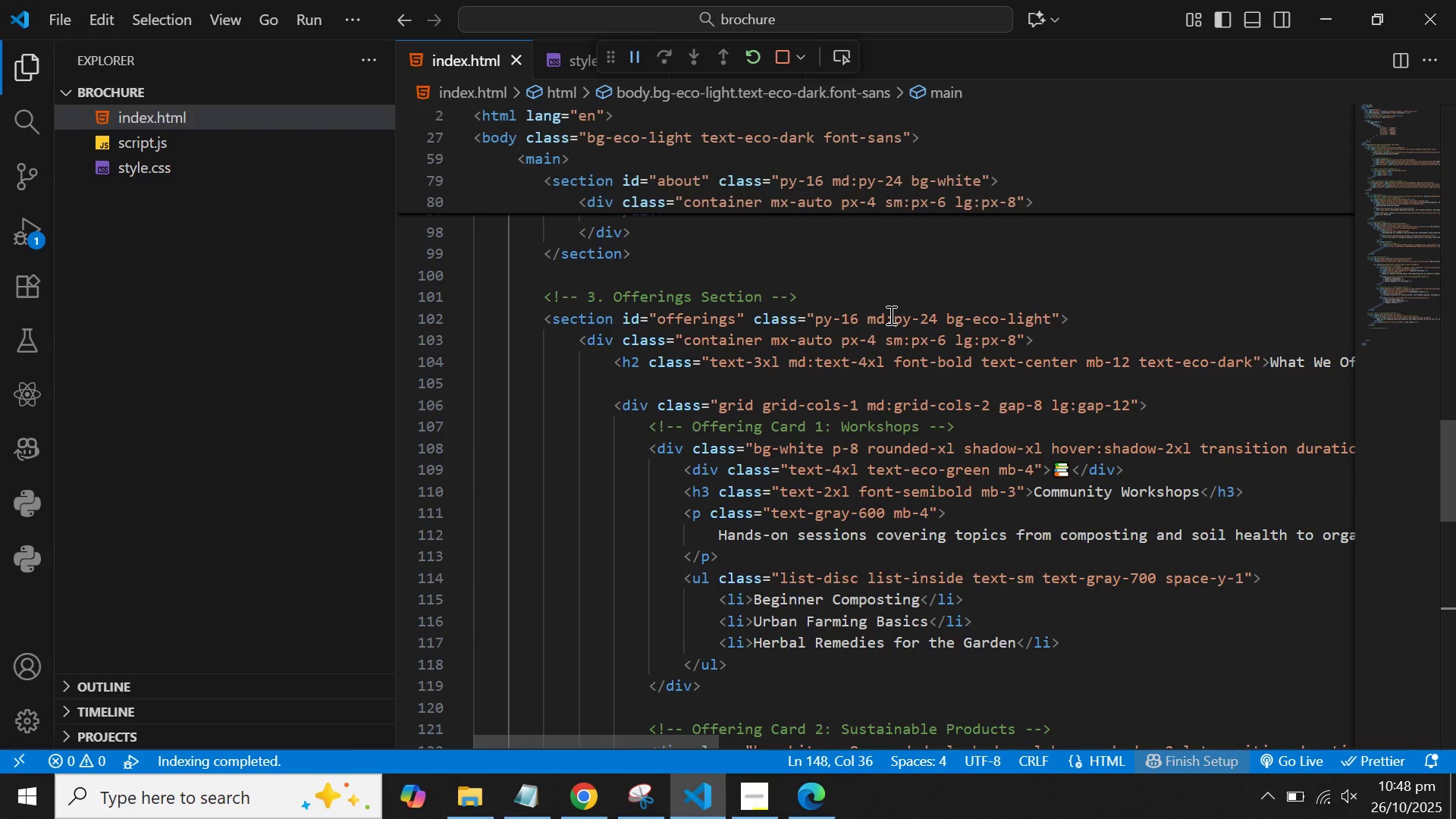 
wait(6.81)
 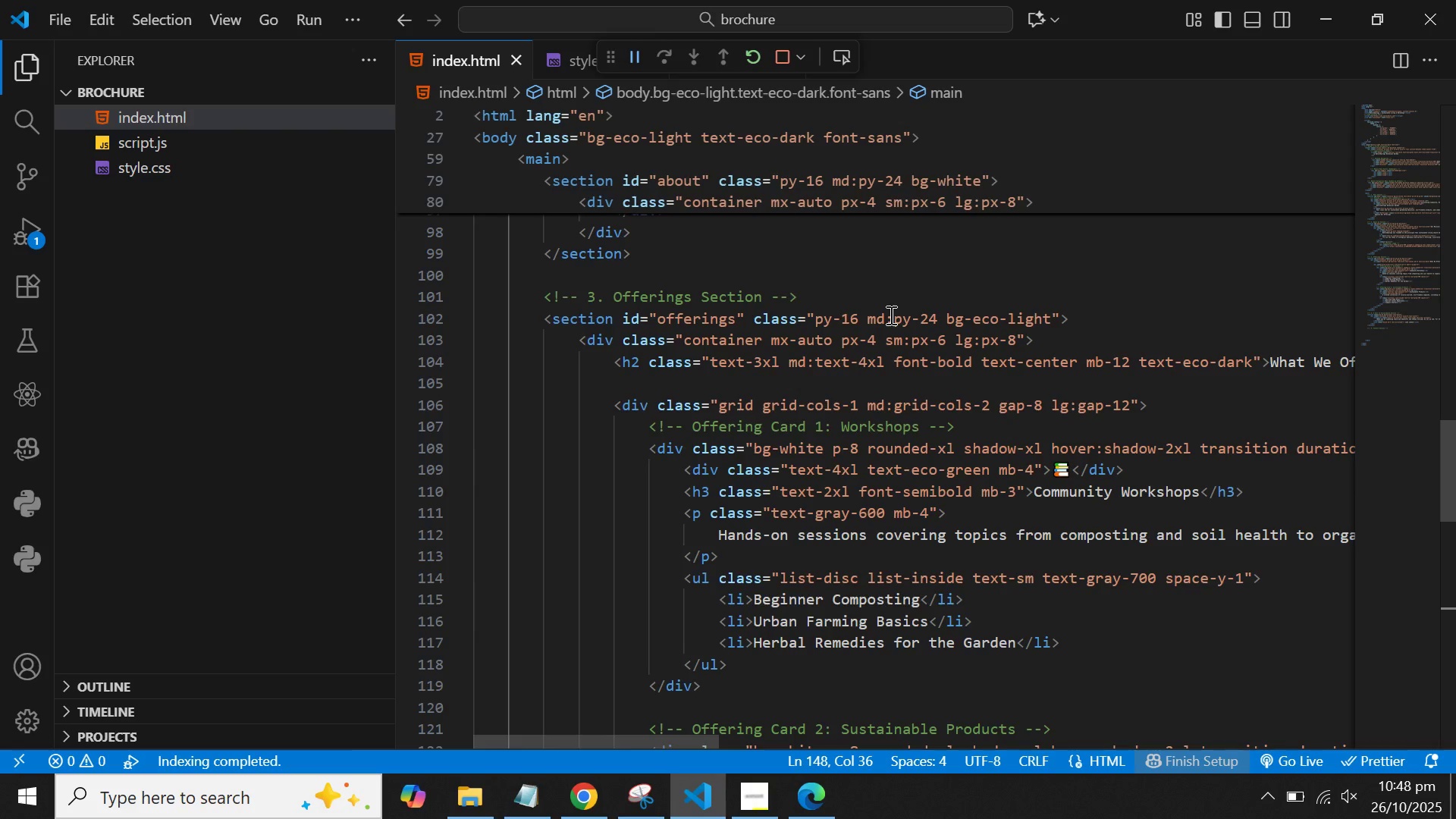 
double_click([890, 314])
 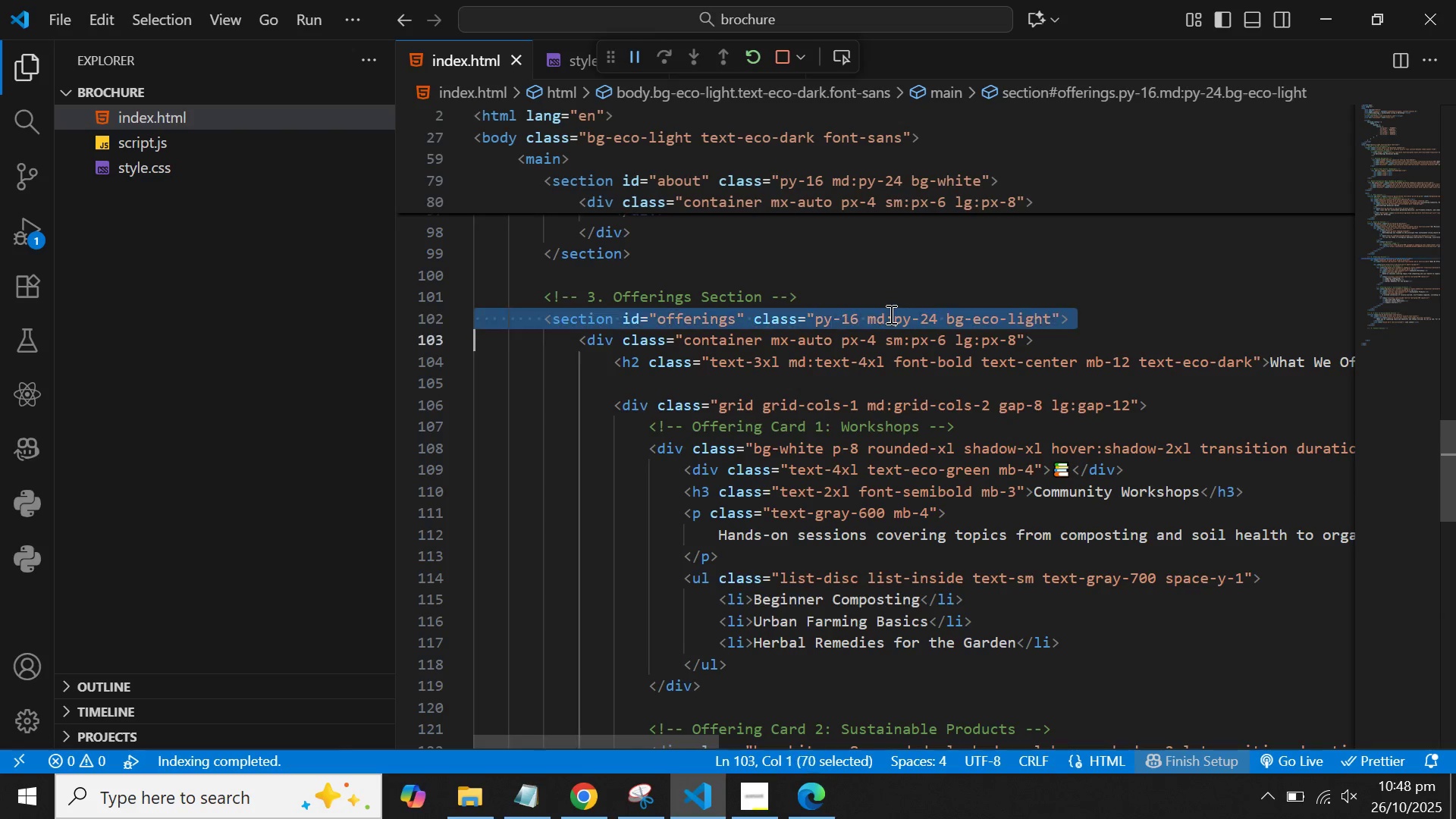 
triple_click([890, 314])
 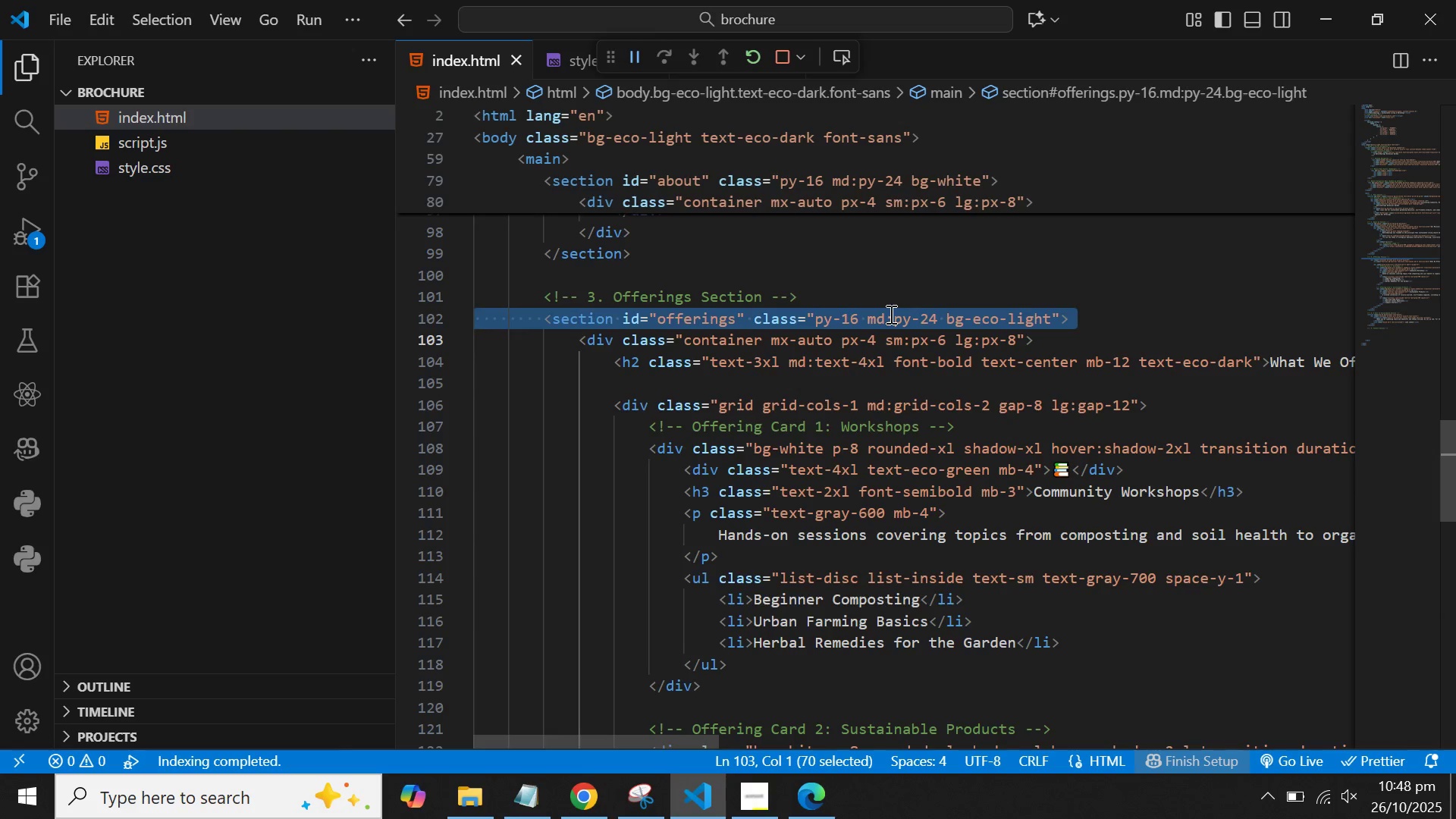 
scroll: coordinate [890, 315], scroll_direction: down, amount: 15.0
 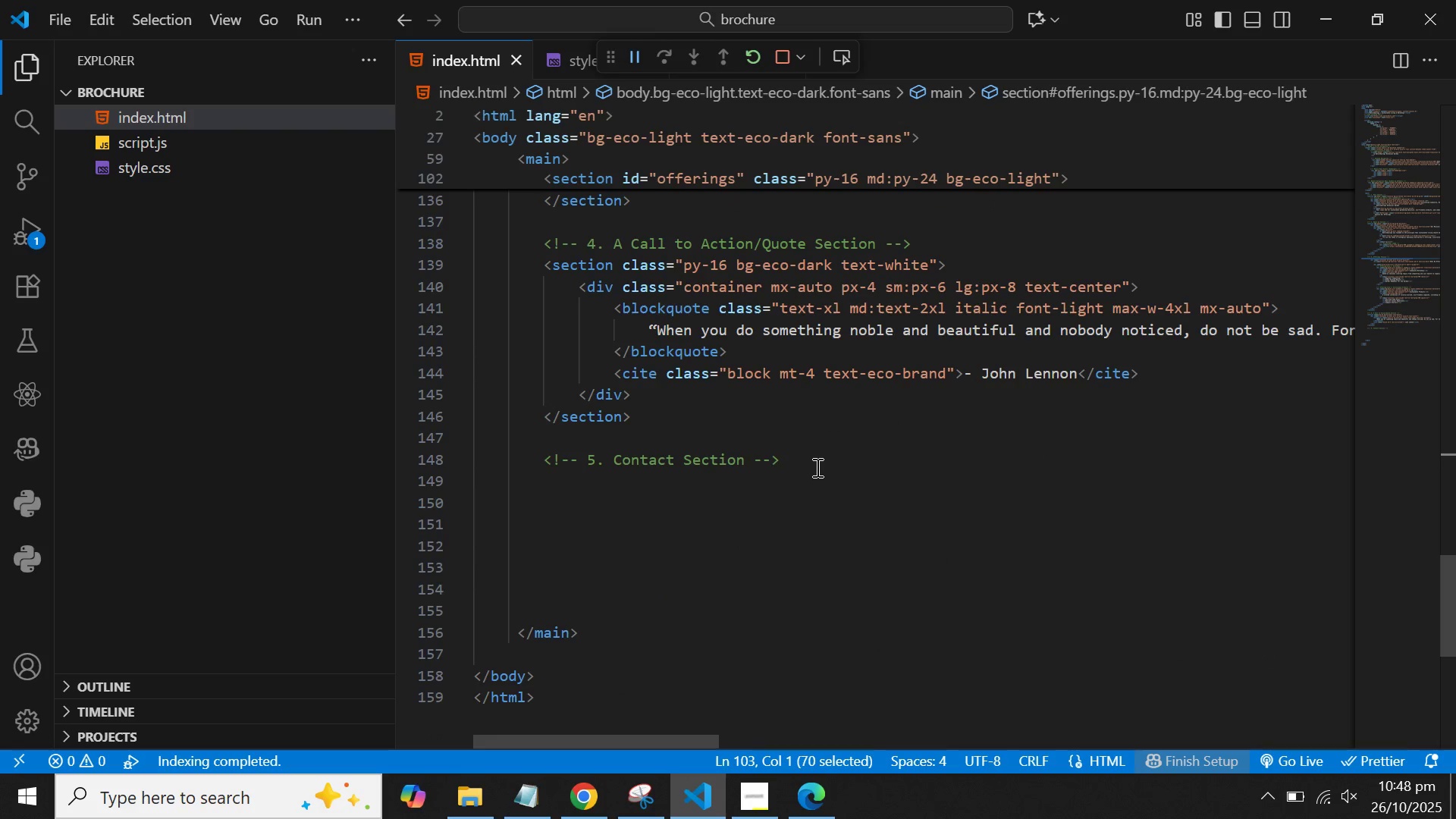 
left_click([815, 465])
 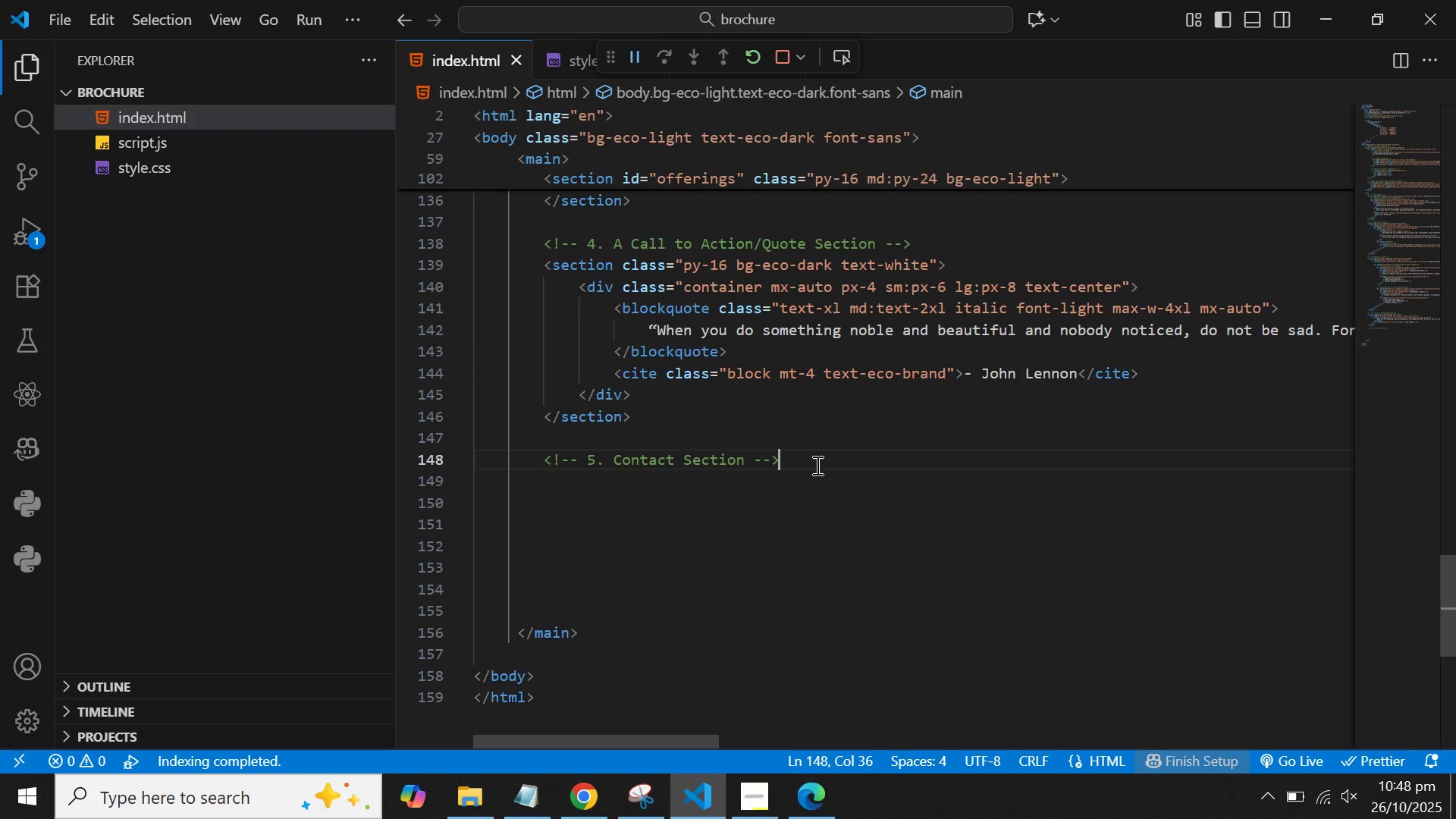 
key(Enter)
 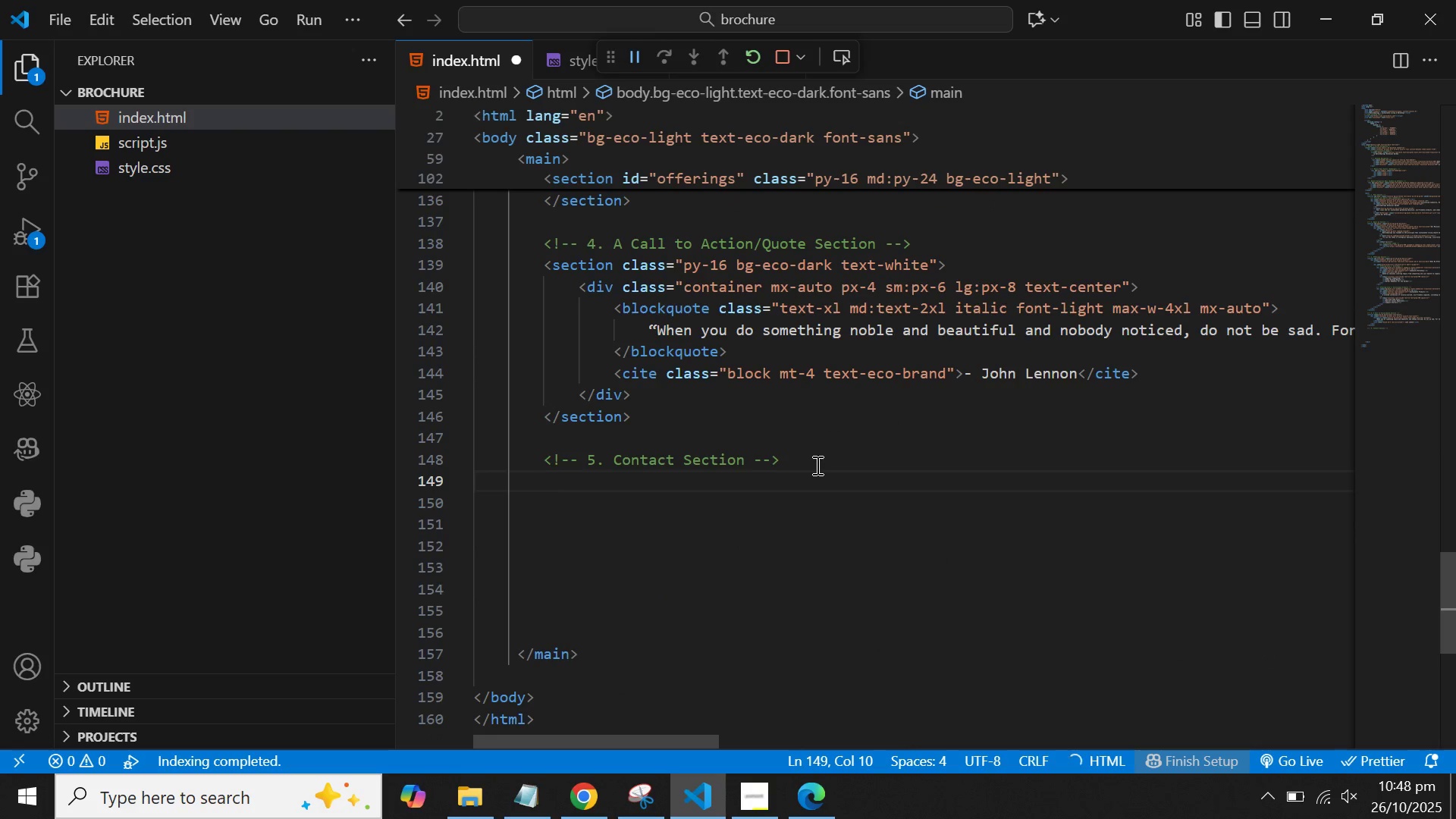 
type(<sec)
 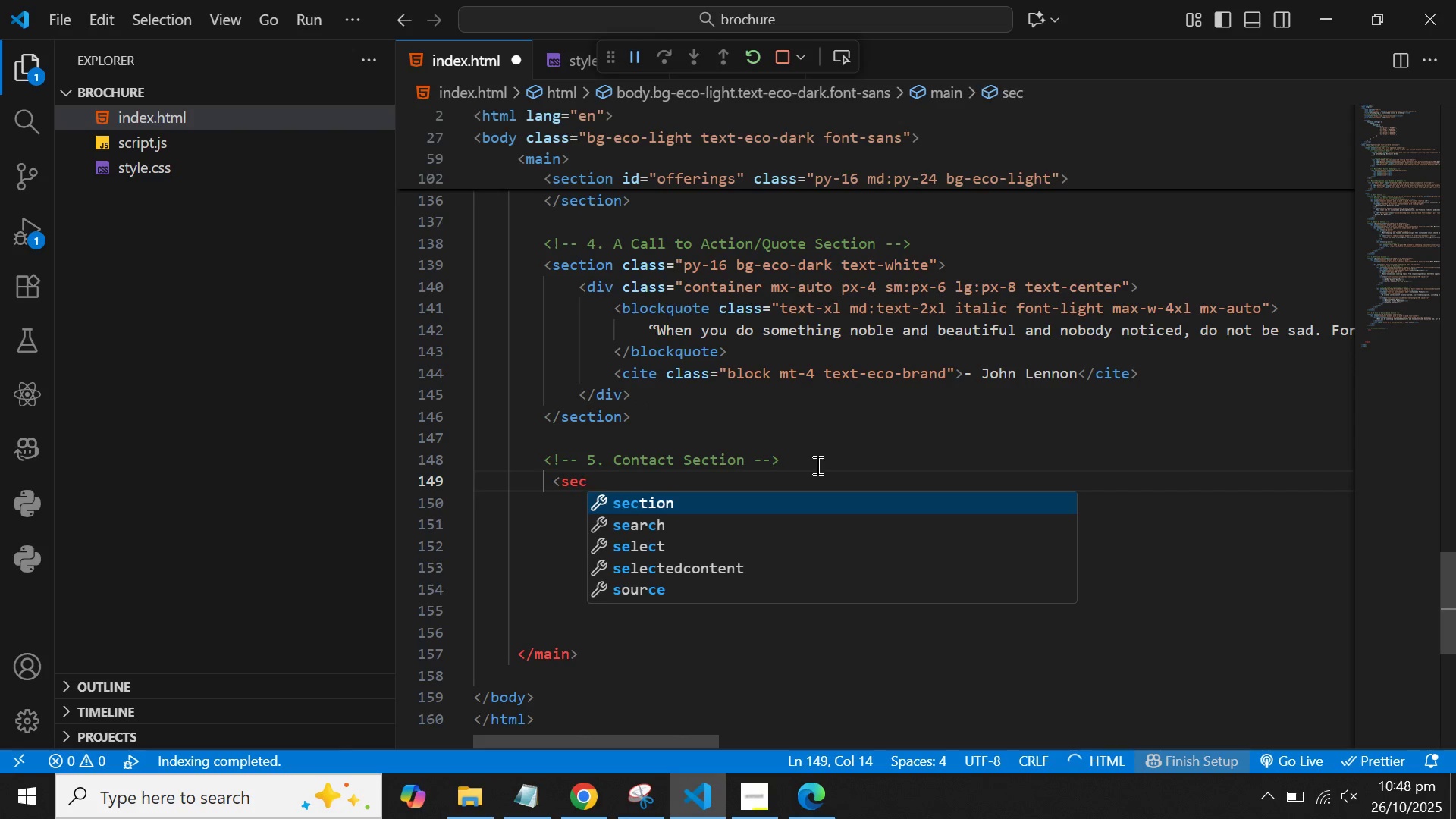 
key(Enter)
 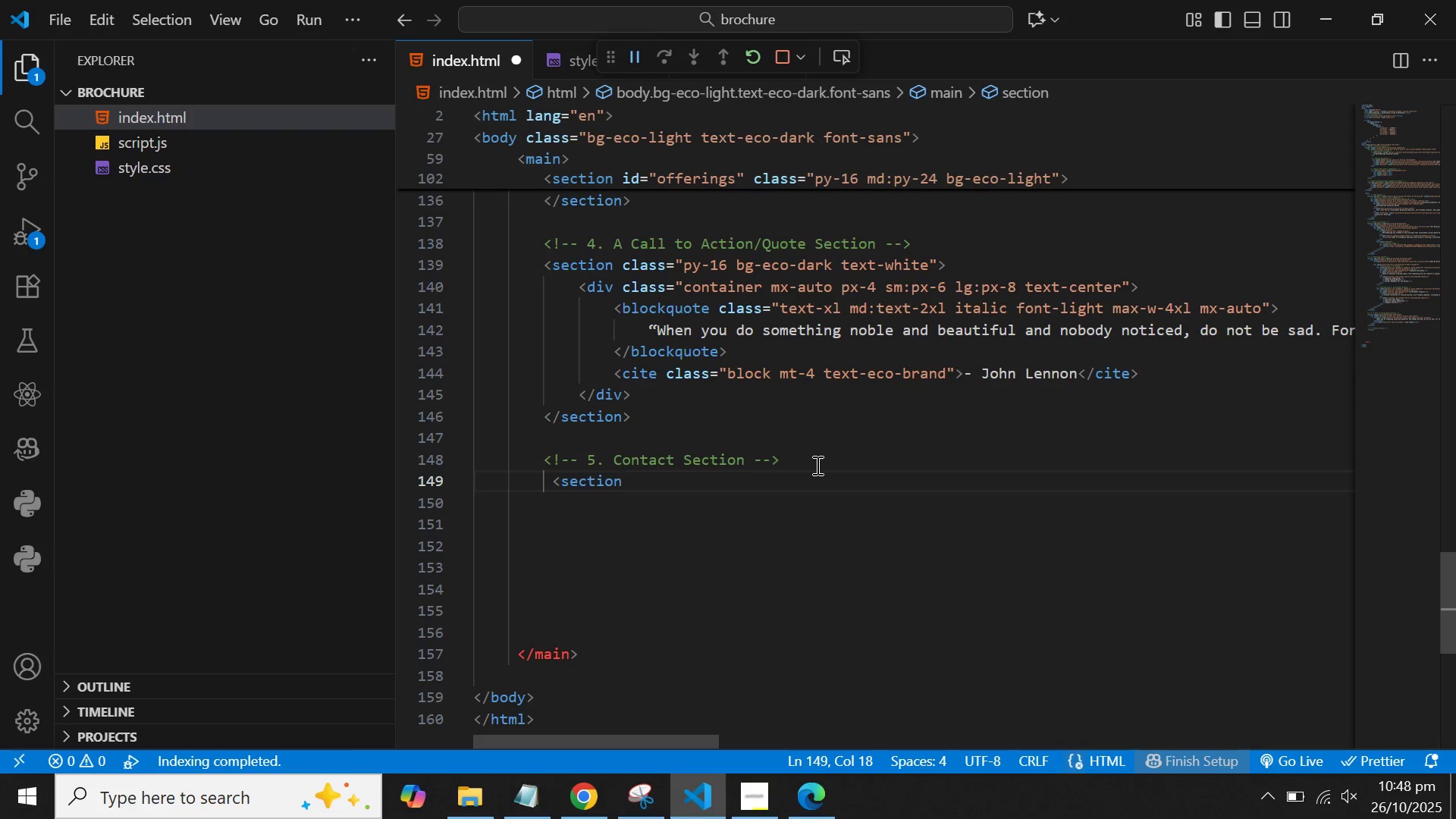 
key(Shift+Period)
 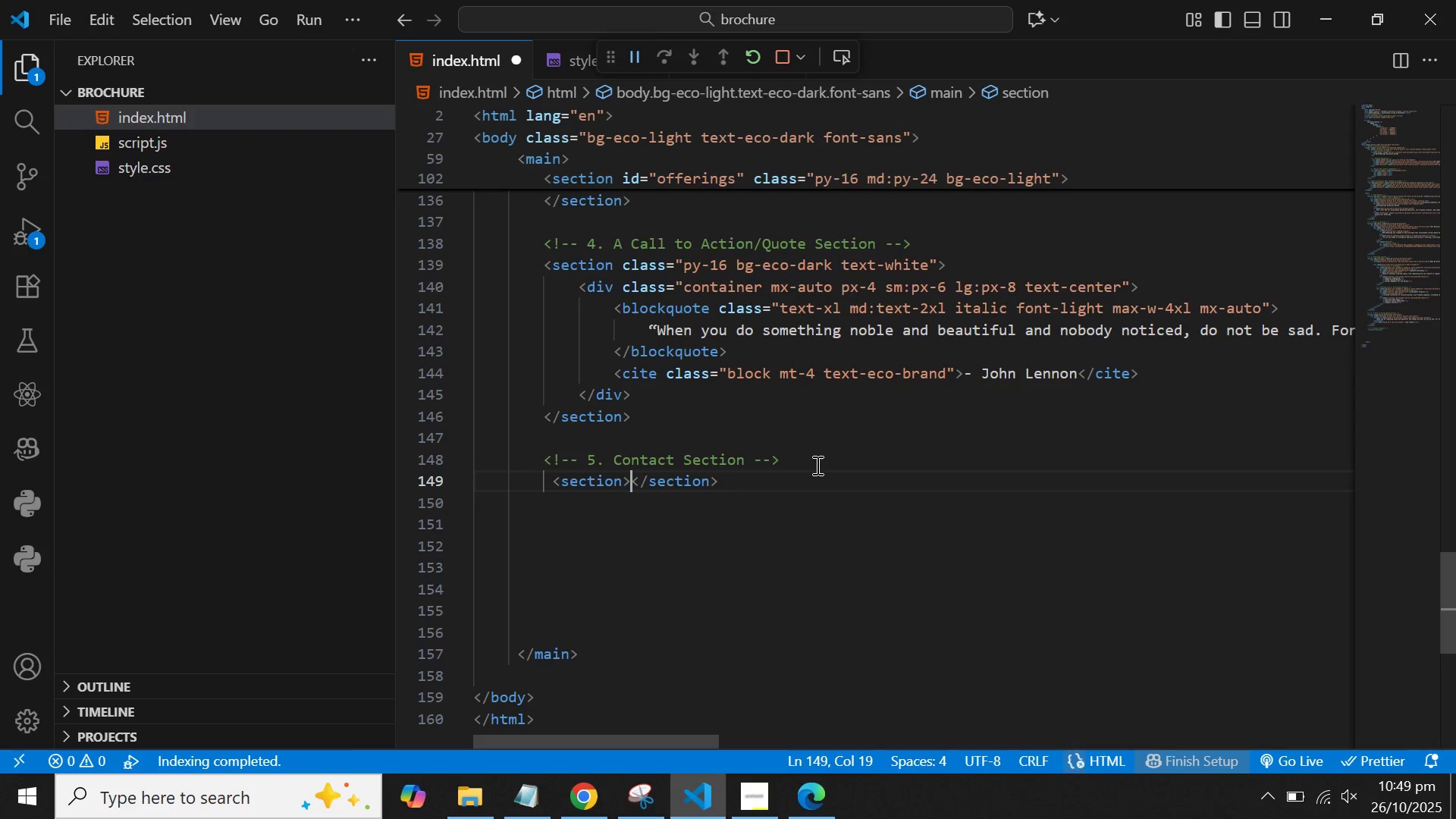 
key(ArrowLeft)
 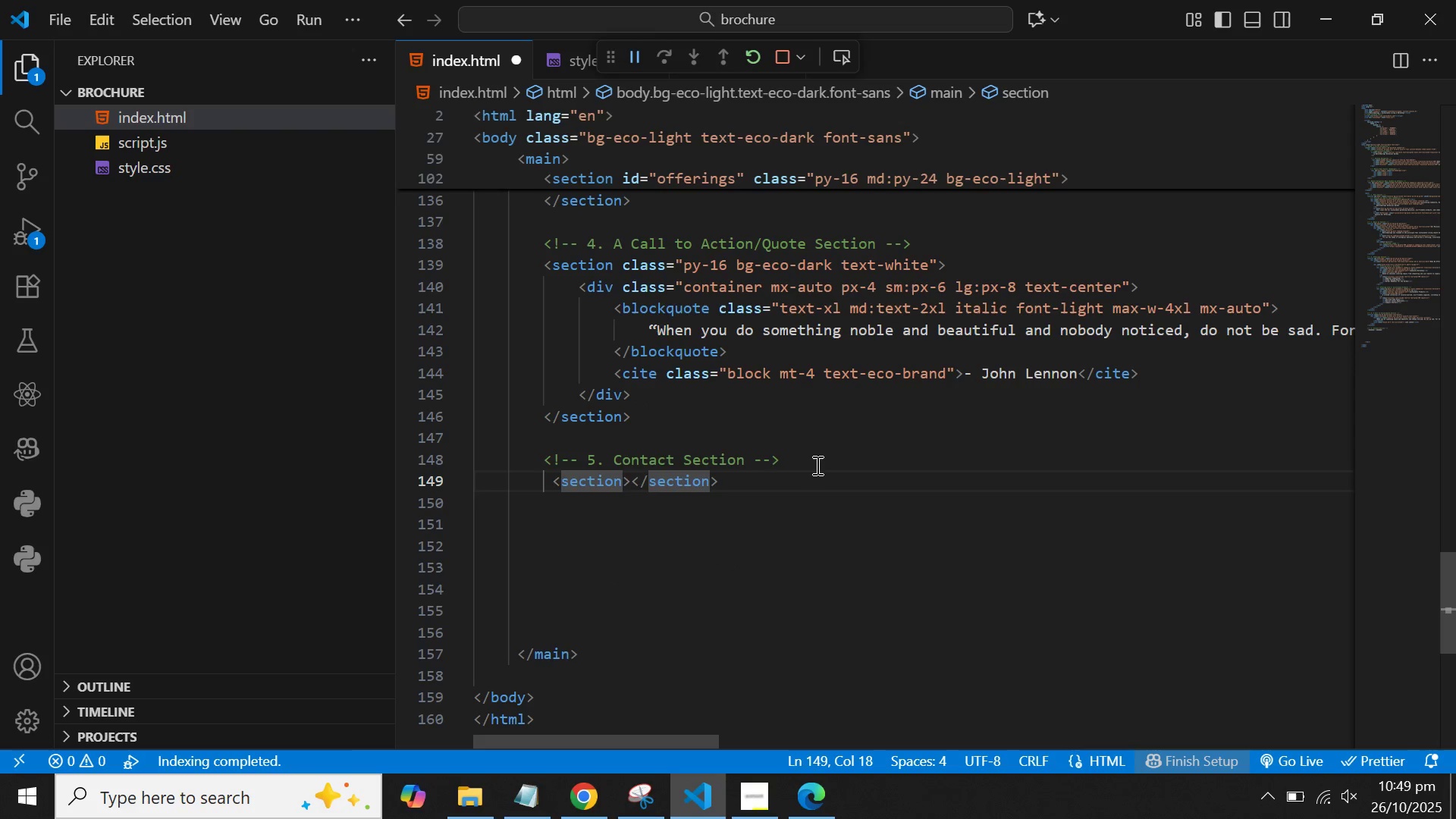 
key(ArrowRight)
 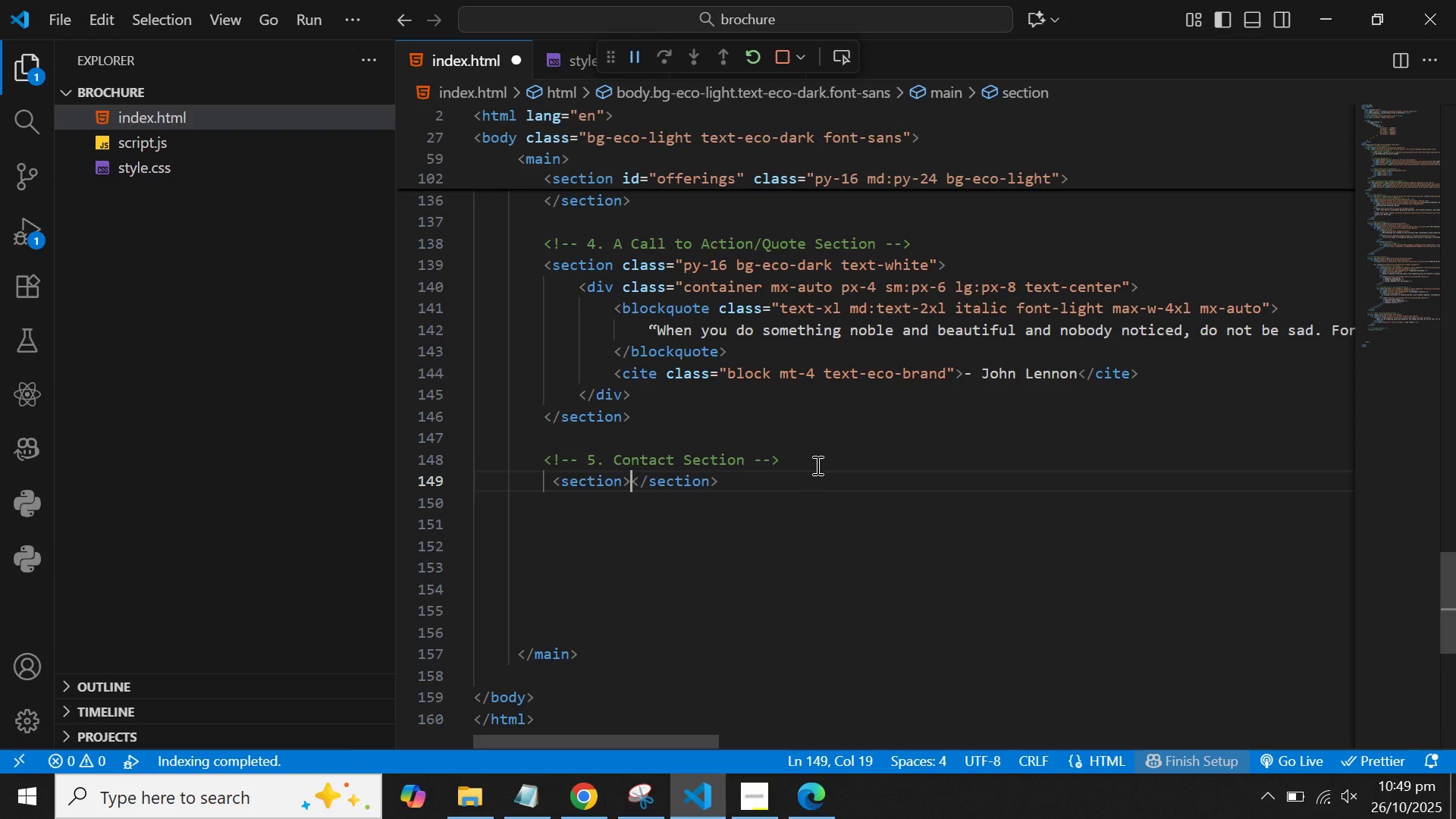 
key(ArrowRight)
 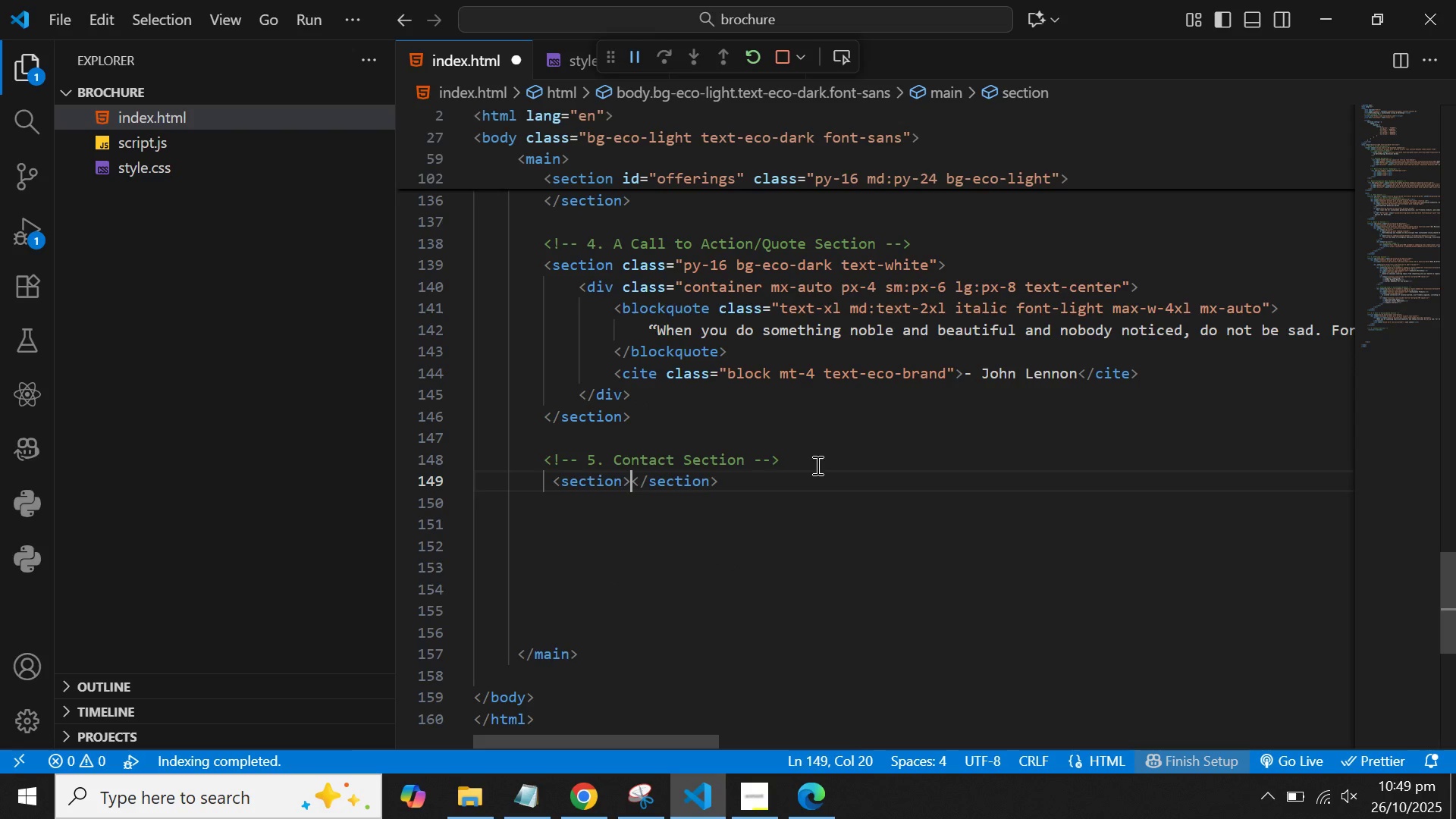 
key(ArrowLeft)
 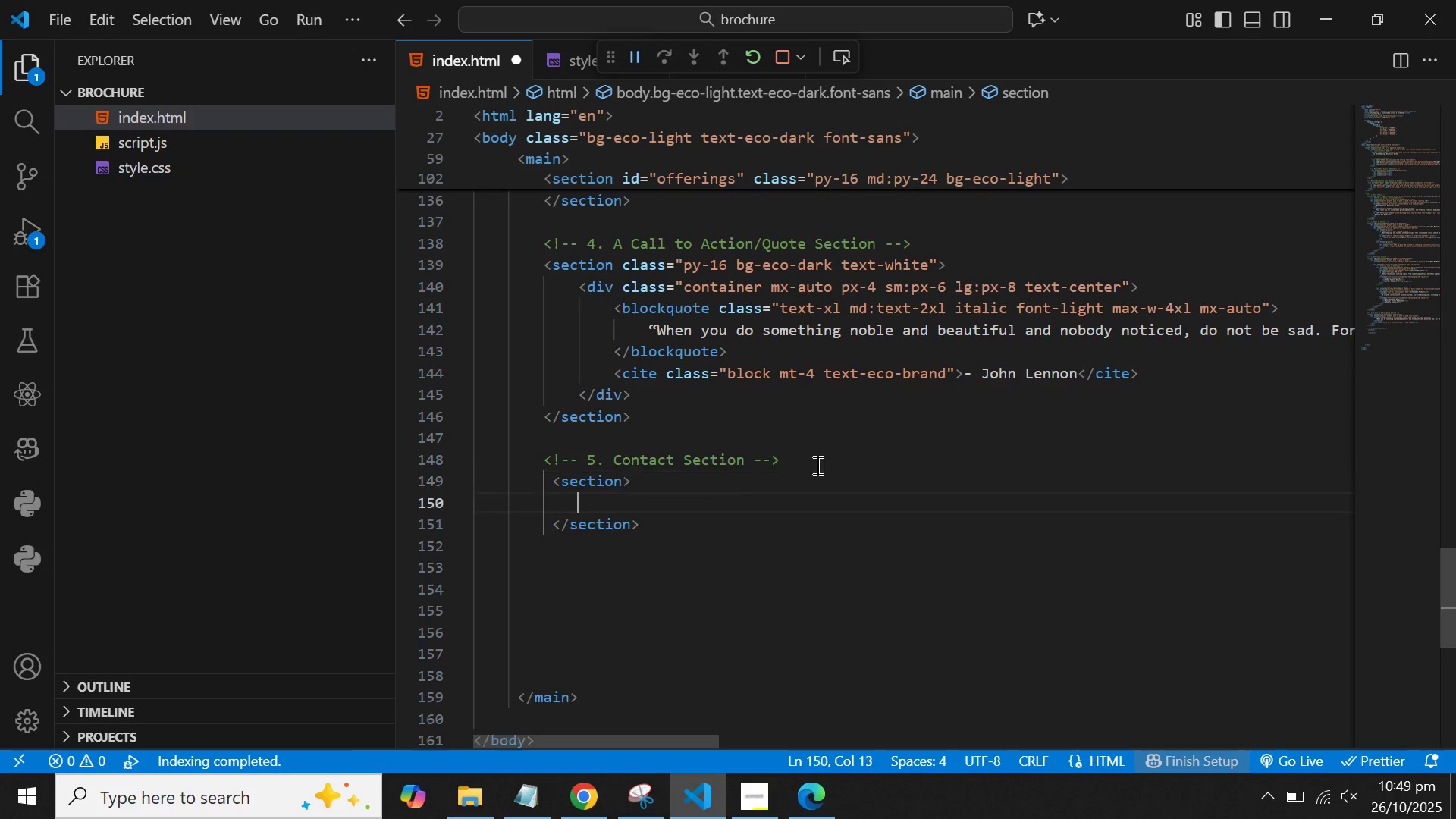 
key(Enter)
 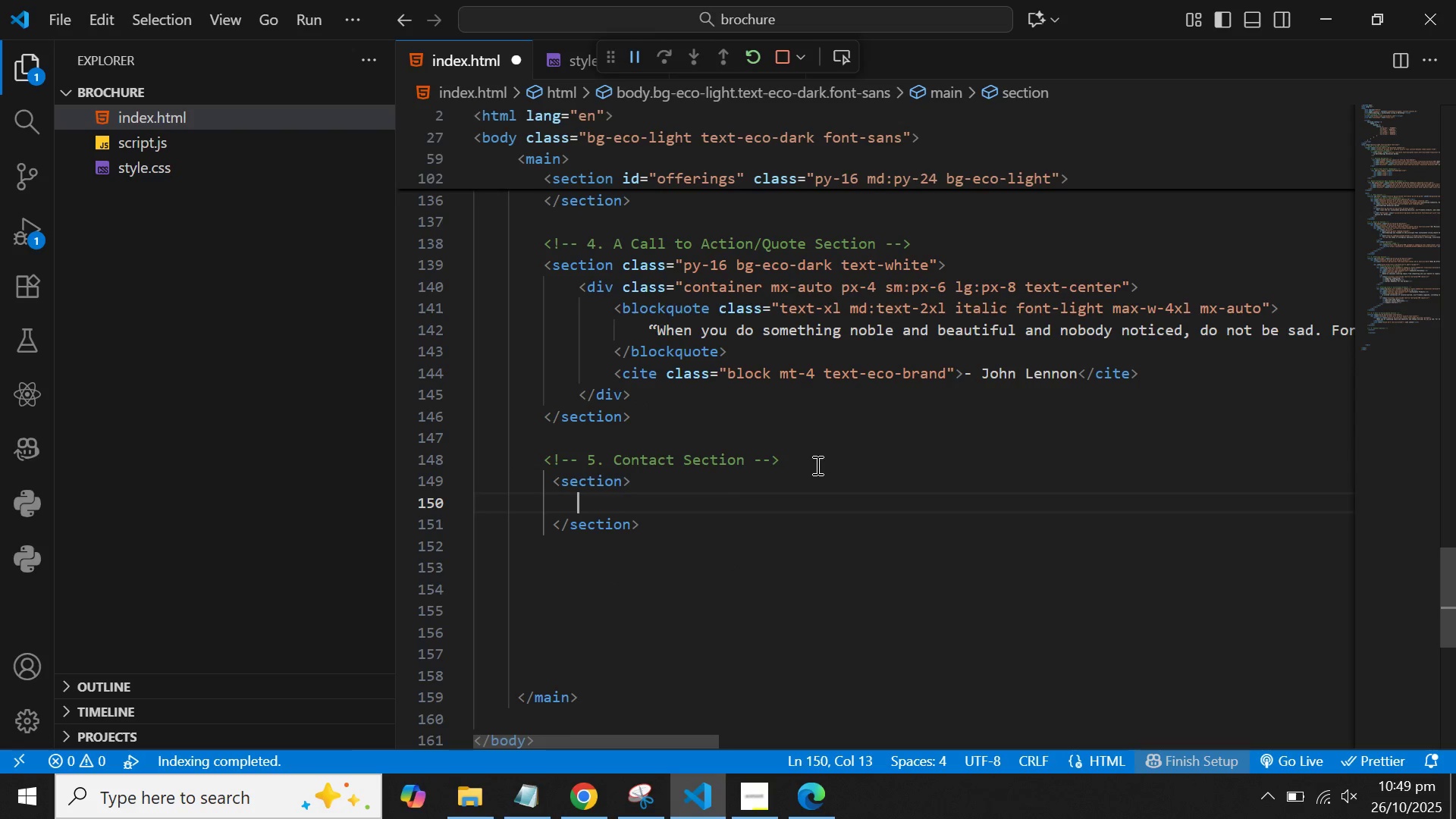 
key(ArrowUp)
 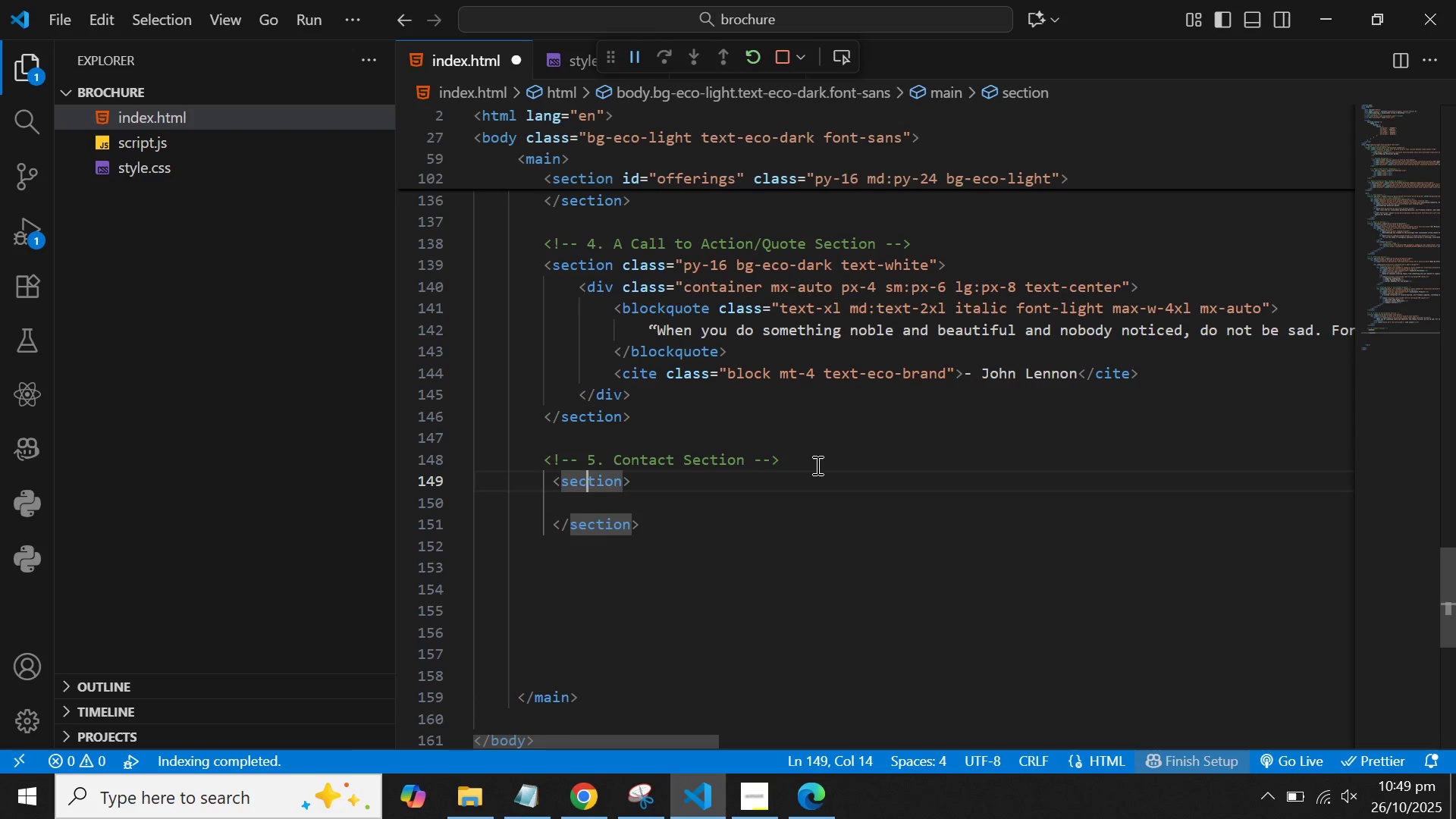 
key(ArrowRight)
 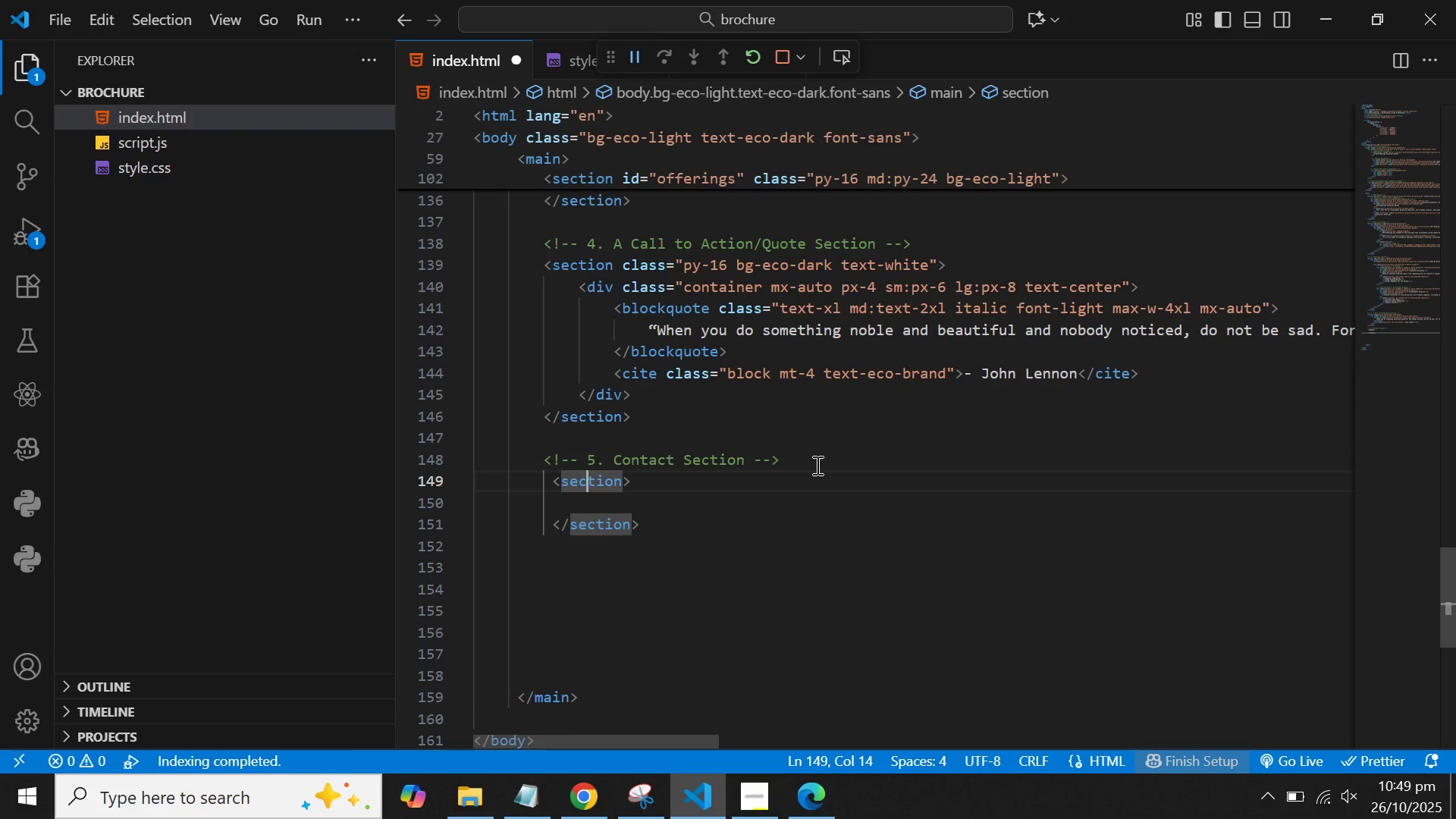 
key(ArrowRight)
 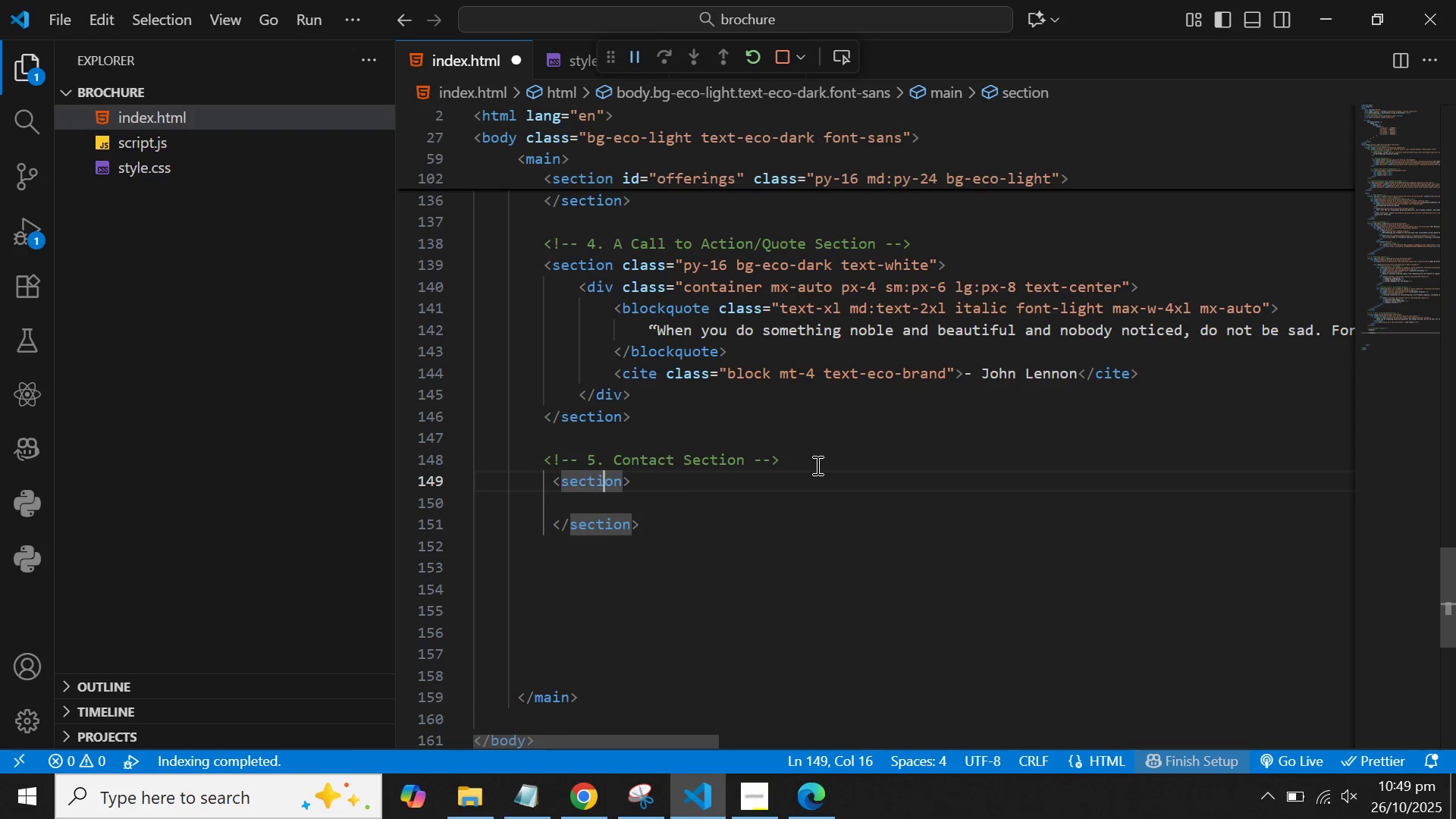 
key(ArrowRight)
 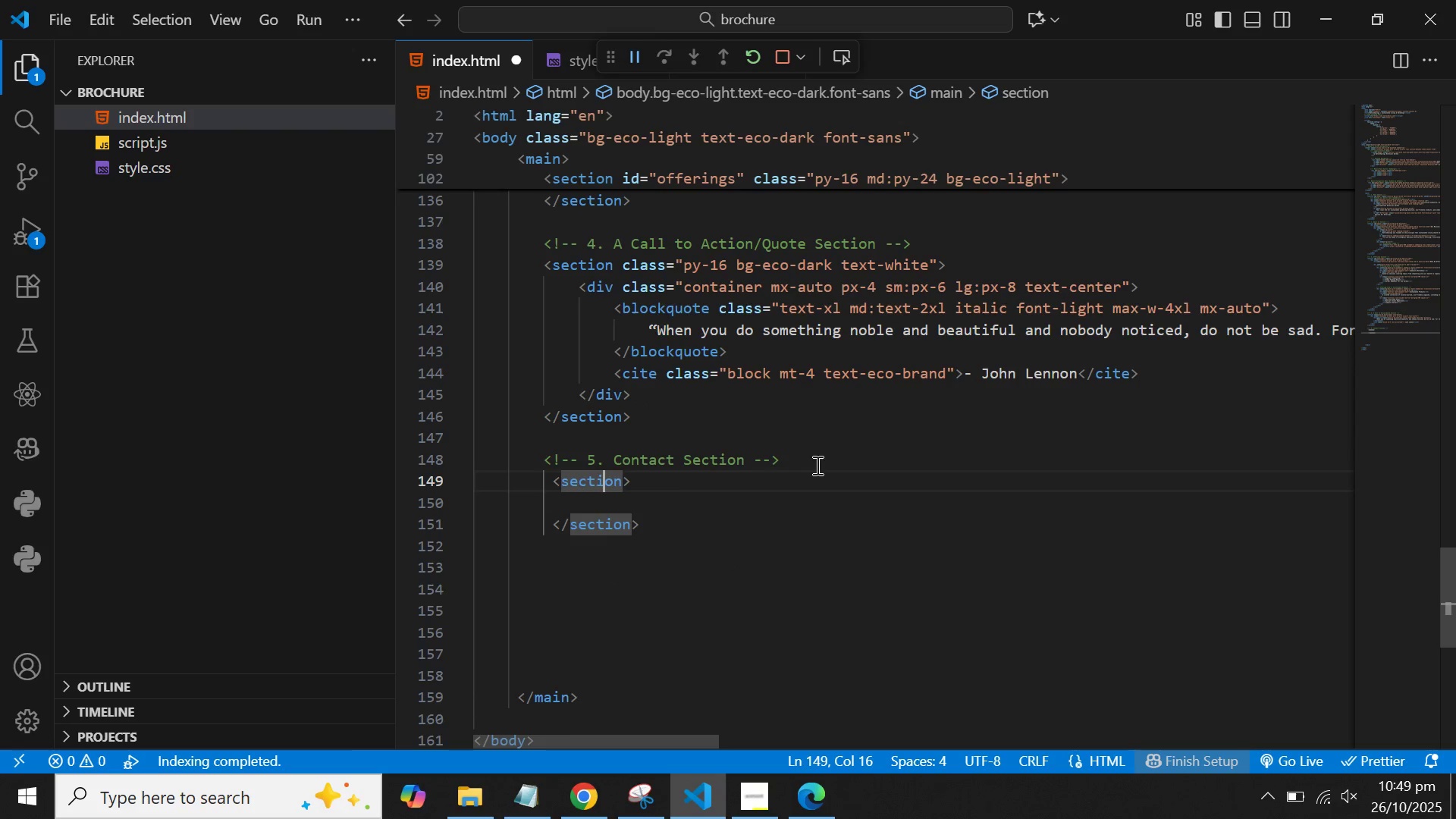 
key(ArrowRight)
 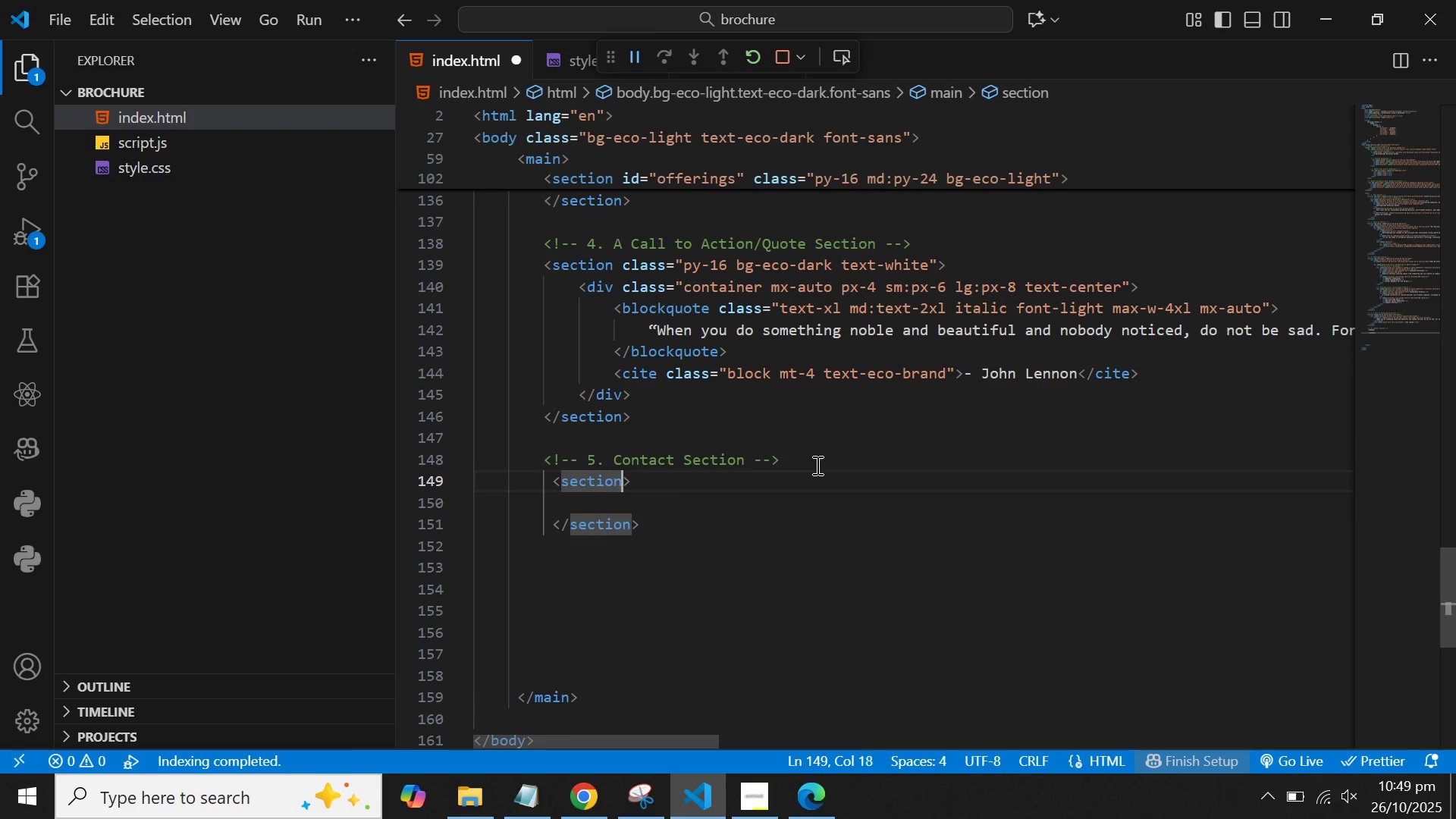 
key(ArrowRight)
 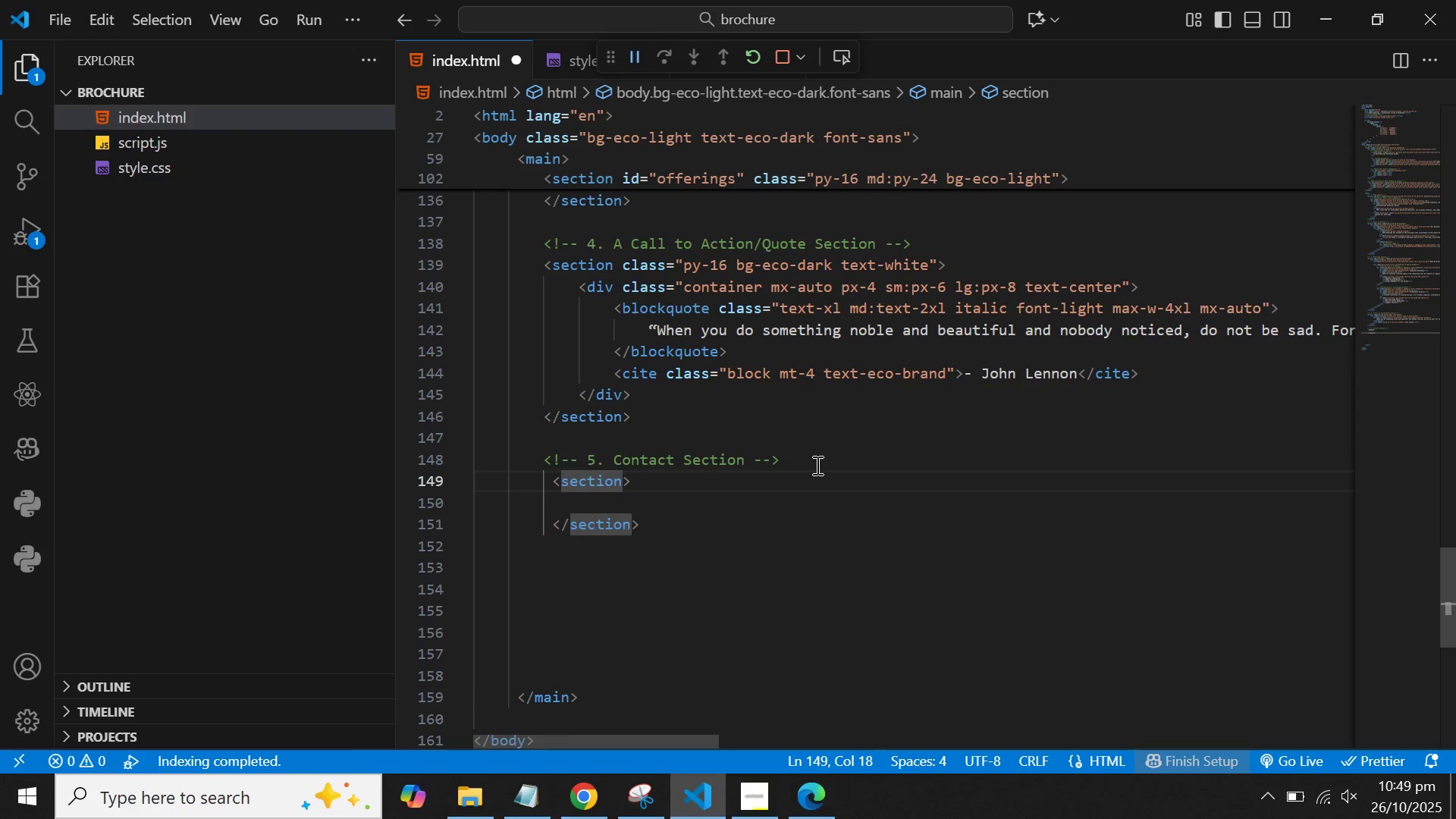 
type( id=contact)
 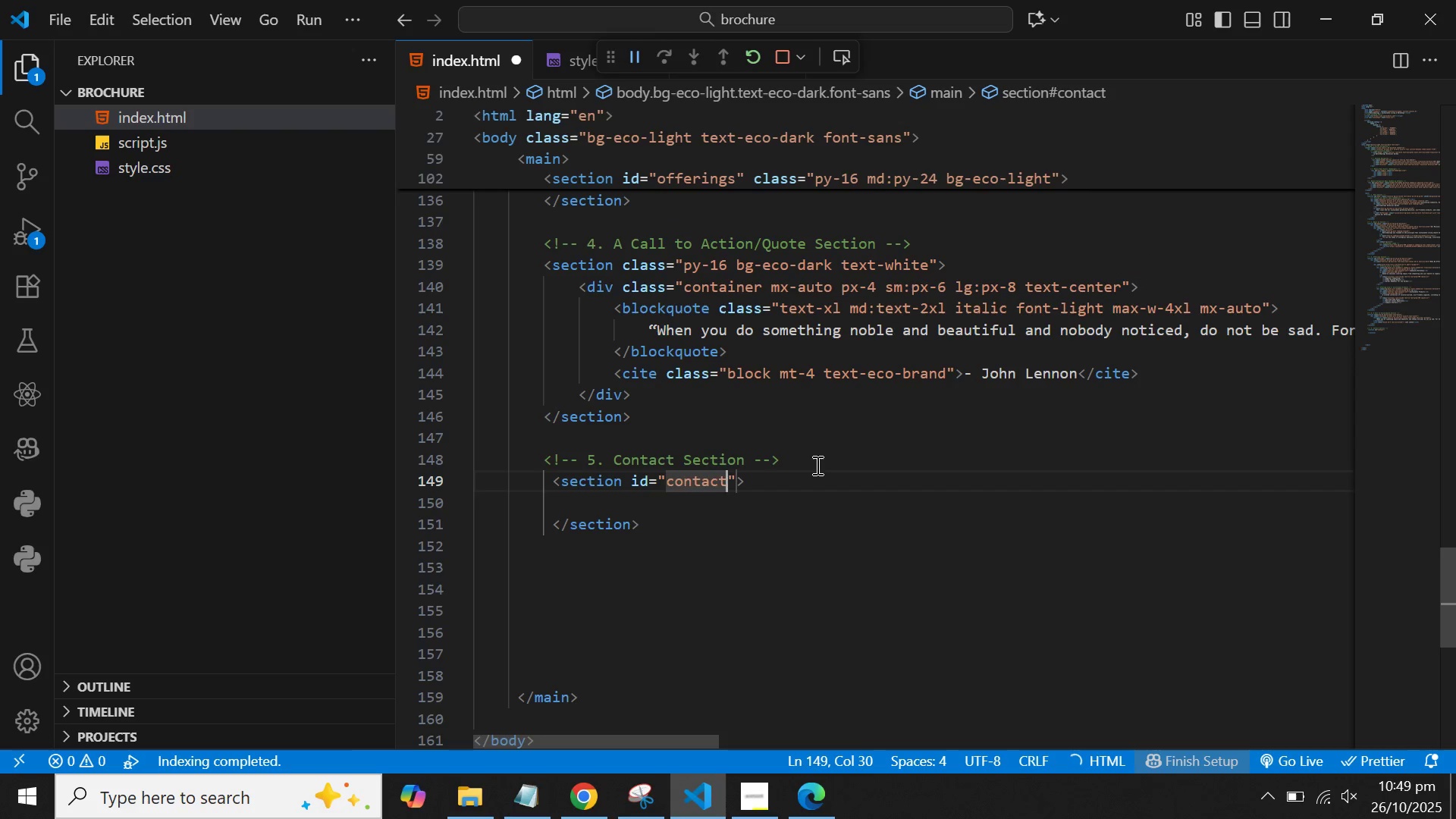 
key(ArrowRight)
 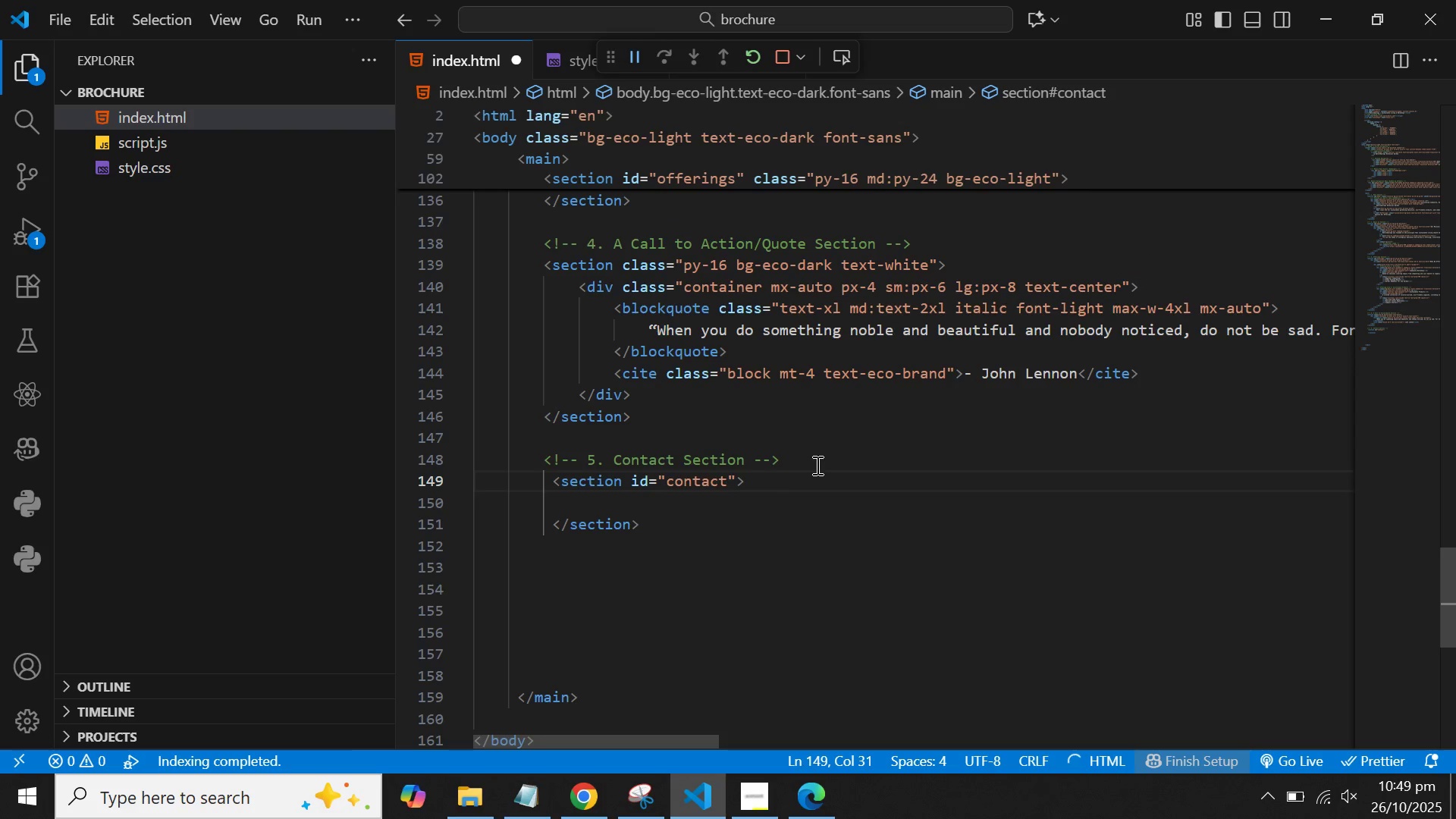 
type( clas)
 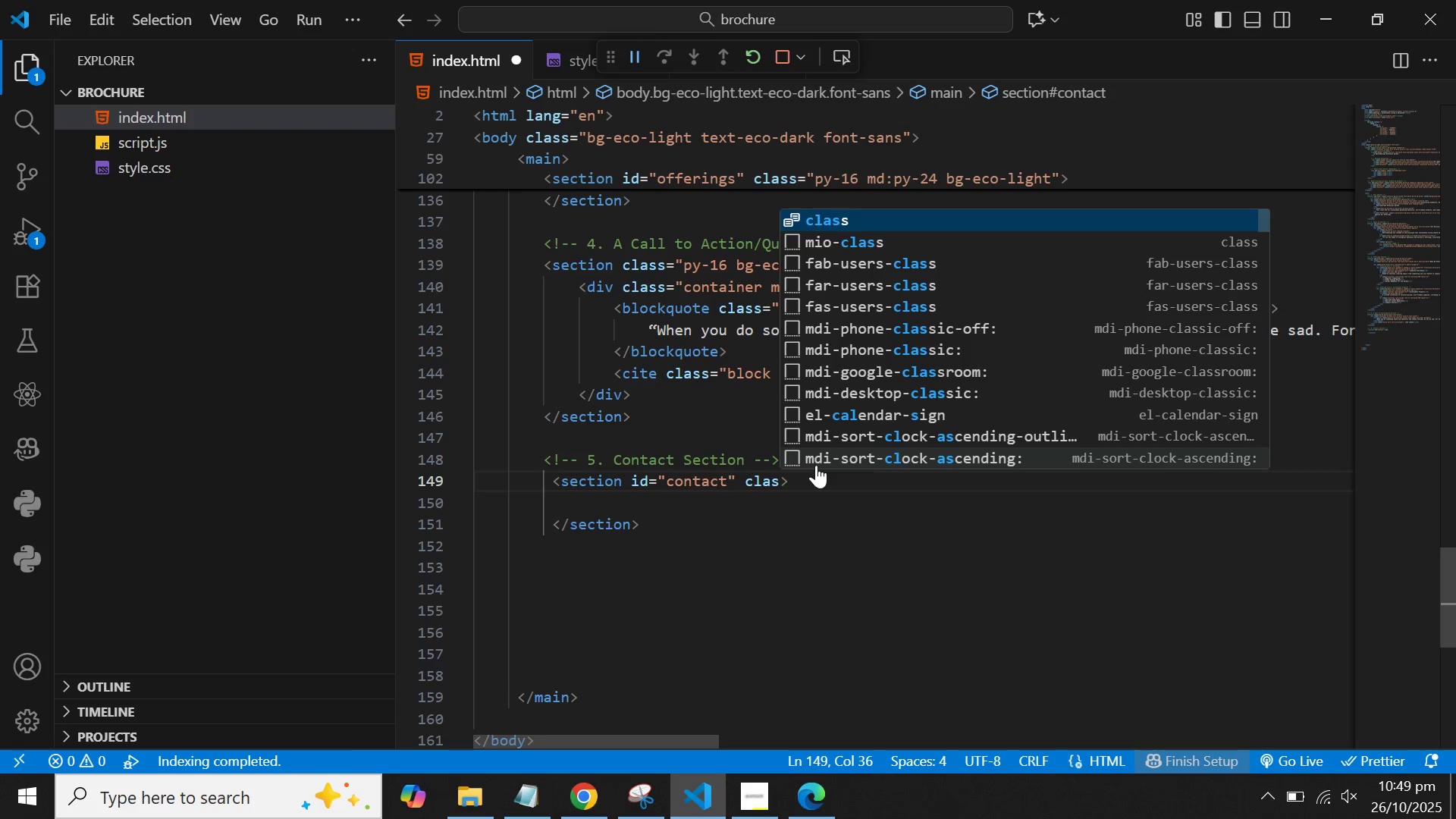 
key(Enter)
 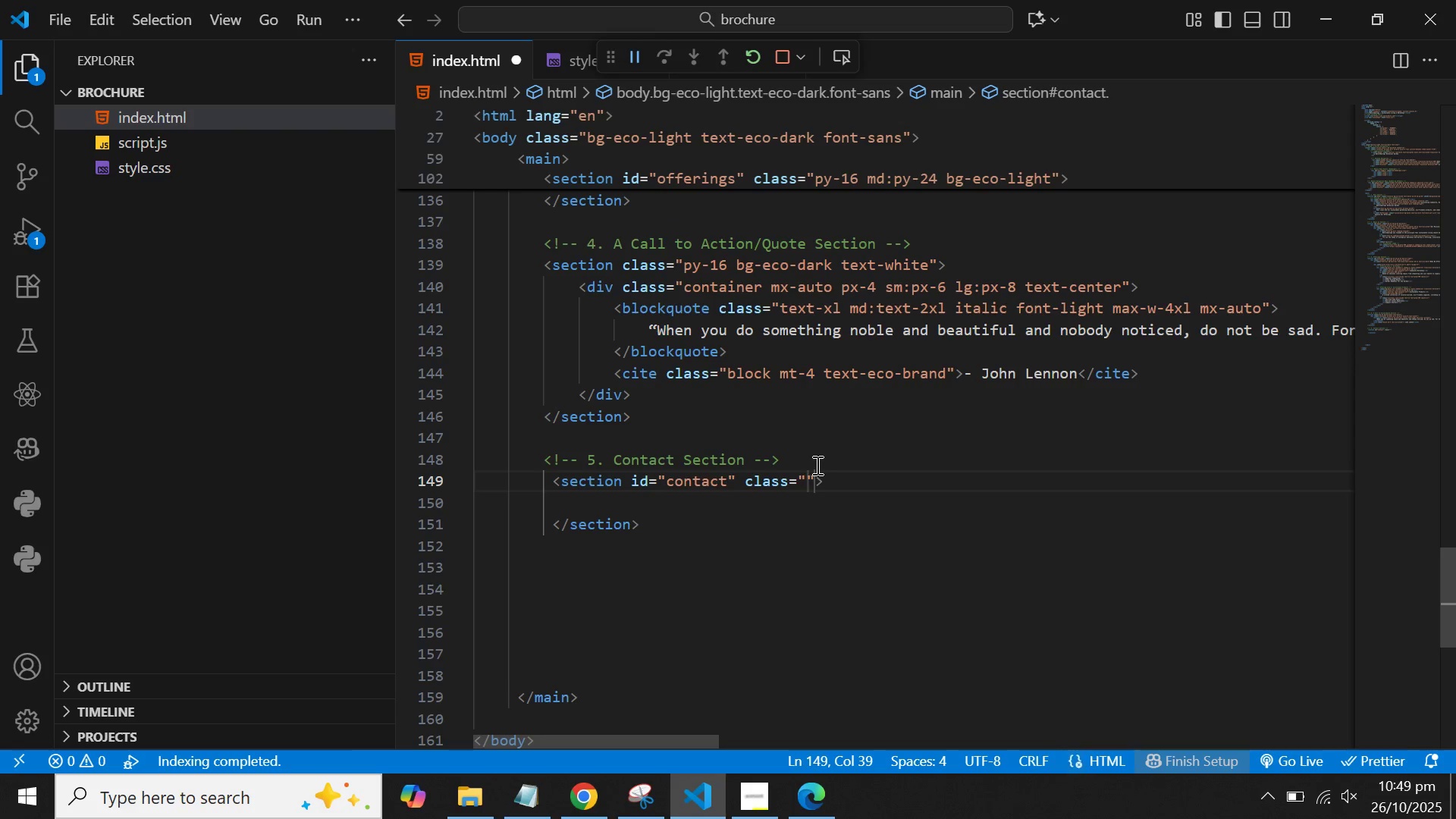 
type(py-16 mdL)
key(Backspace)
type(:py)
 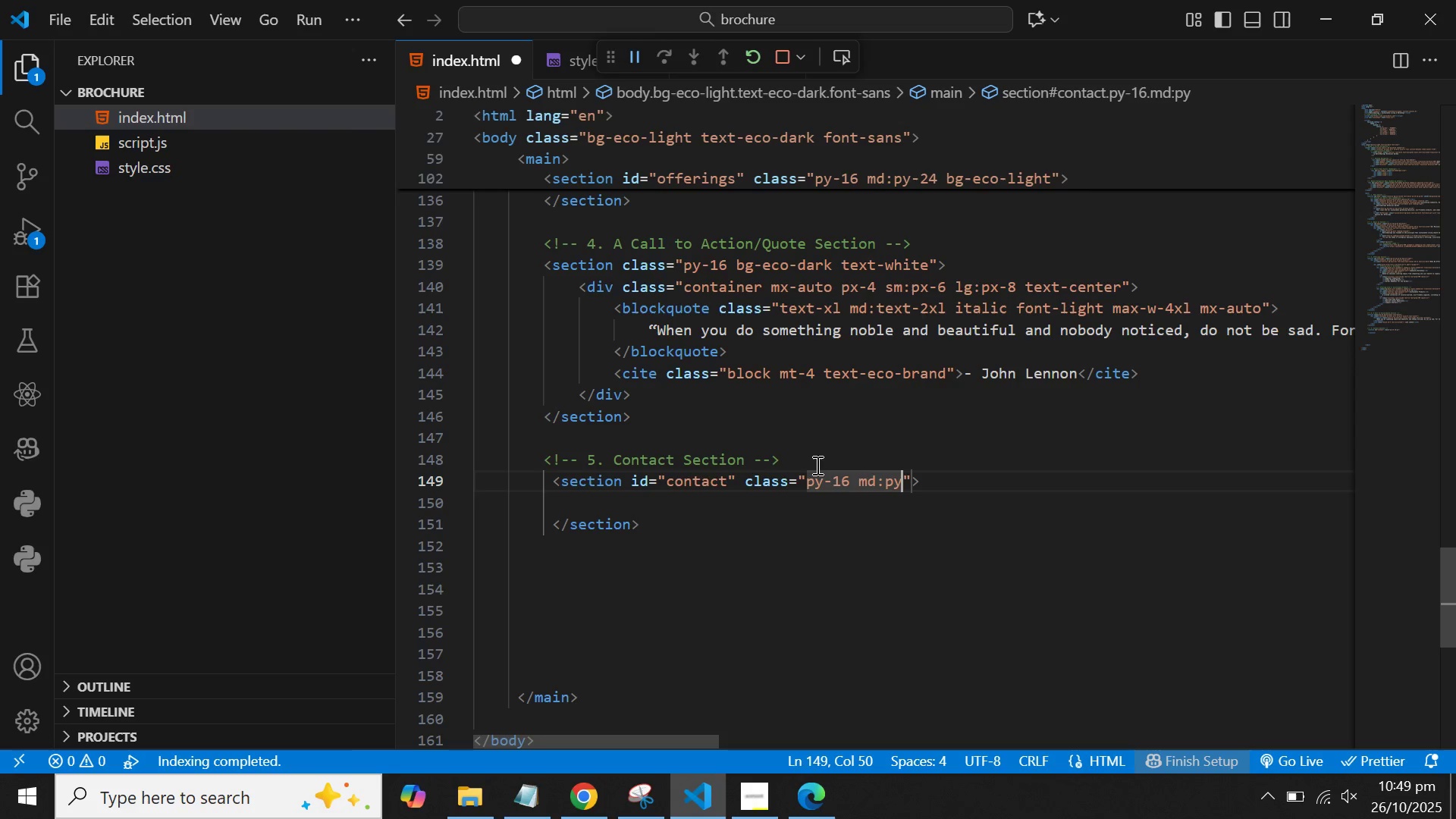 
type(-24 bg-white)
 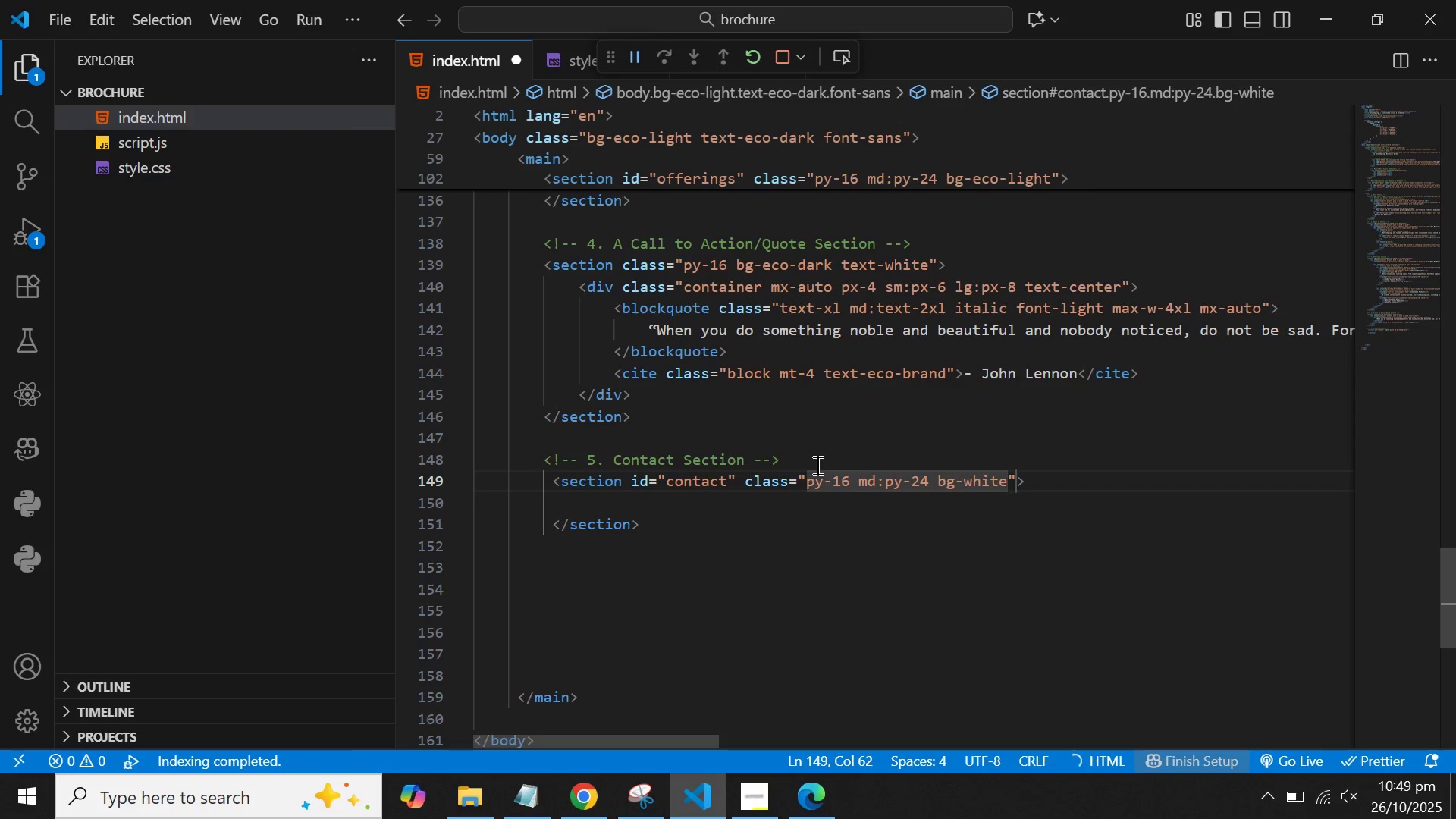 
key(ArrowRight)
 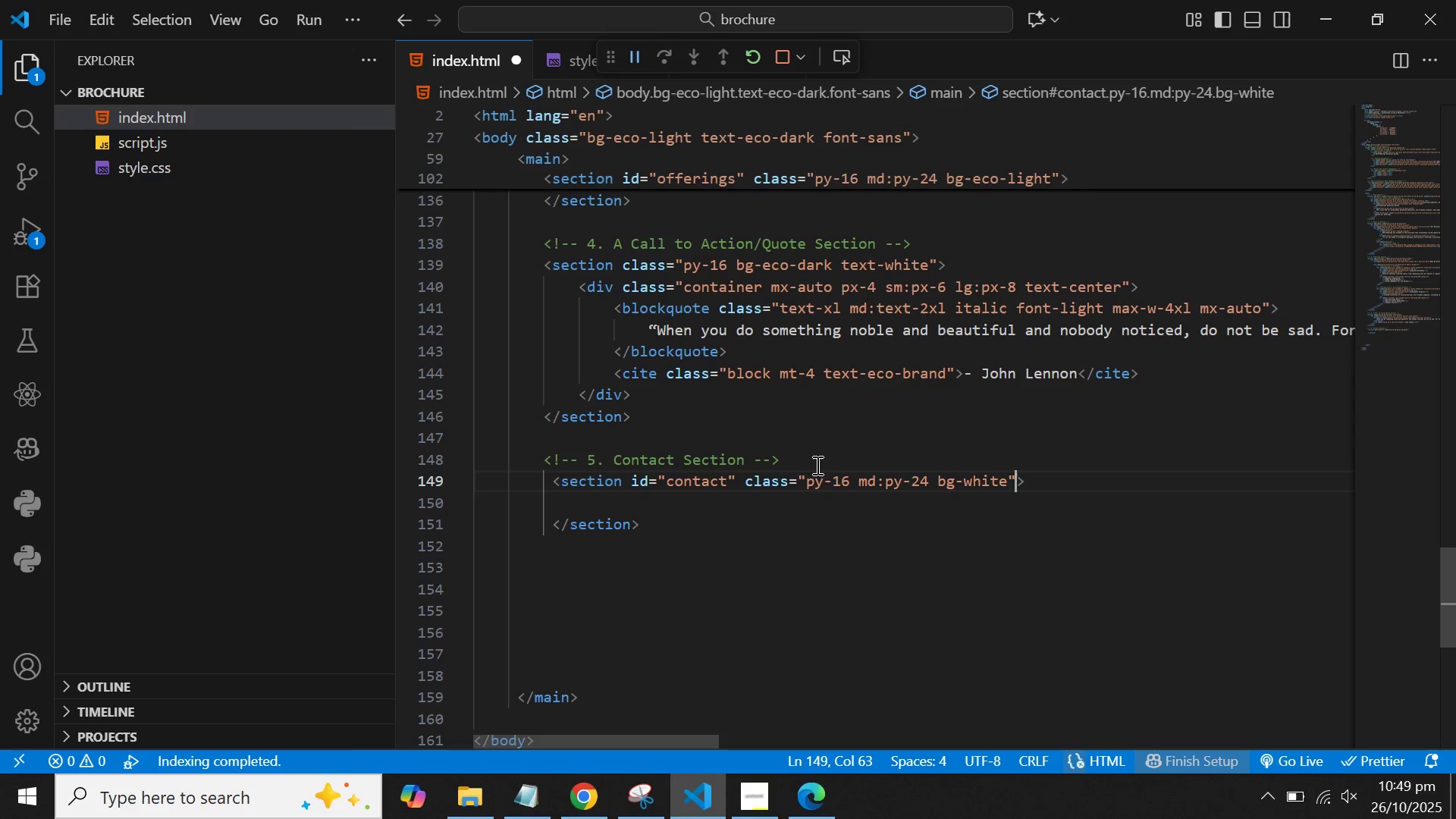 
key(ArrowRight)
 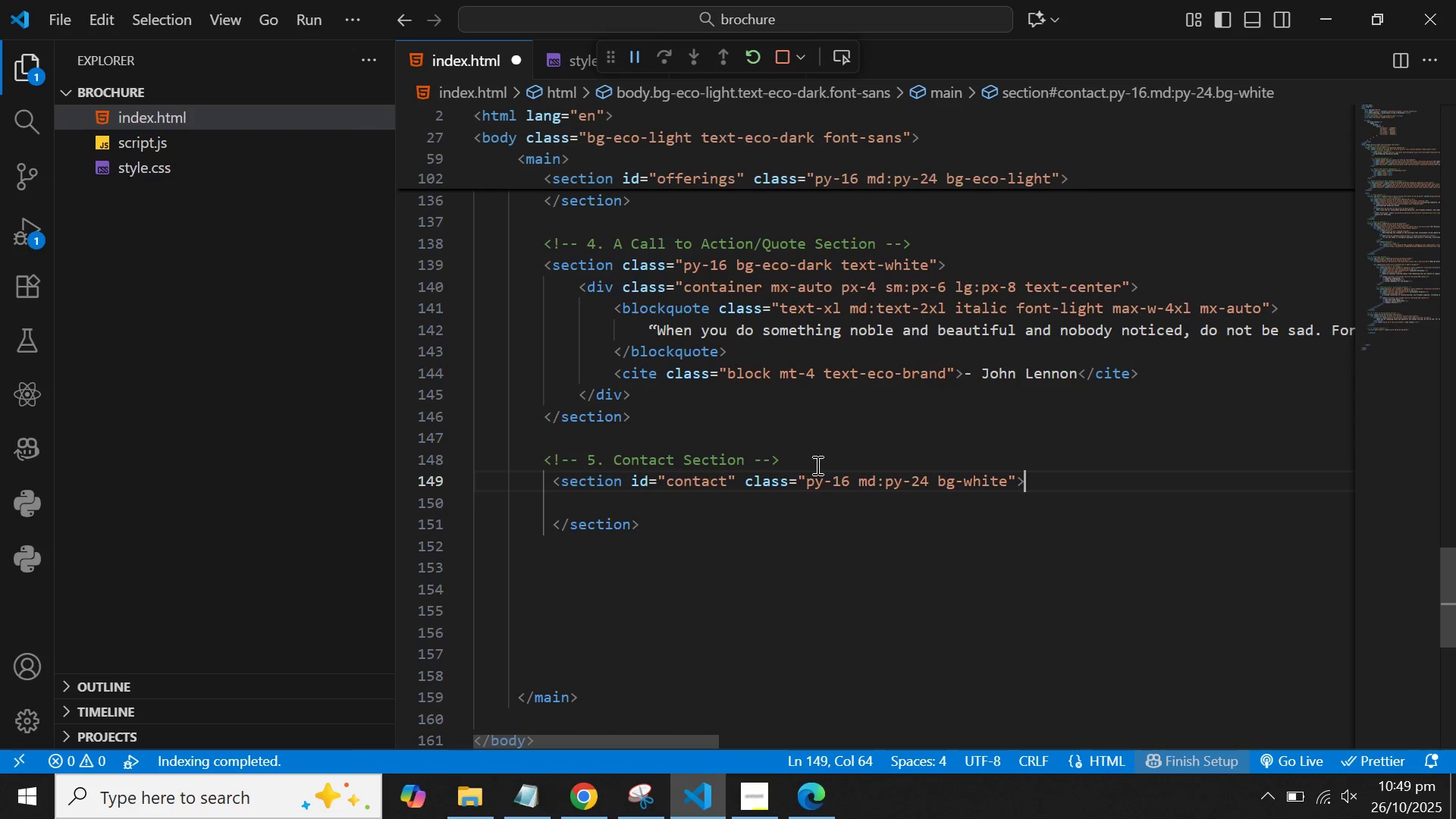 
key(Enter)
 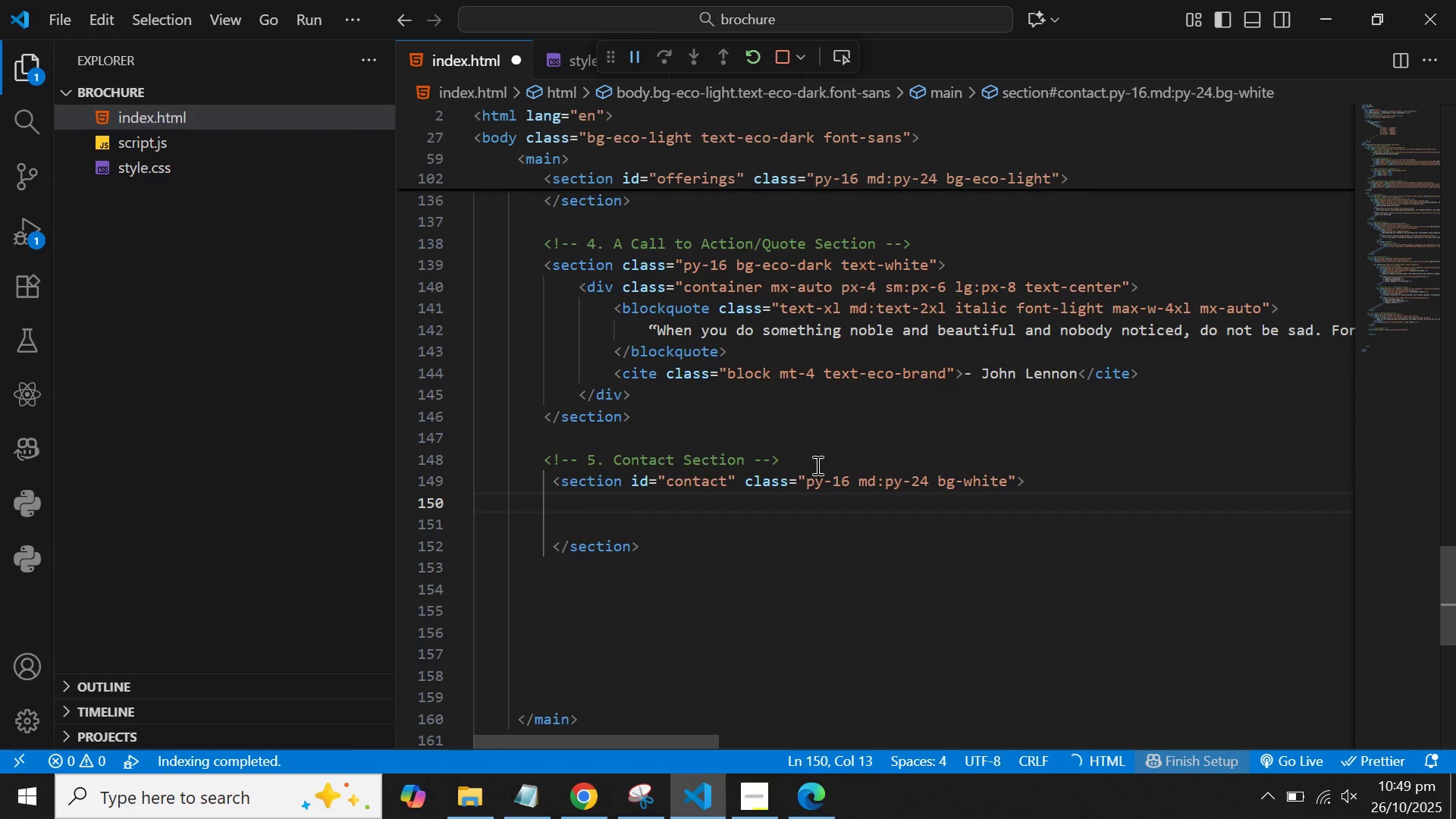 
type(<div<)
key(Backspace)
type(>)
 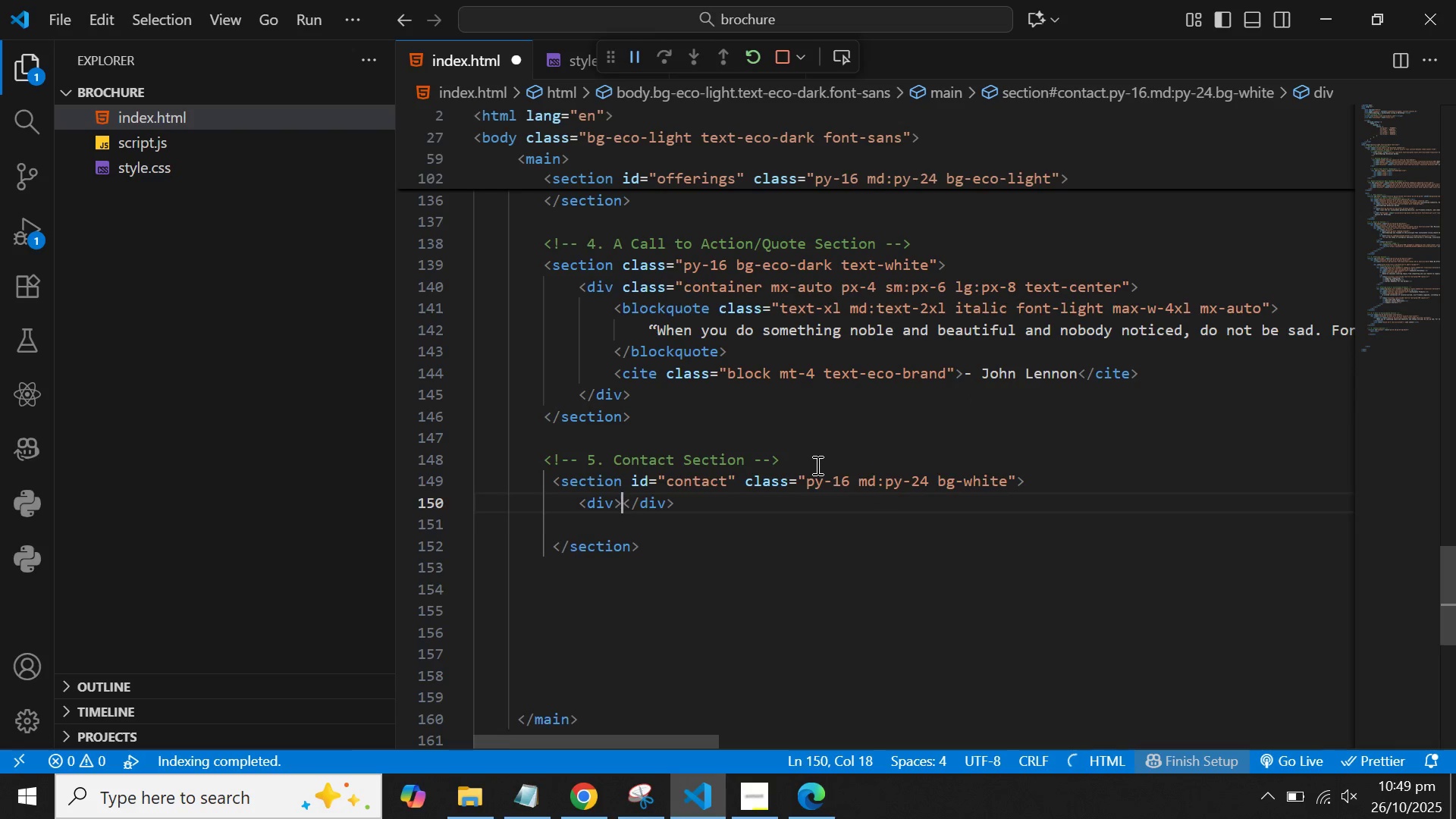 
 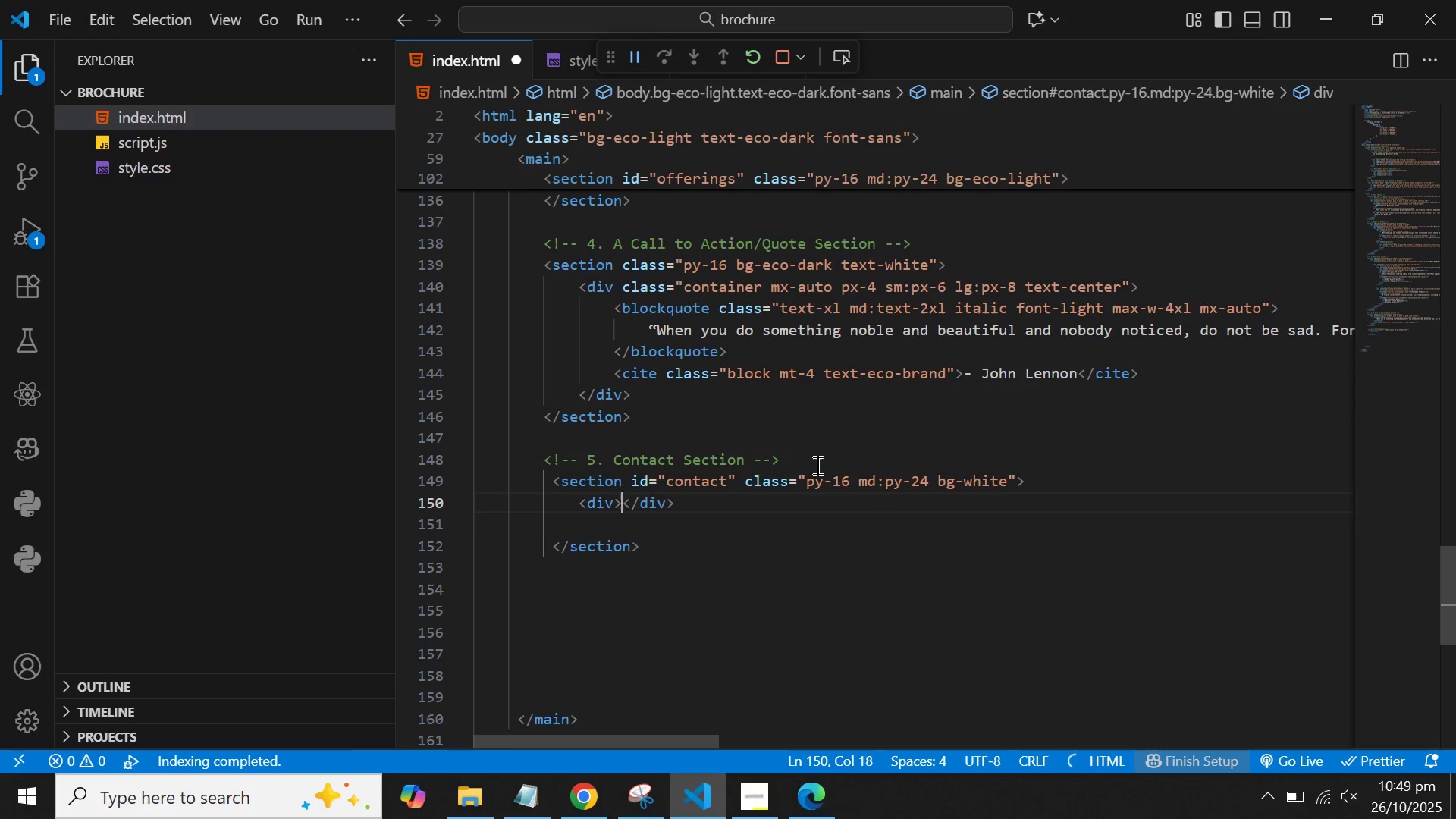 
key(Enter)
 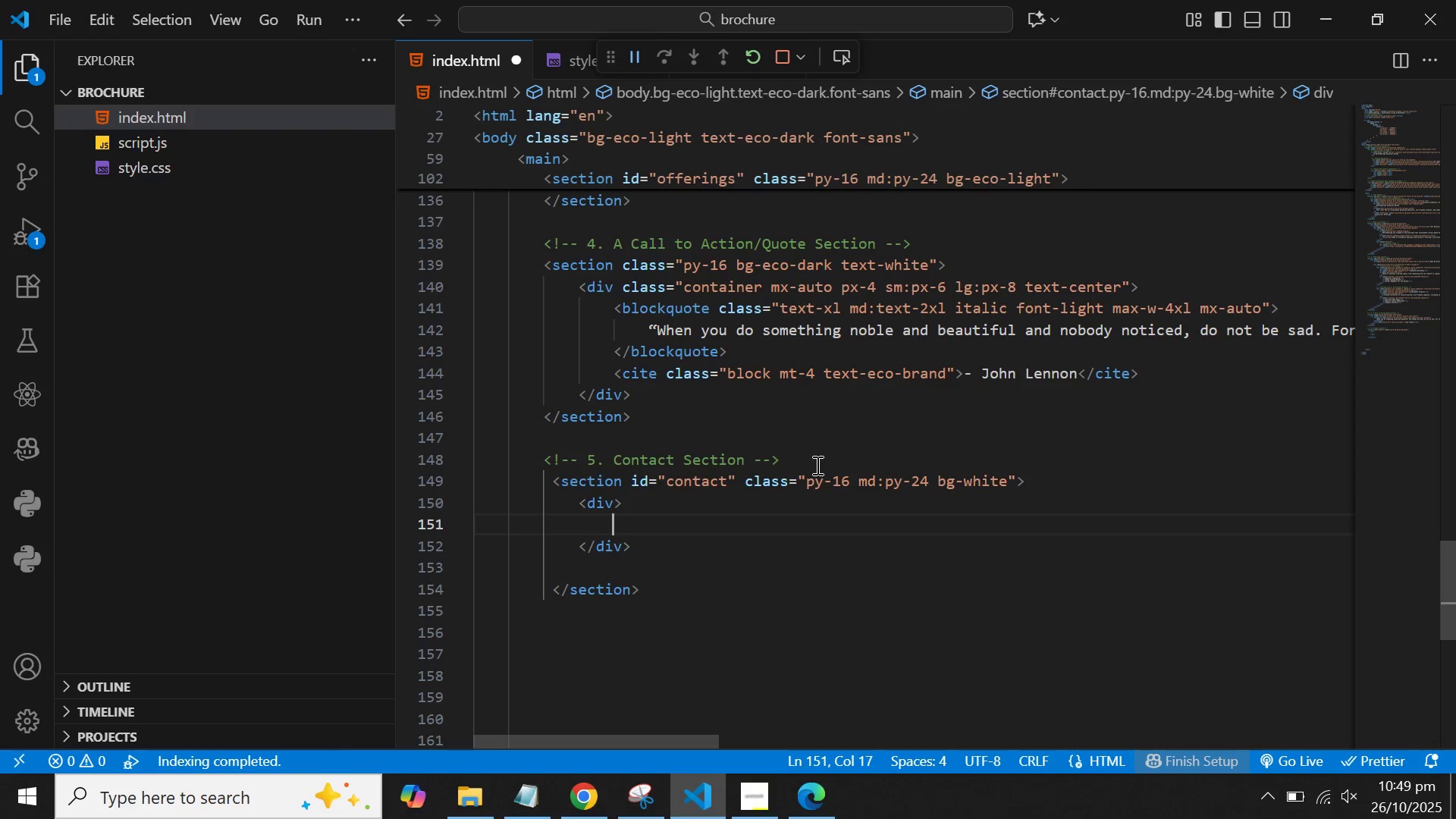 
wait(13.97)
 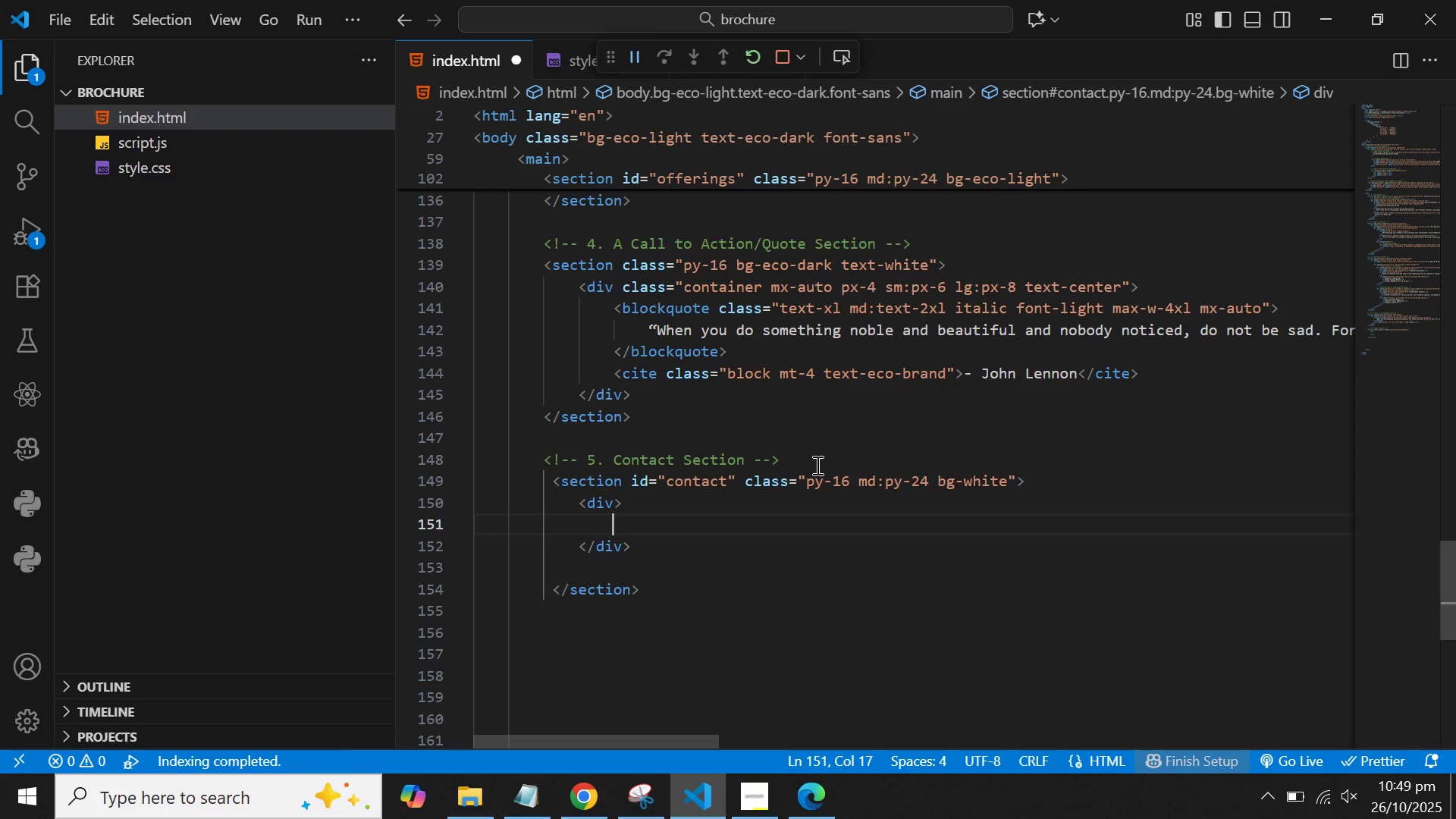 
scroll: coordinate [820, 467], scroll_direction: up, amount: 14.0
 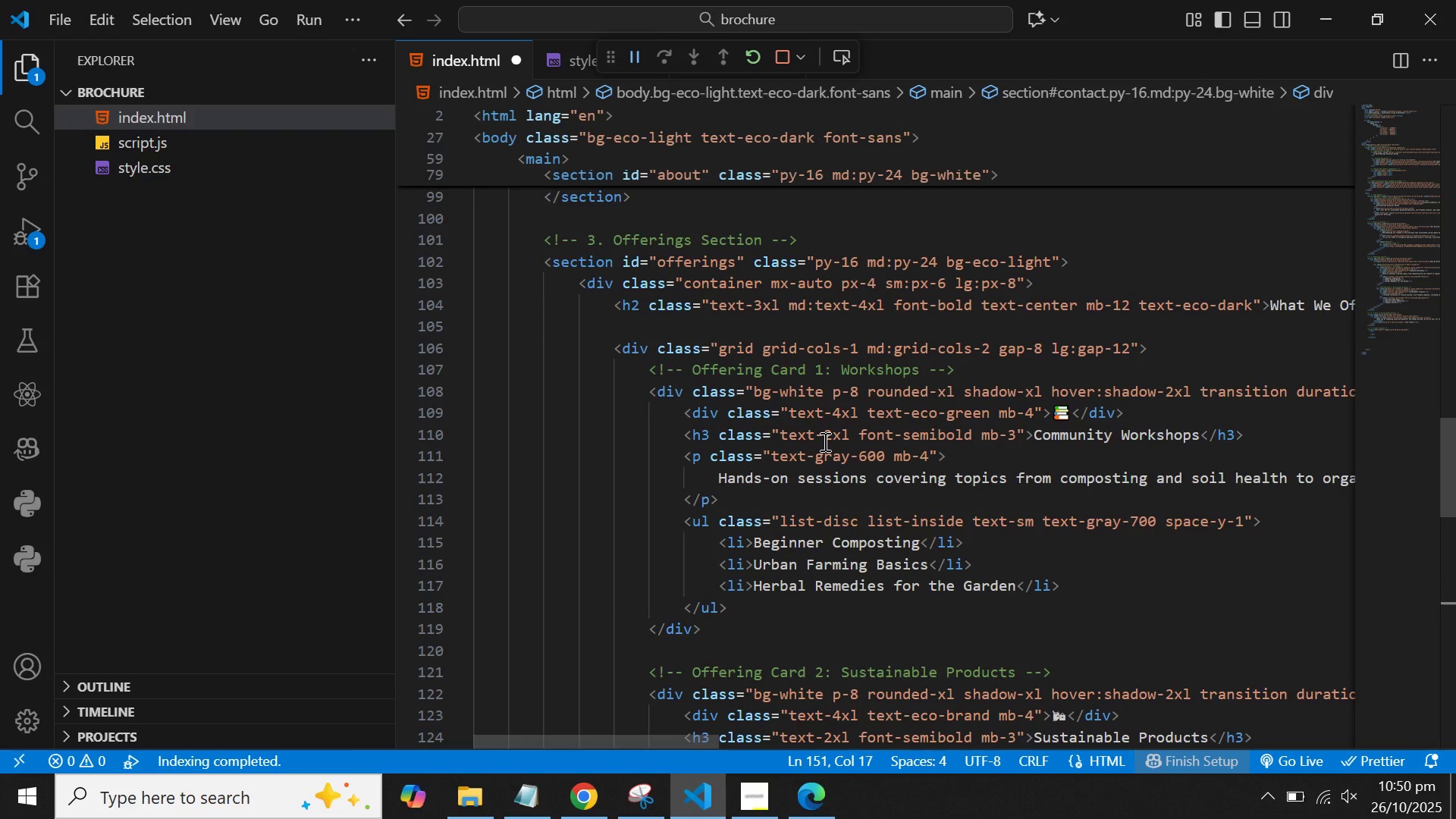 
wait(8.88)
 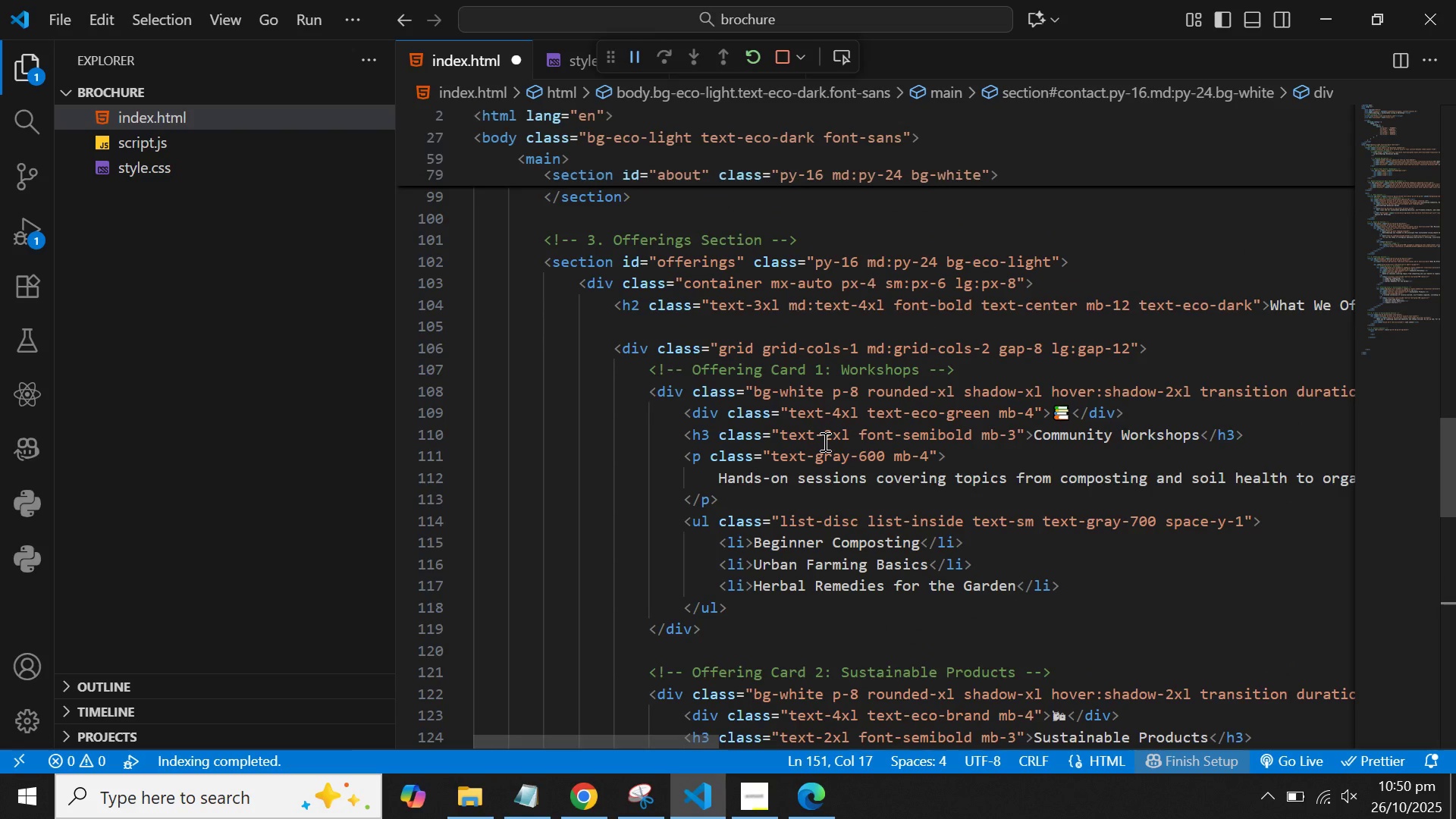 
left_click_drag(start_coordinate=[686, 284], to_coordinate=[1015, 285])
 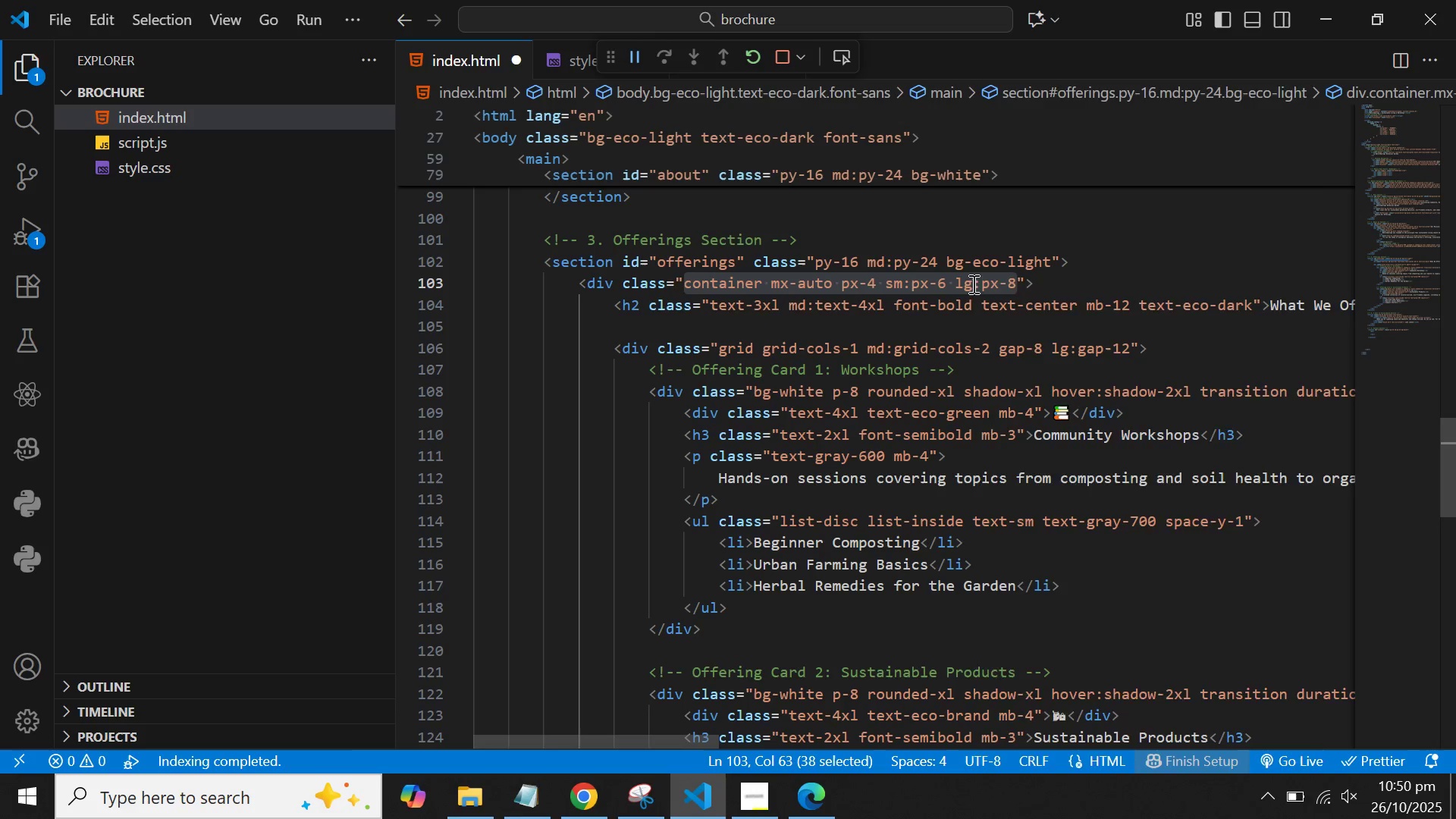 
right_click([972, 284])
 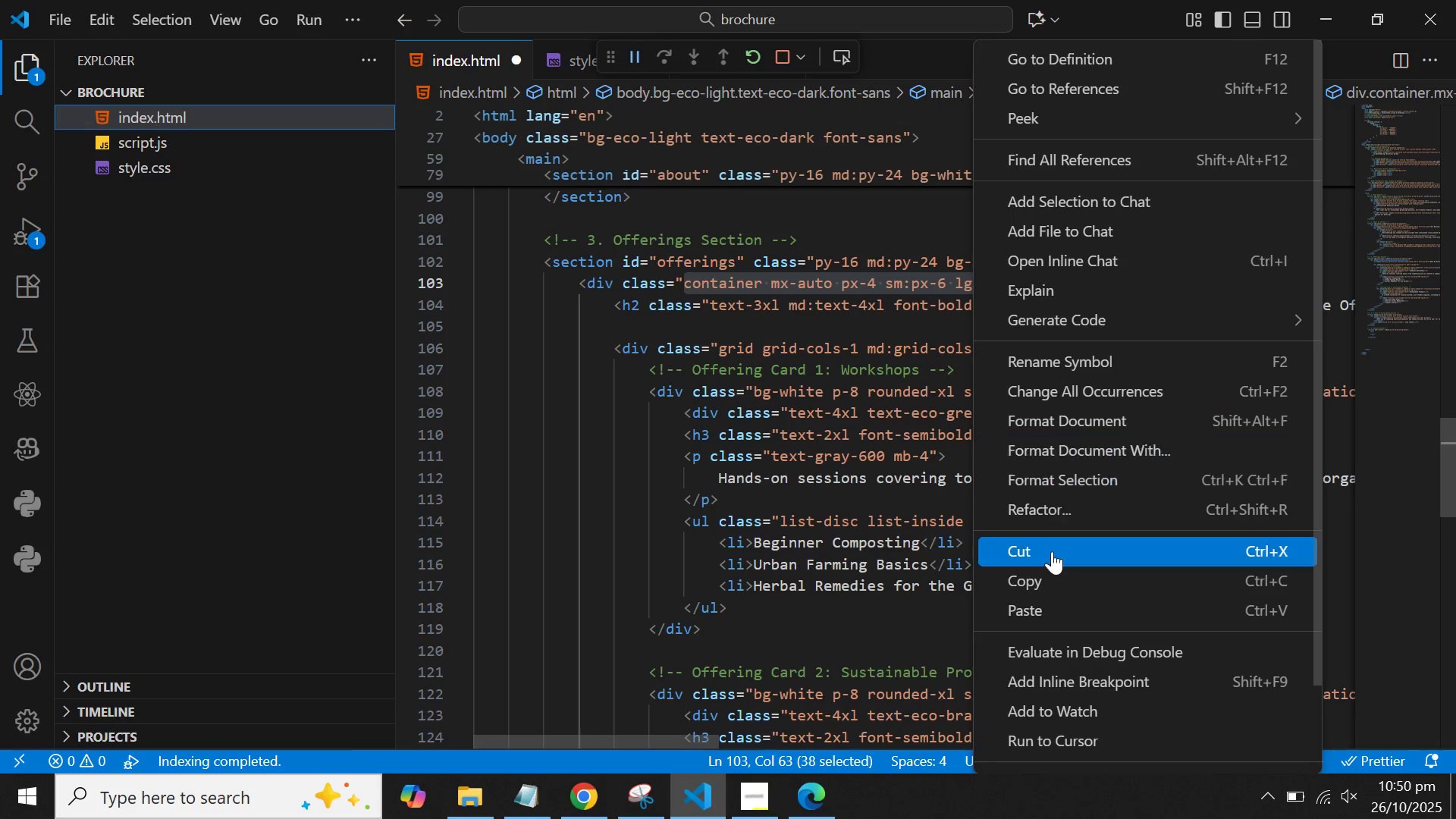 
left_click([1052, 570])
 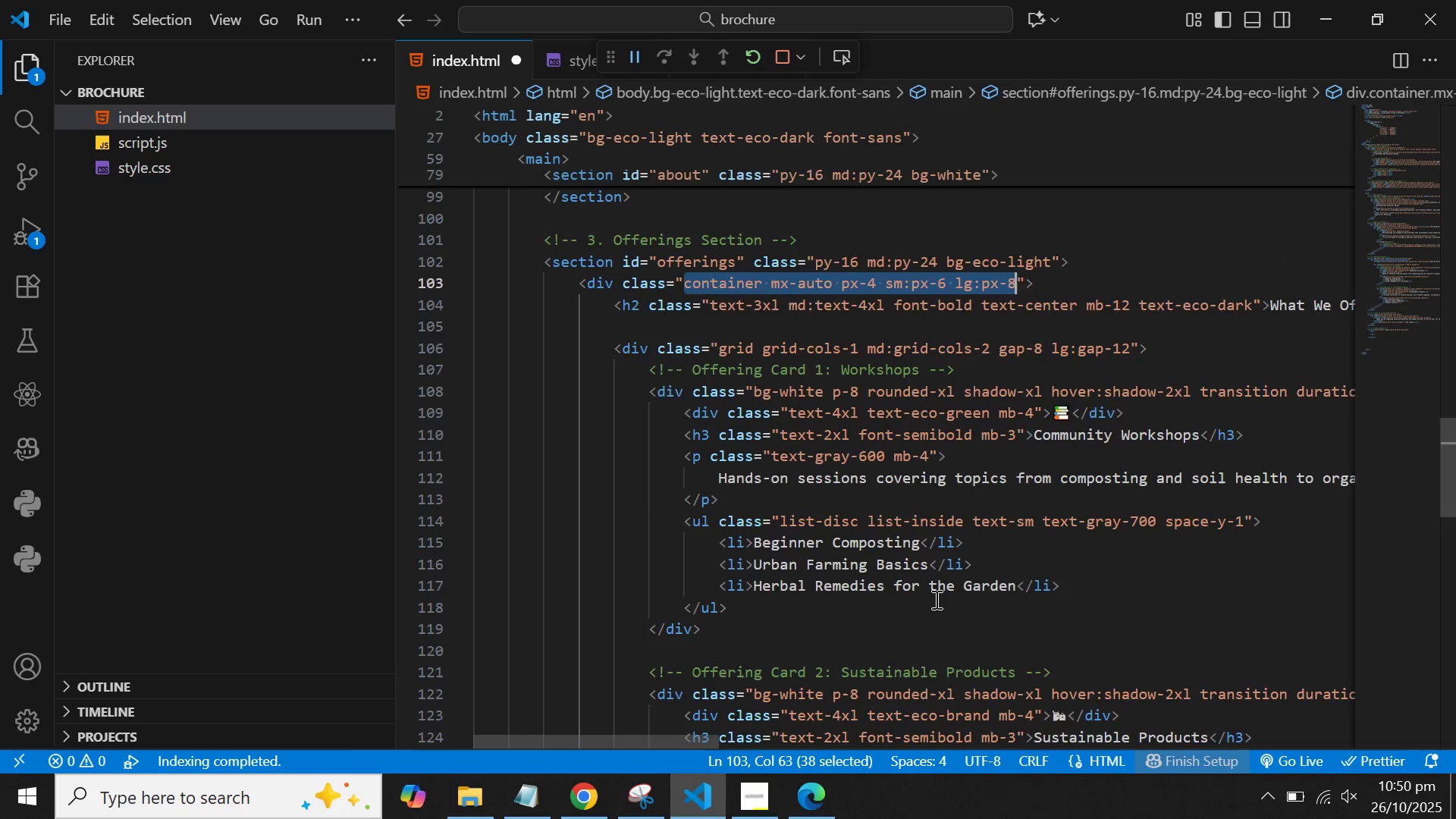 
scroll: coordinate [927, 597], scroll_direction: down, amount: 13.0
 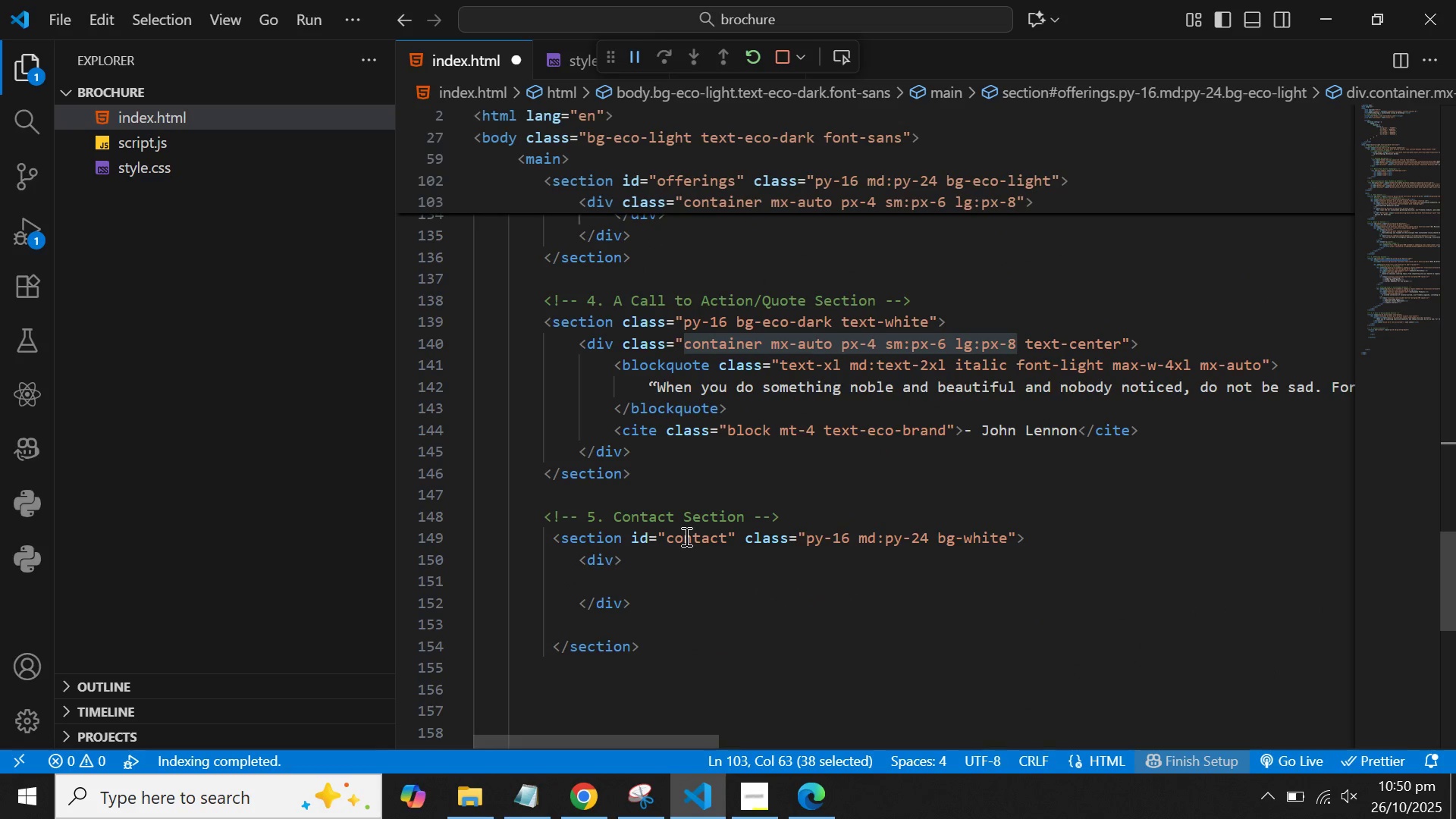 
left_click([641, 560])
 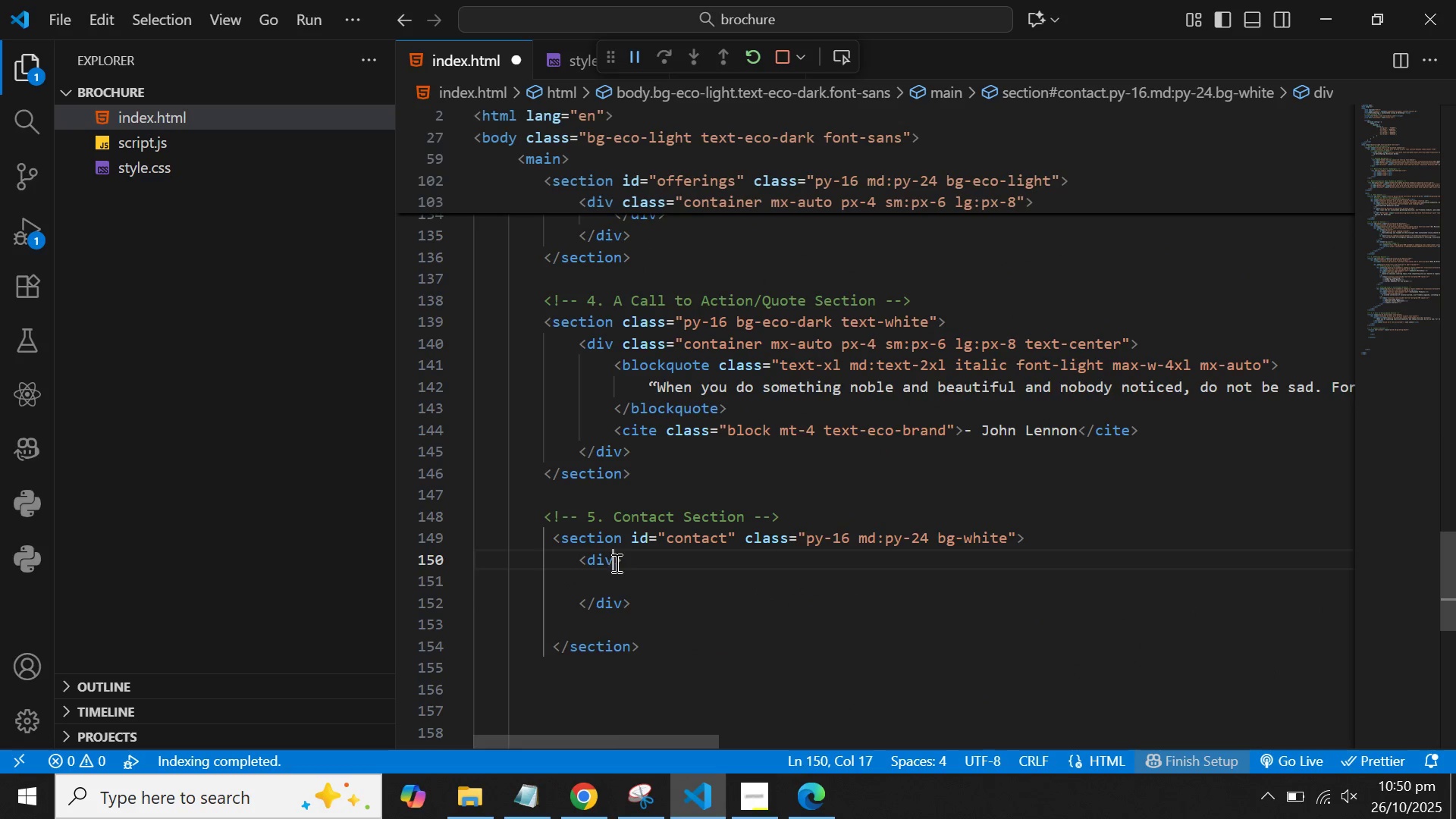 
left_click([615, 563])
 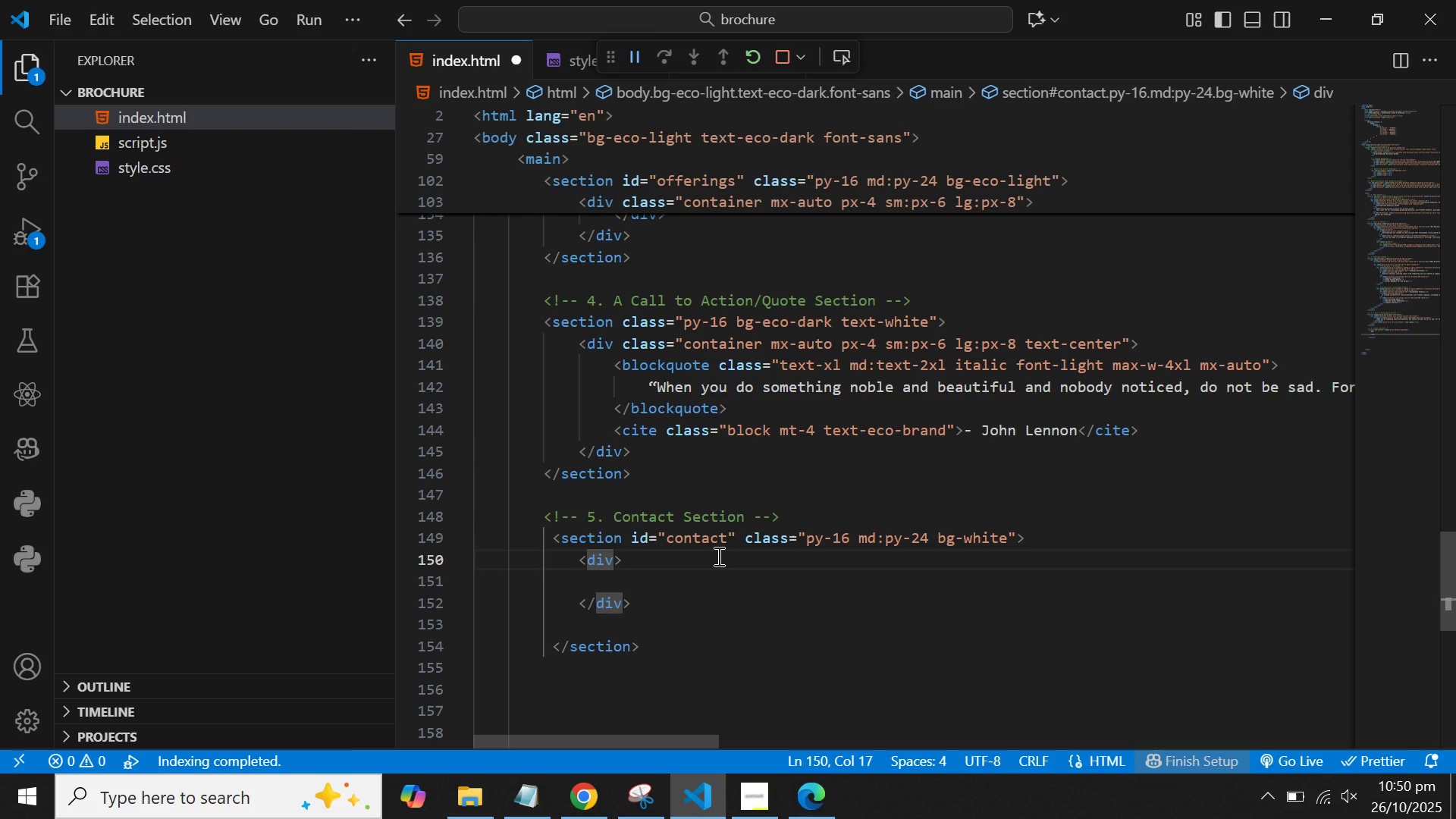 
type( cl)
 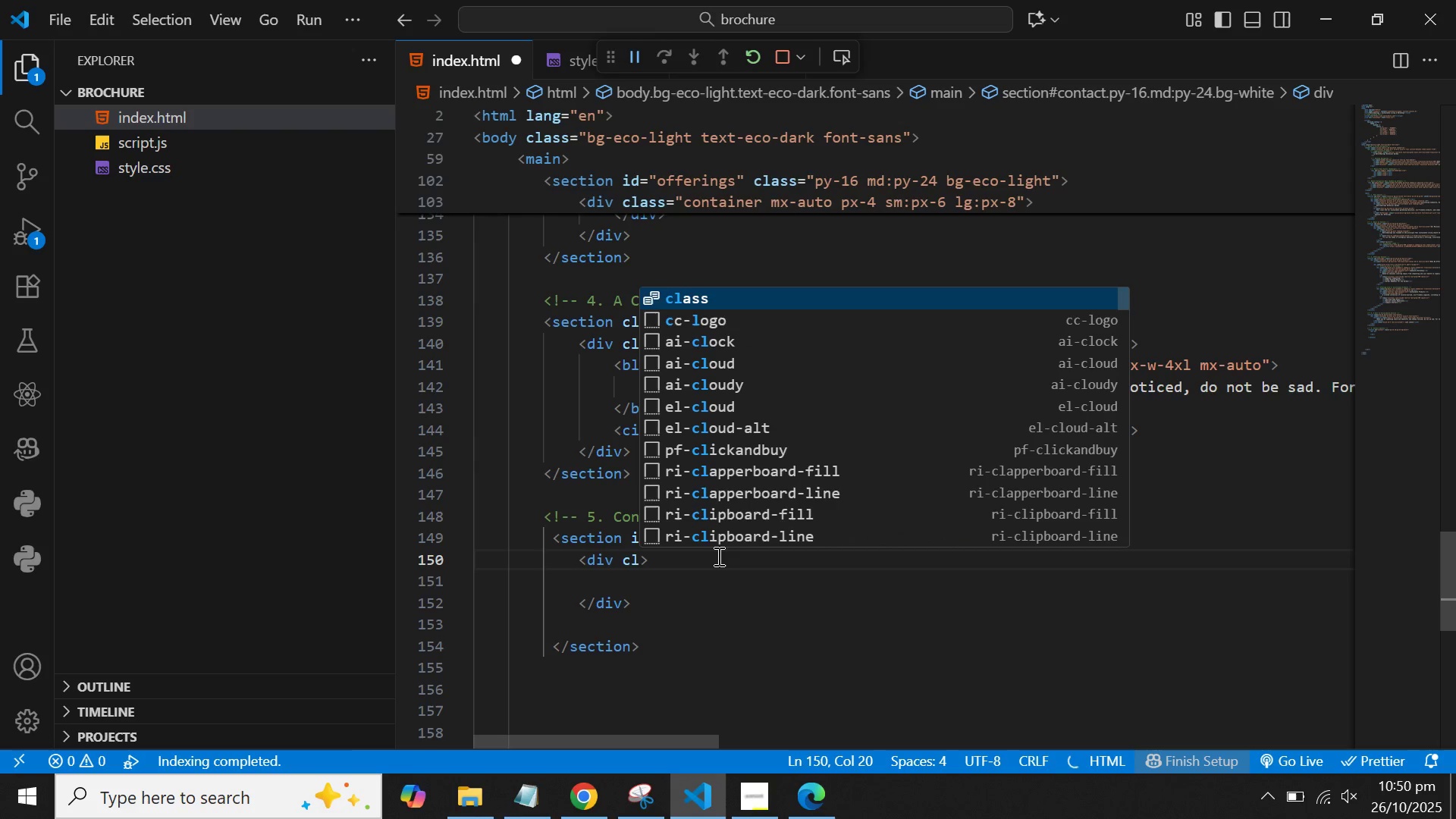 
key(Enter)
 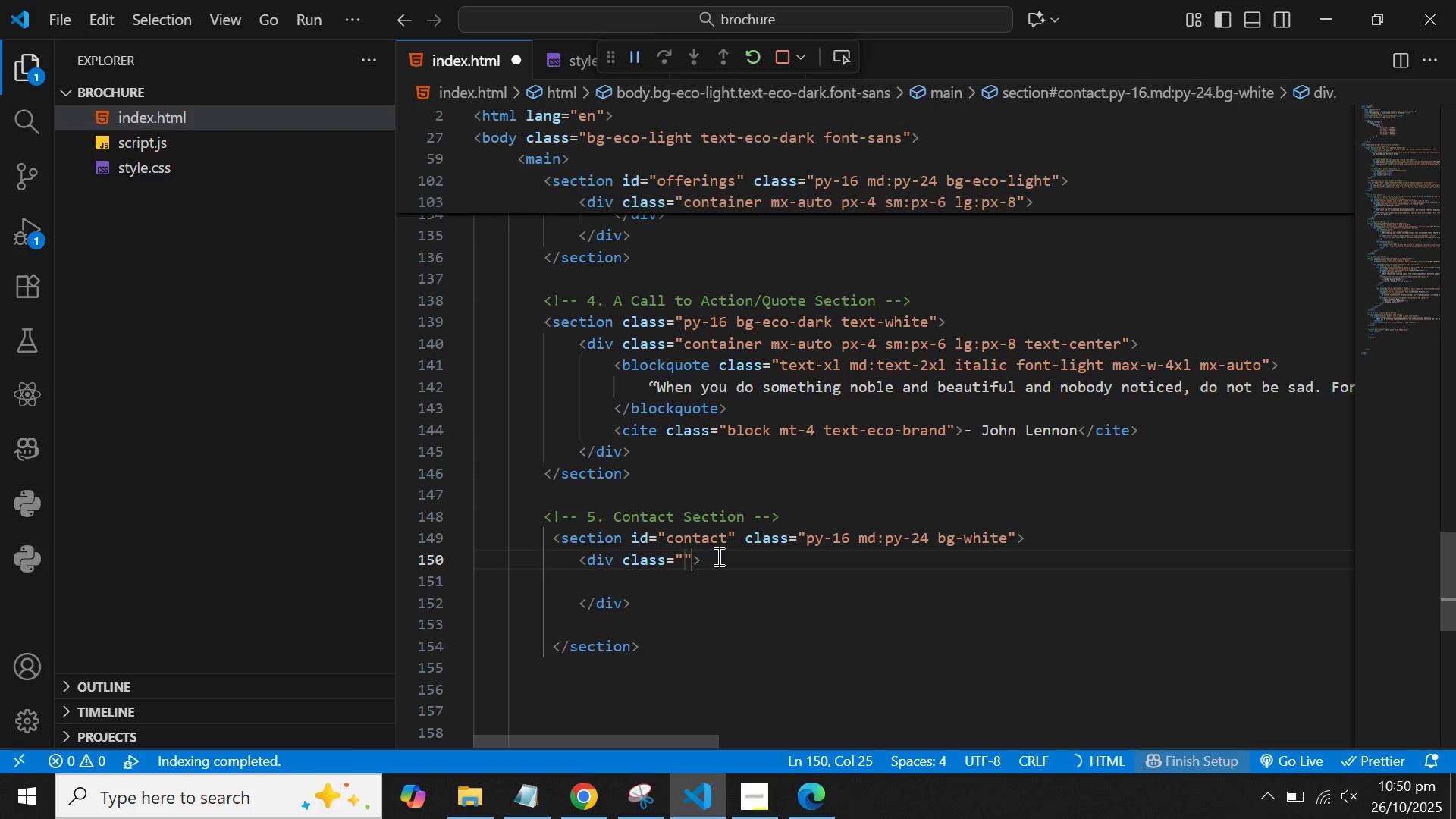 
key(Control+V)
 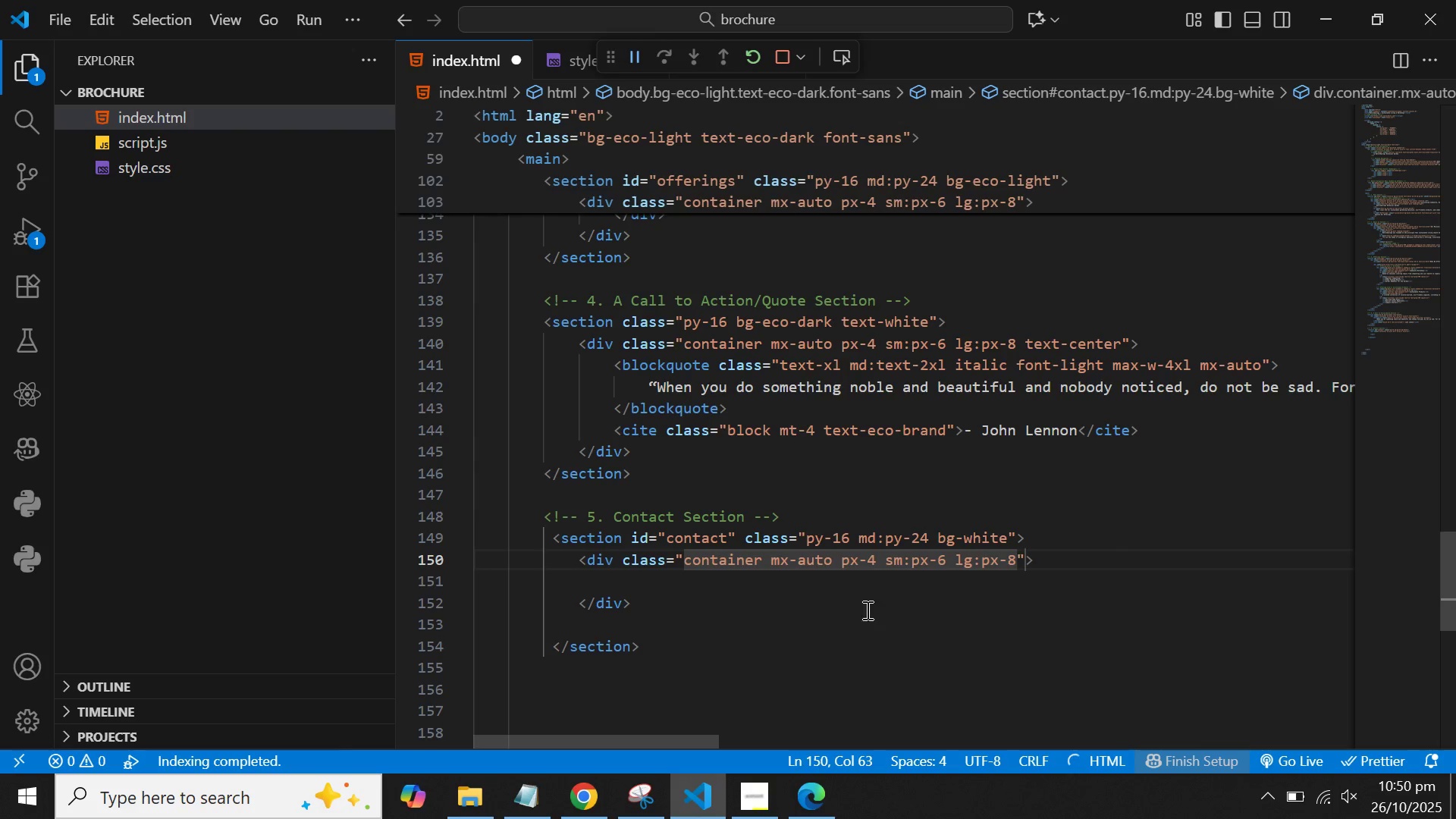 
left_click([888, 607])
 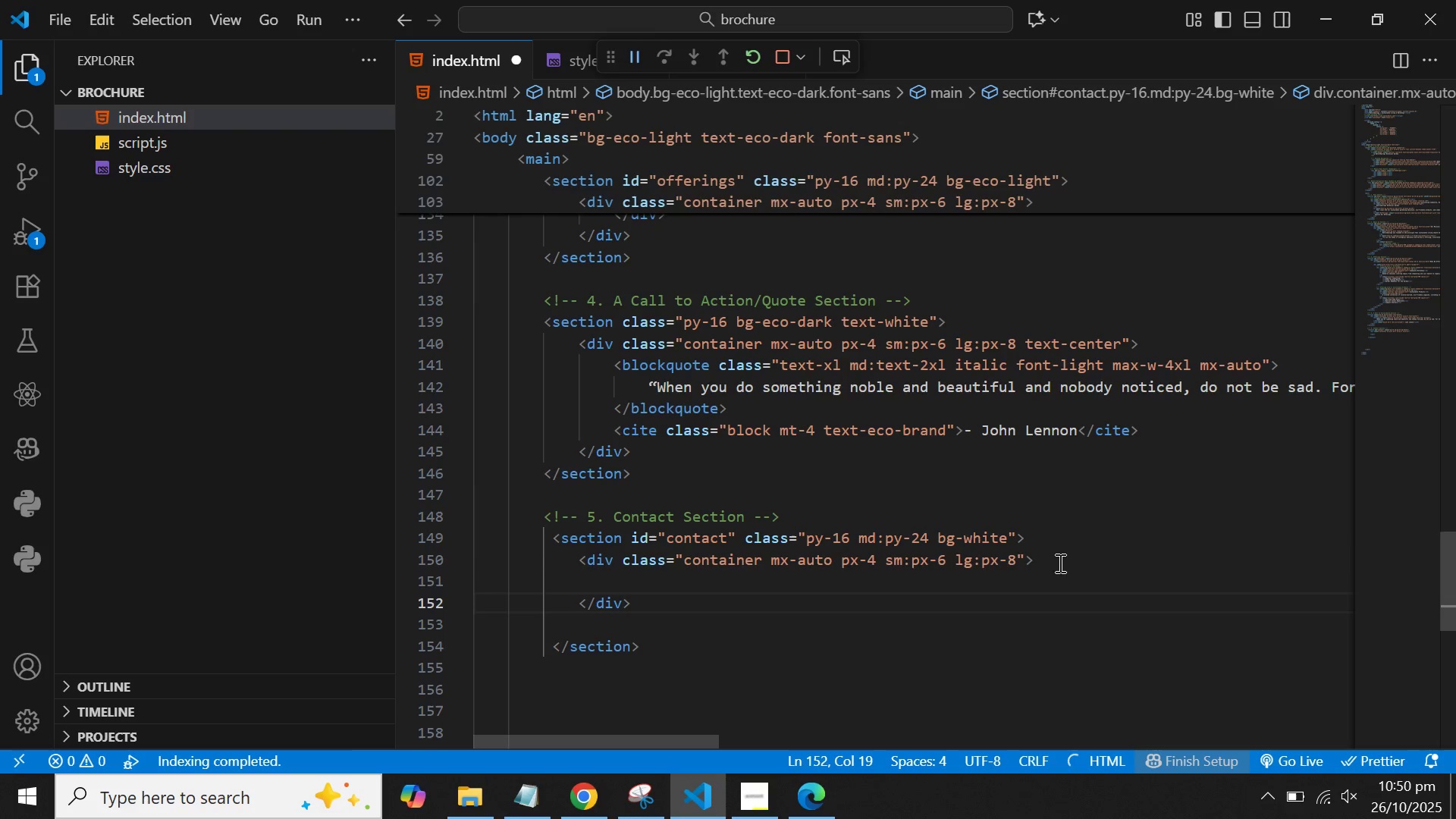 
left_click([1059, 563])
 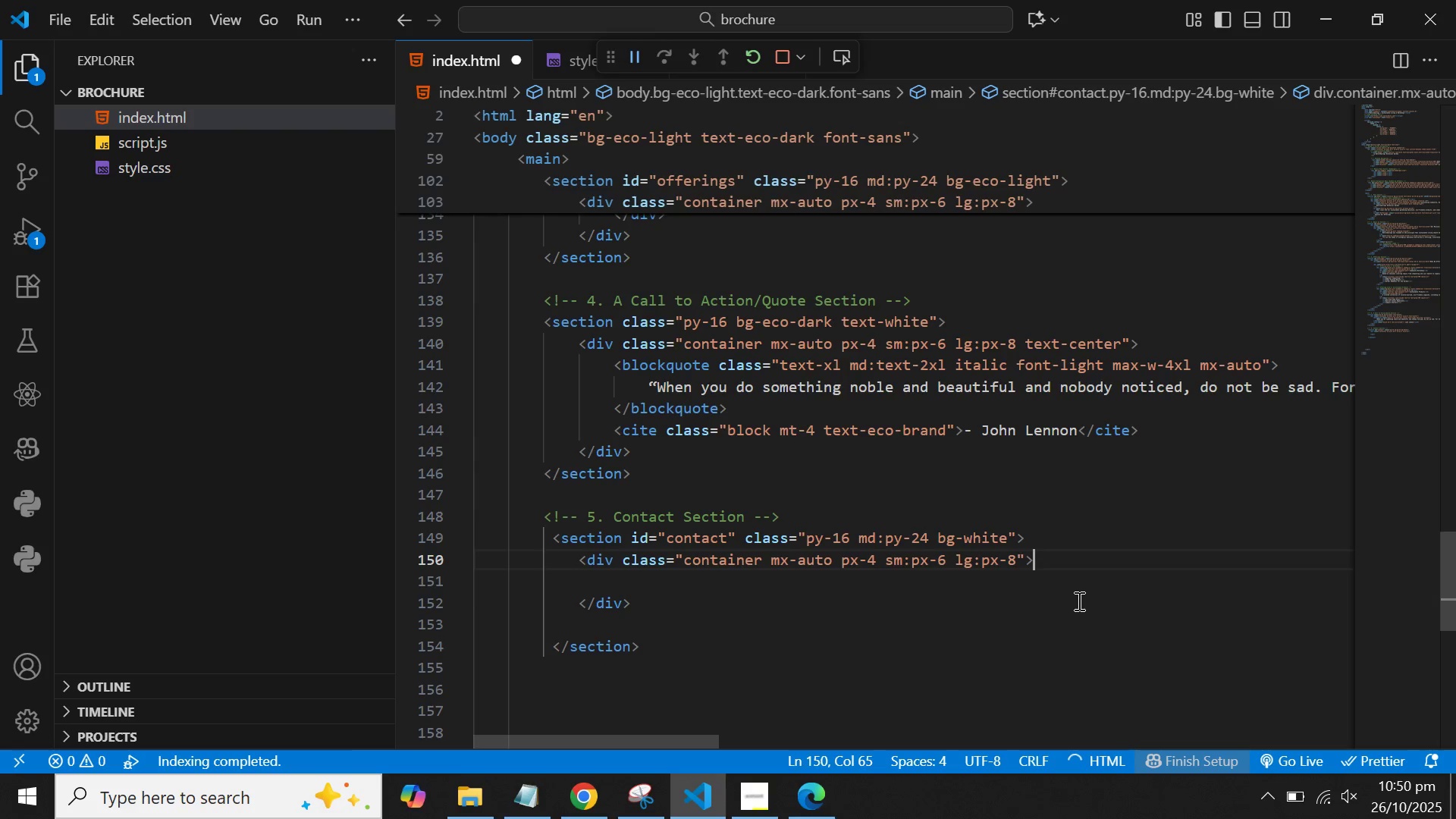 
wait(9.08)
 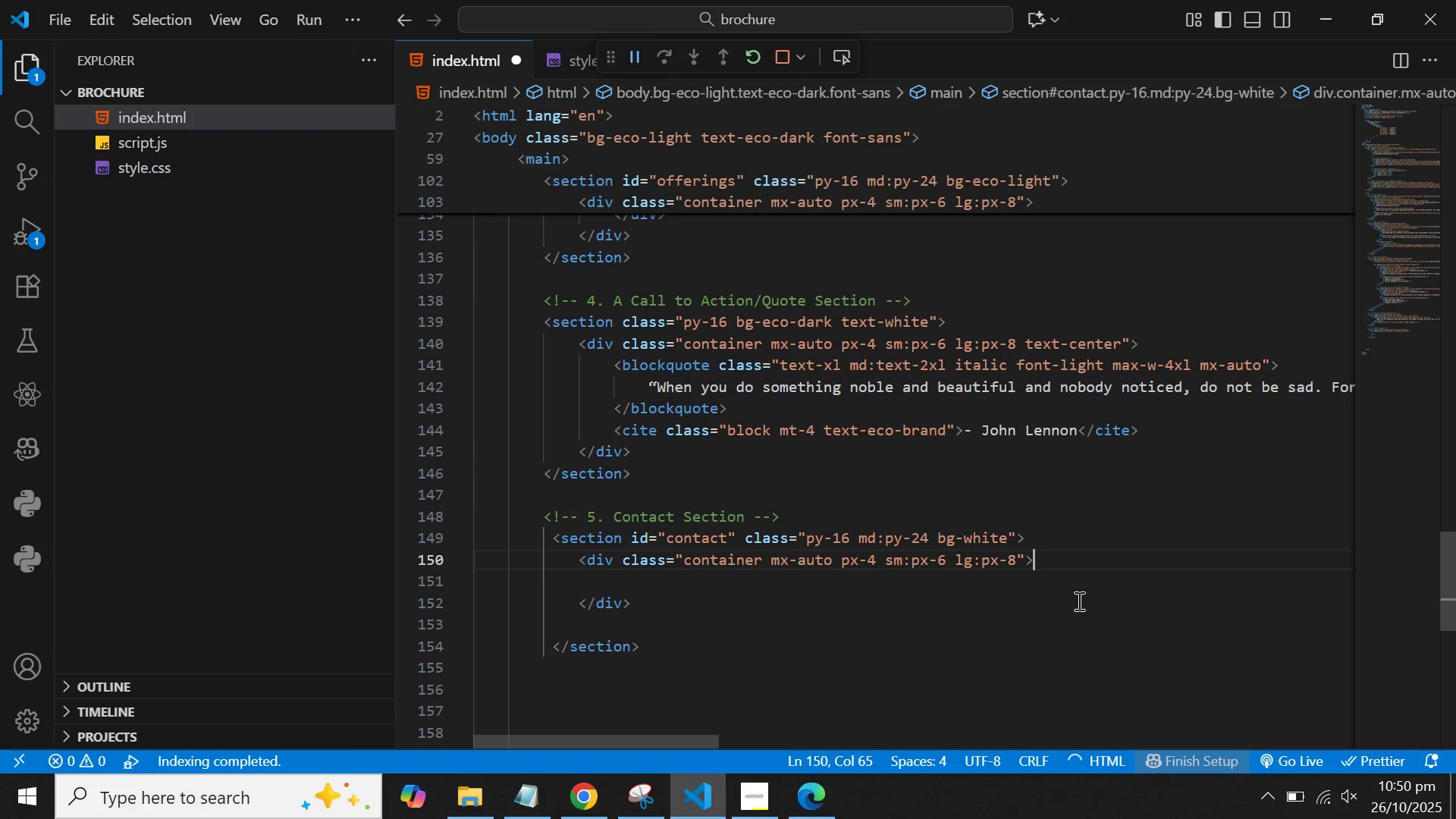 
key(Enter)
 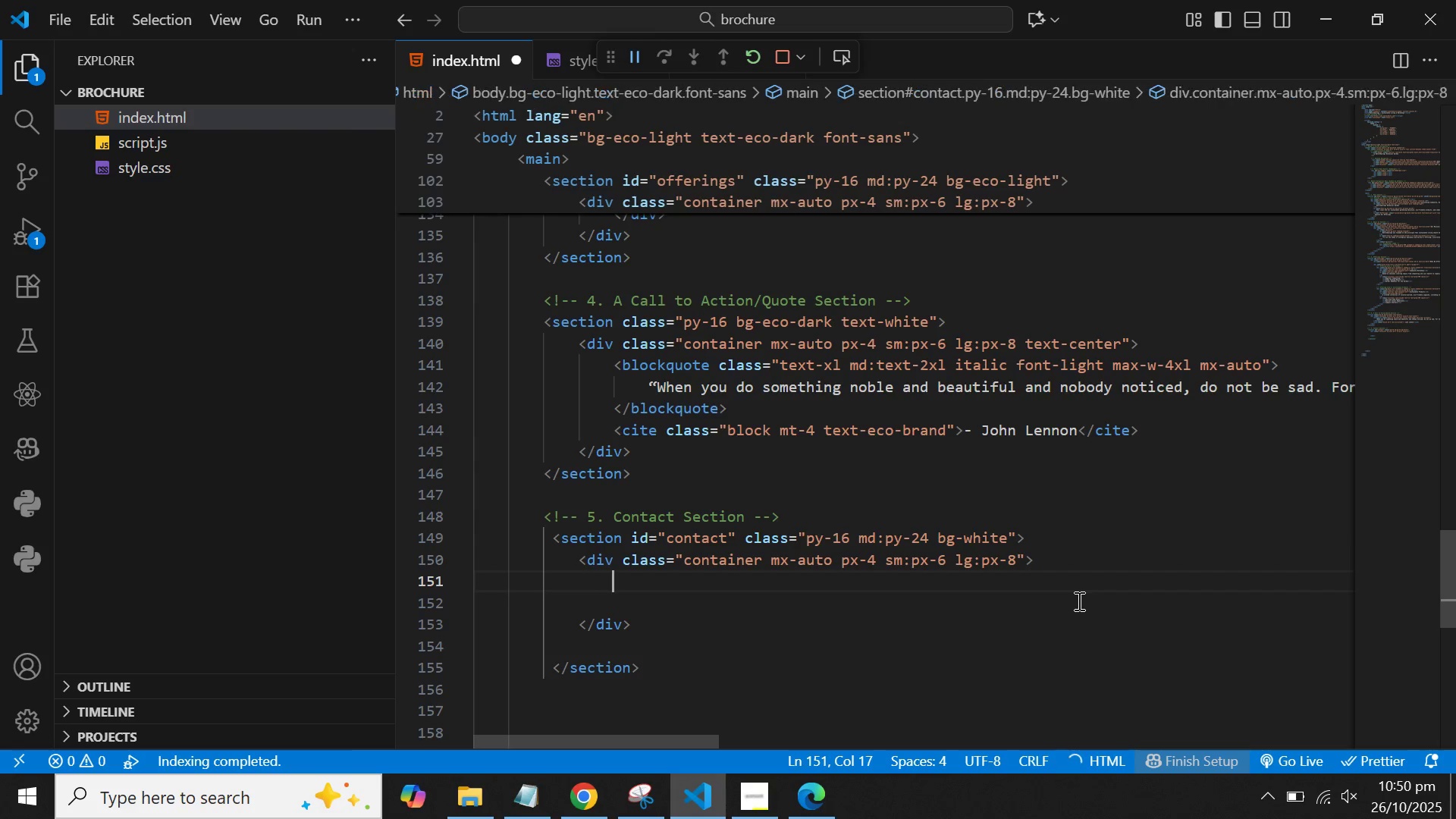 
type(<h3)
key(Backspace)
type(2>)
 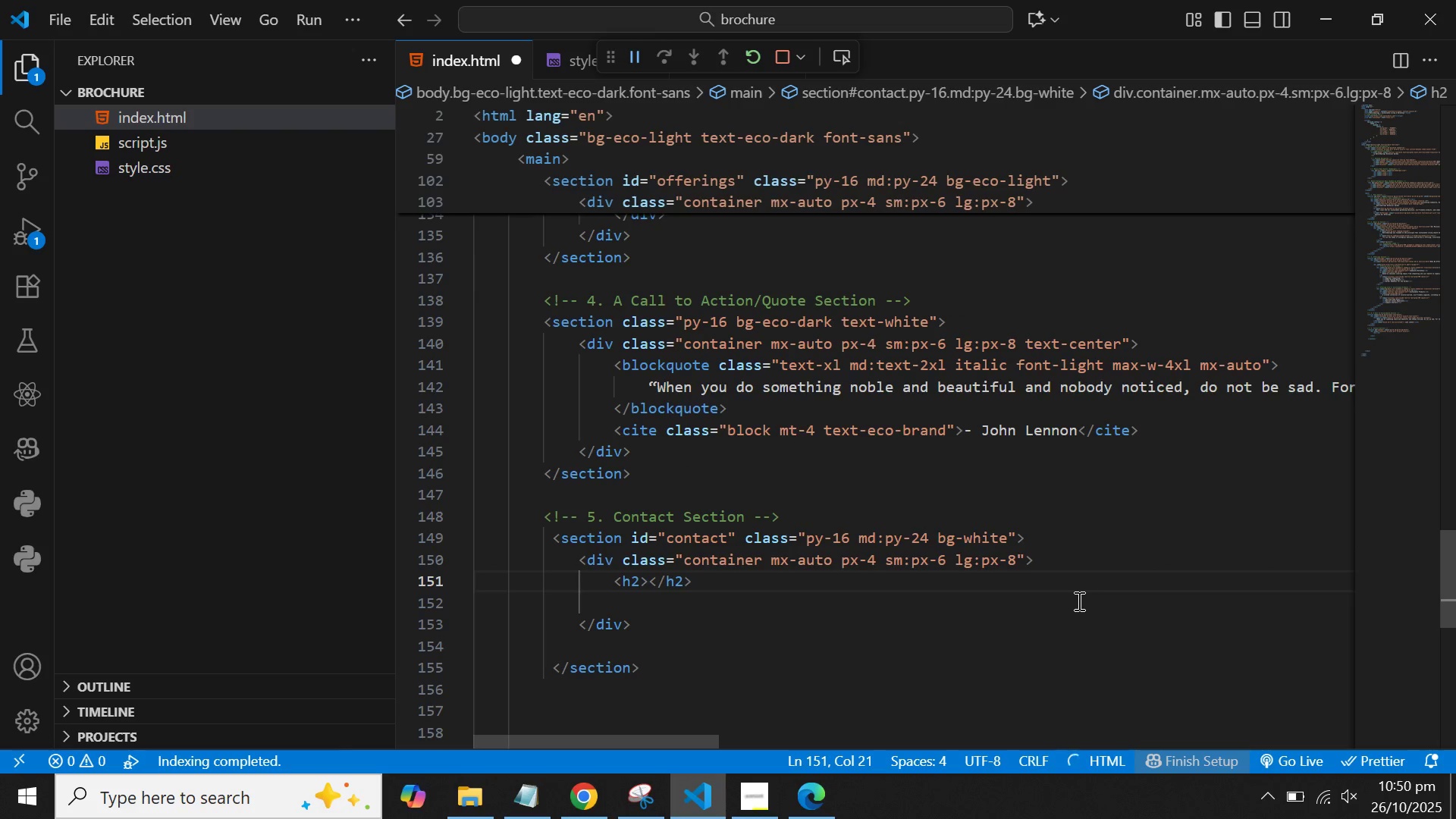 
key(Control+ControlRight)
 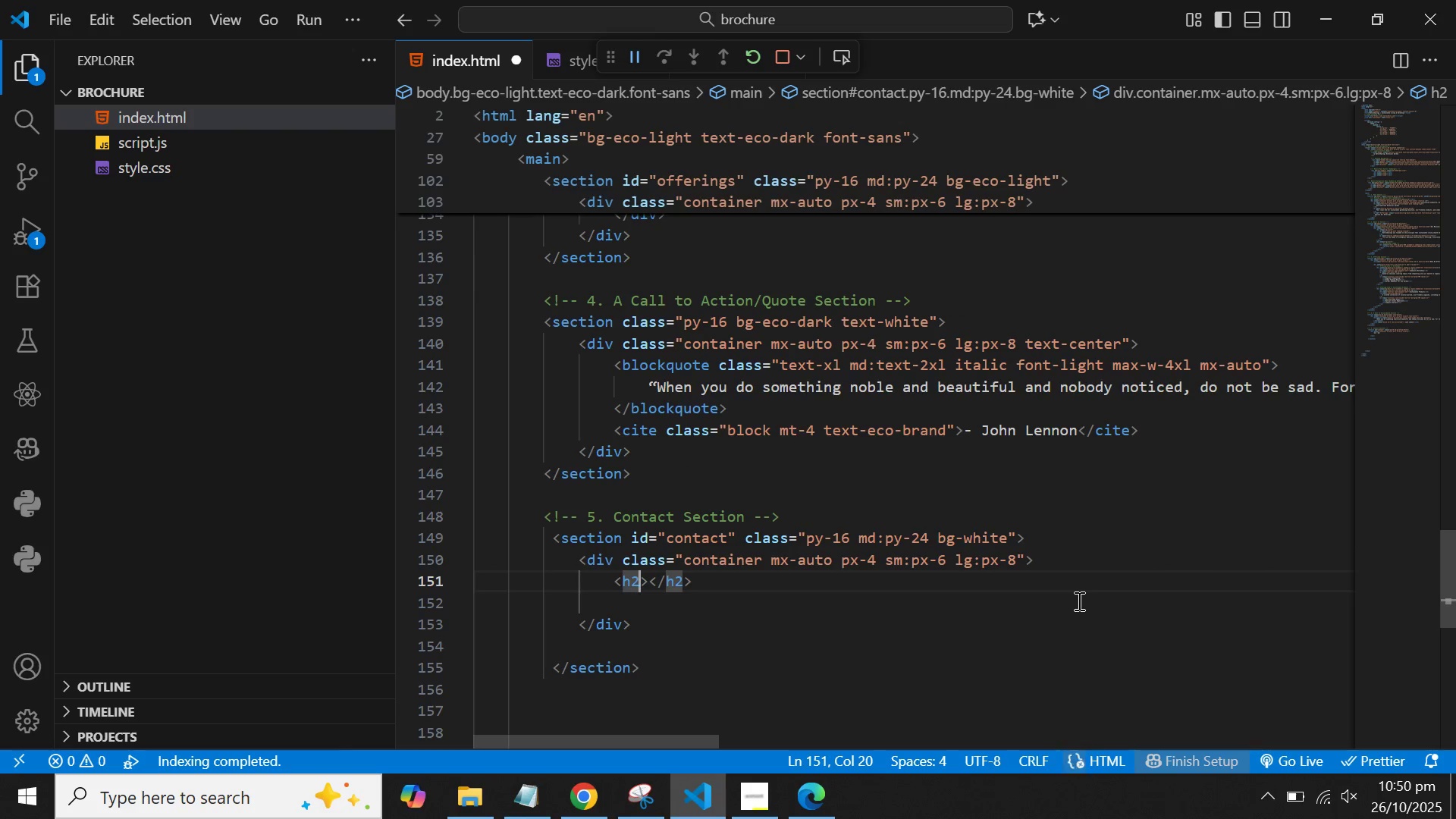 
key(Control+ArrowLeft)
 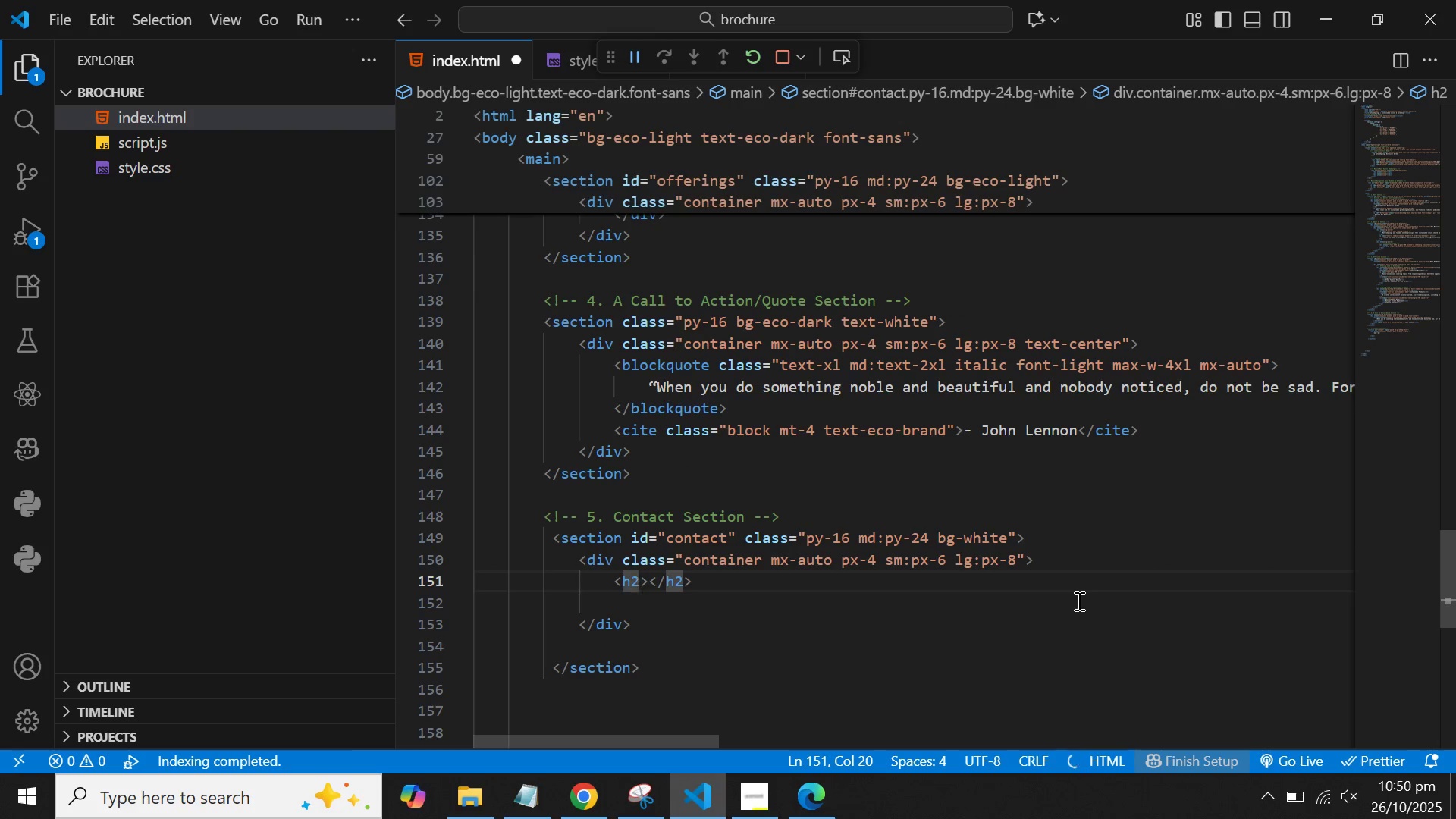 
type( cl;a)
key(Backspace)
key(Backspace)
type(a)
 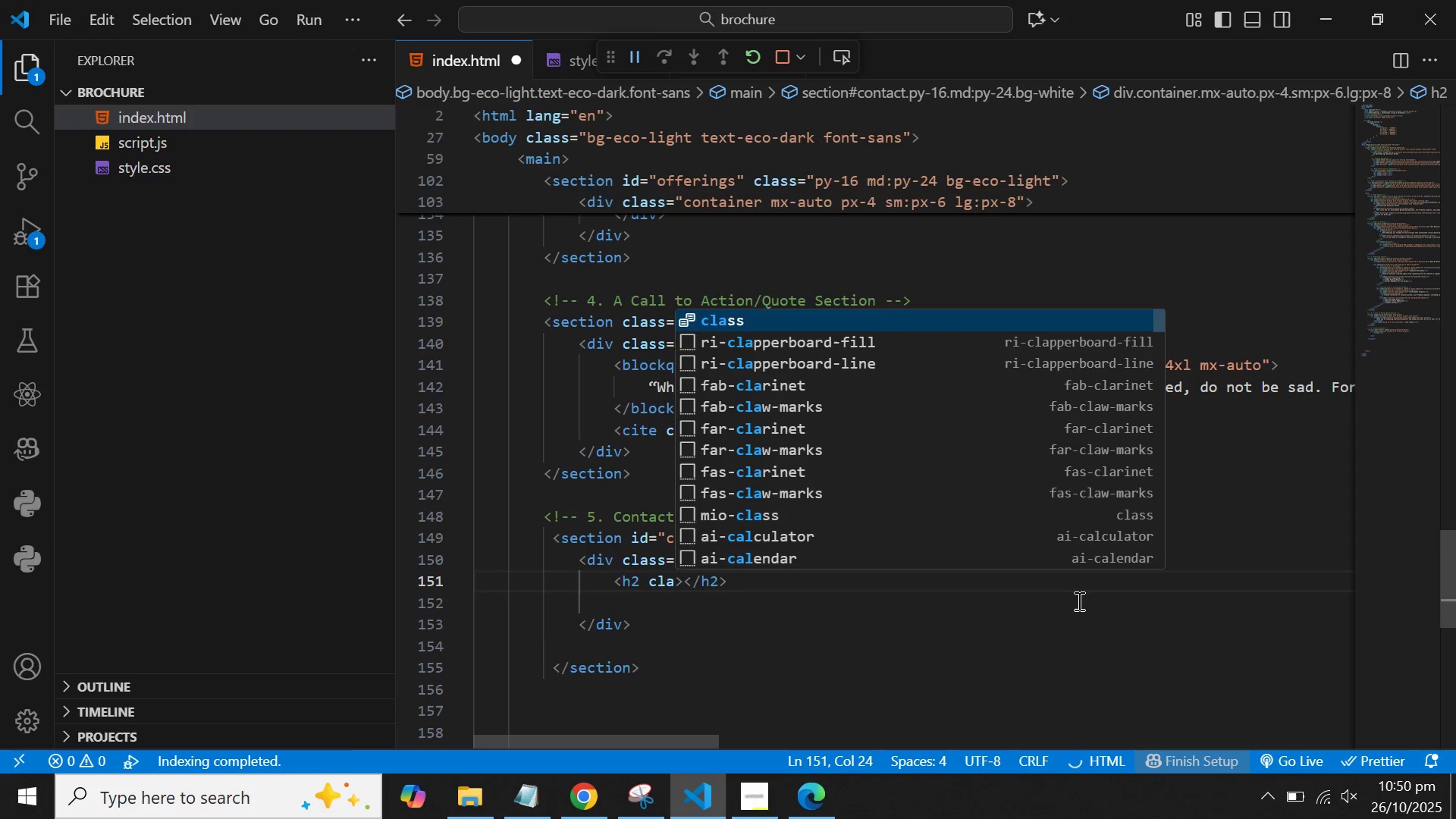 
key(Enter)
 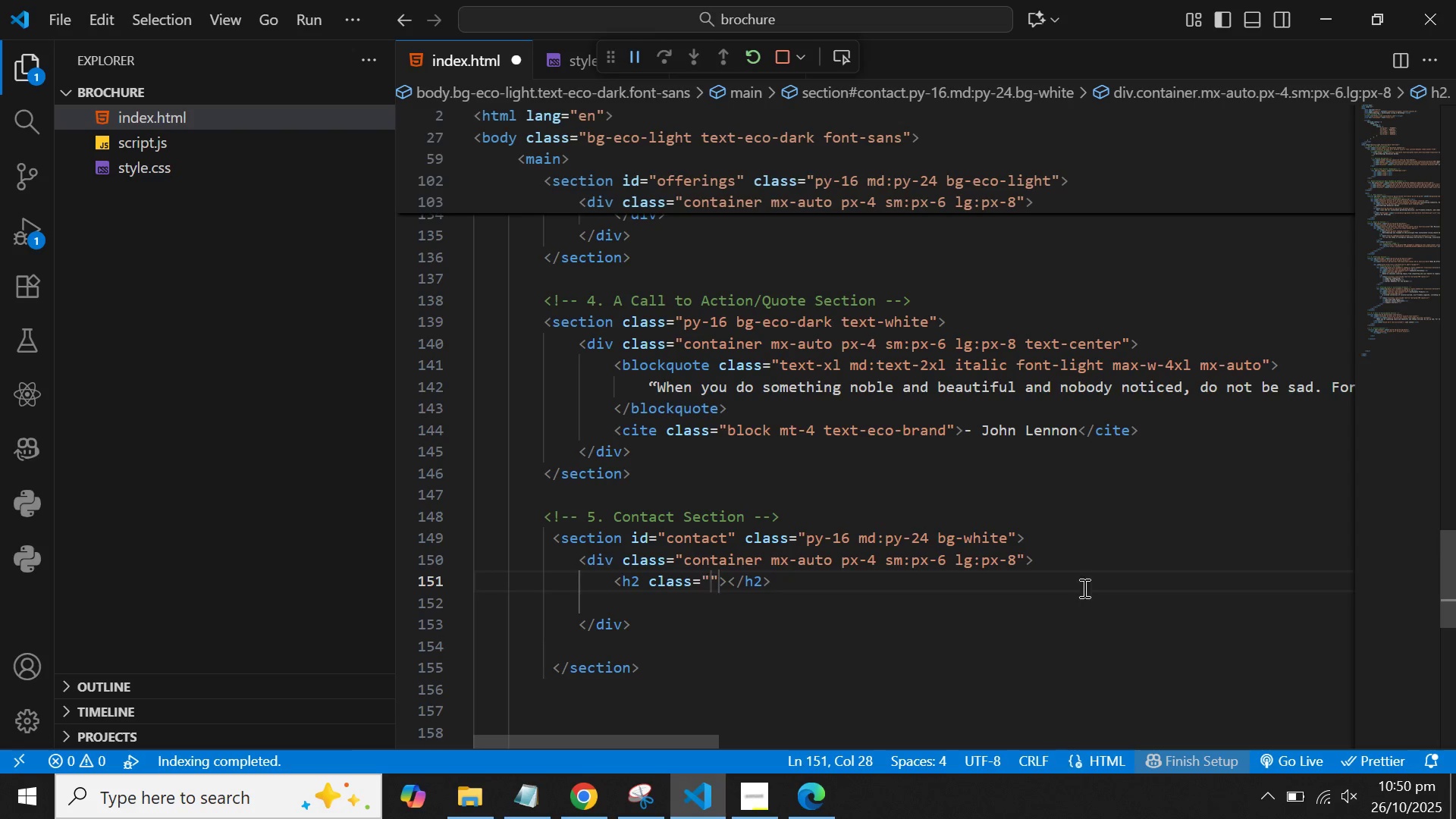 
scroll: coordinate [1073, 537], scroll_direction: up, amount: 23.0
 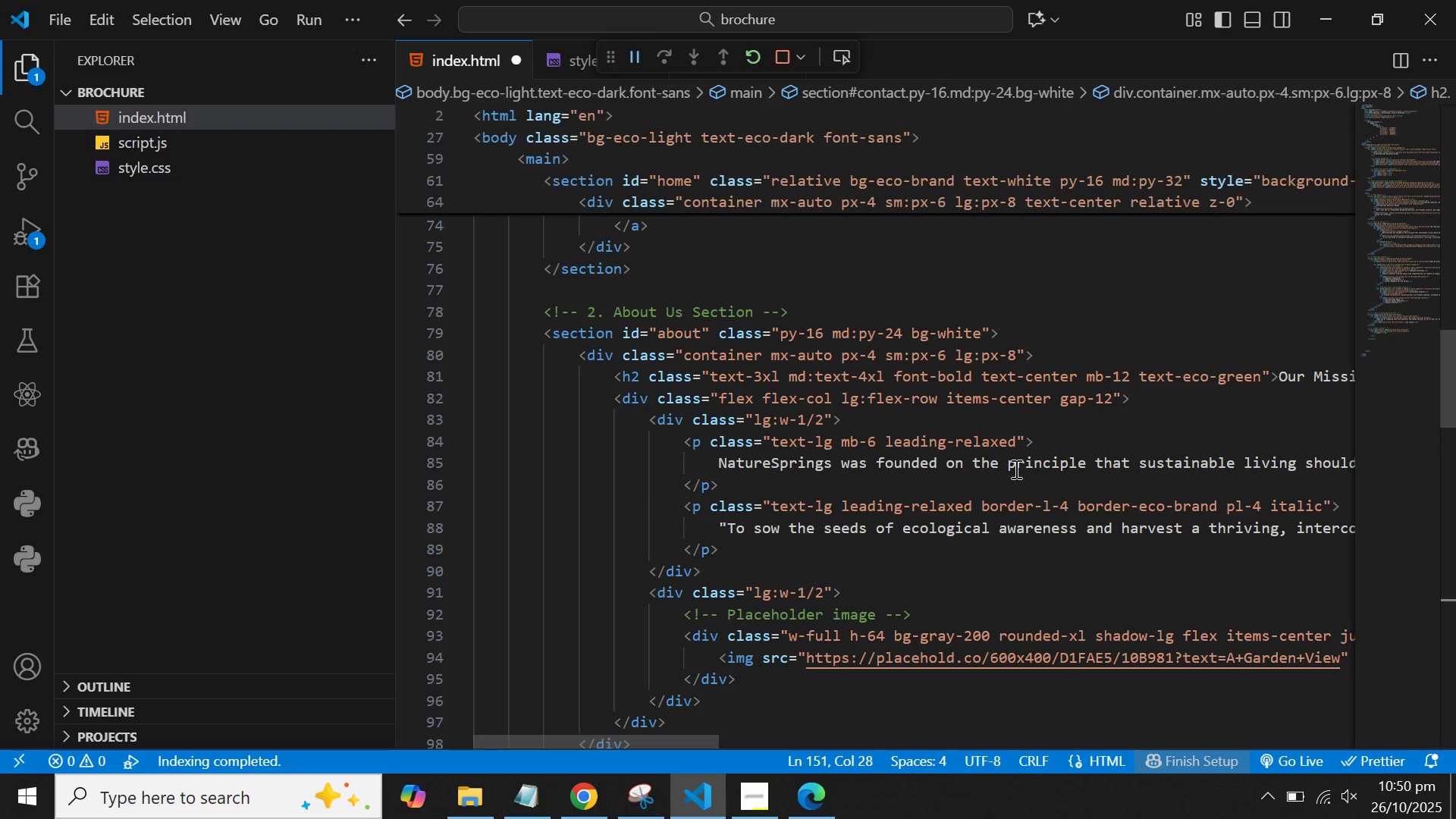 
mouse_move([655, 349])
 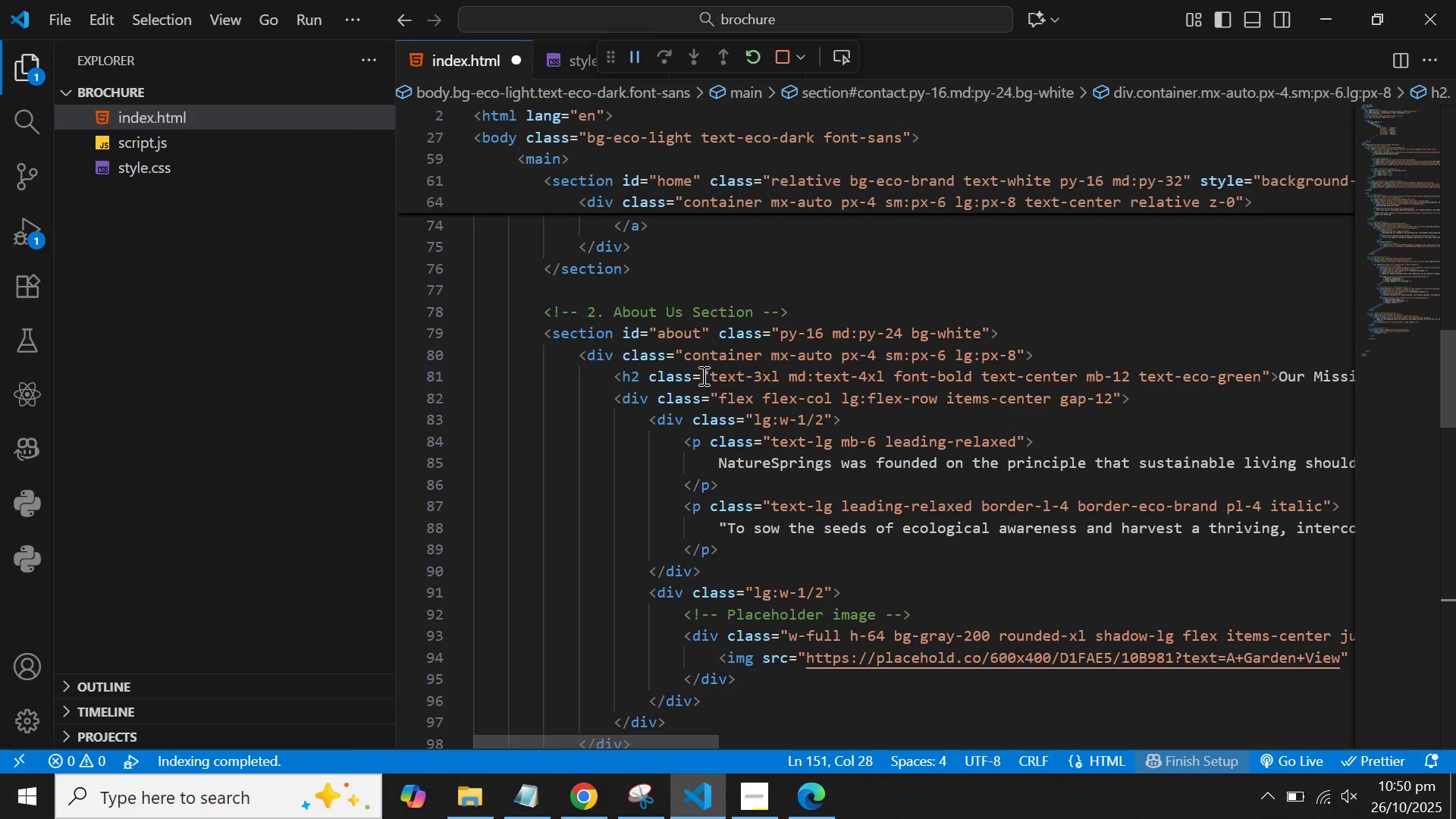 
left_click_drag(start_coordinate=[709, 378], to_coordinate=[1260, 378])
 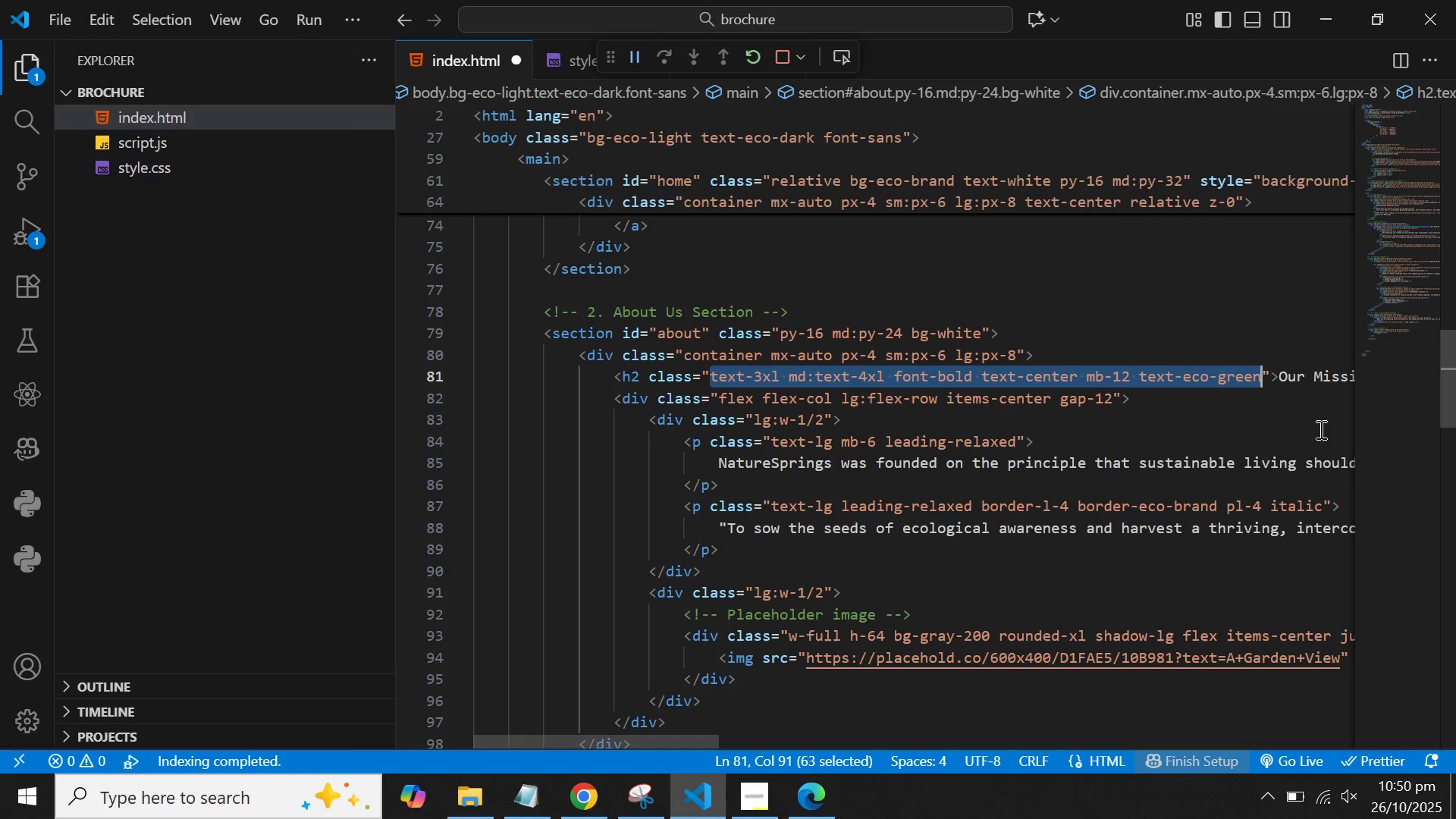 
key(Control+C)
 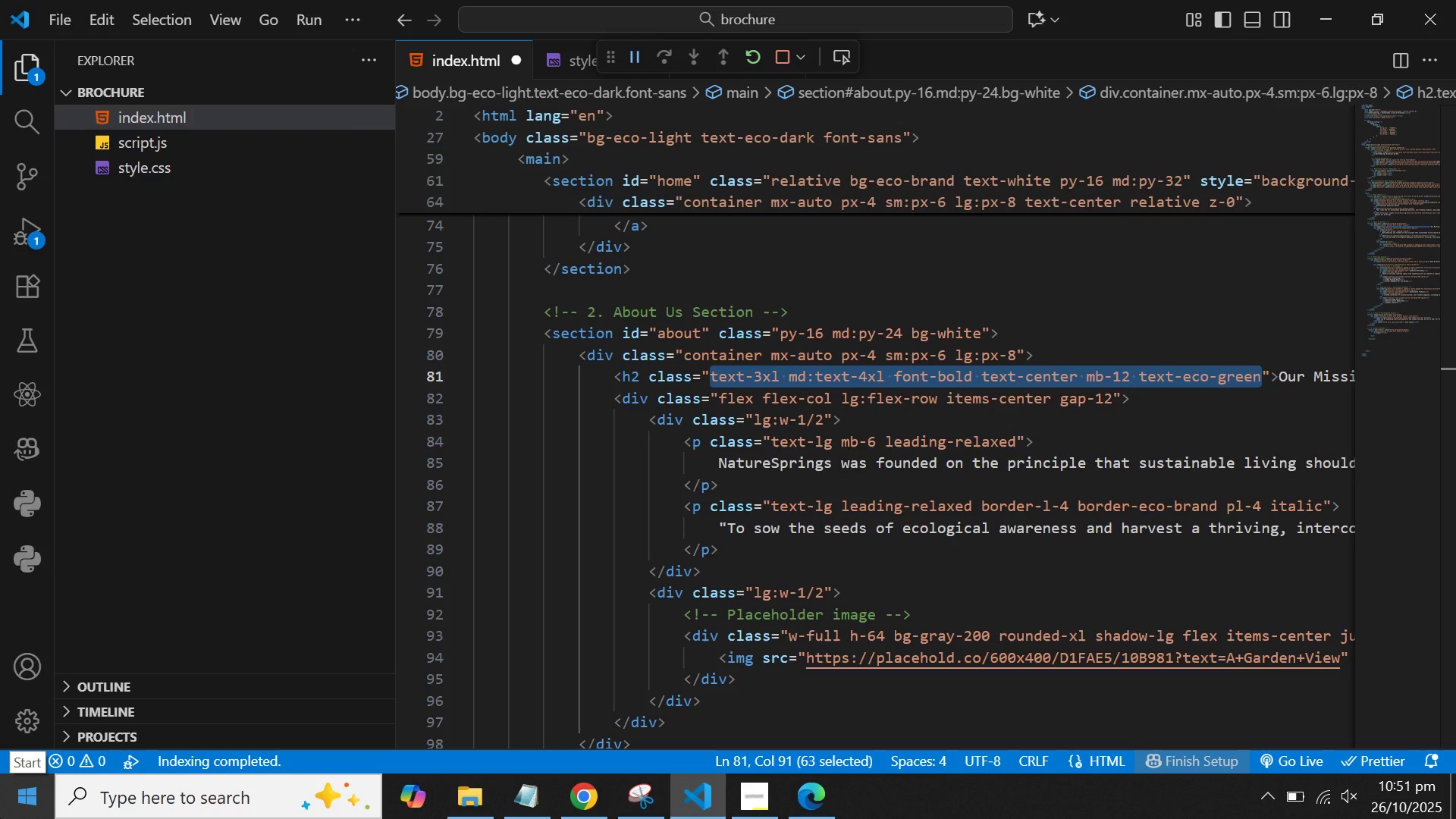 
wait(9.51)
 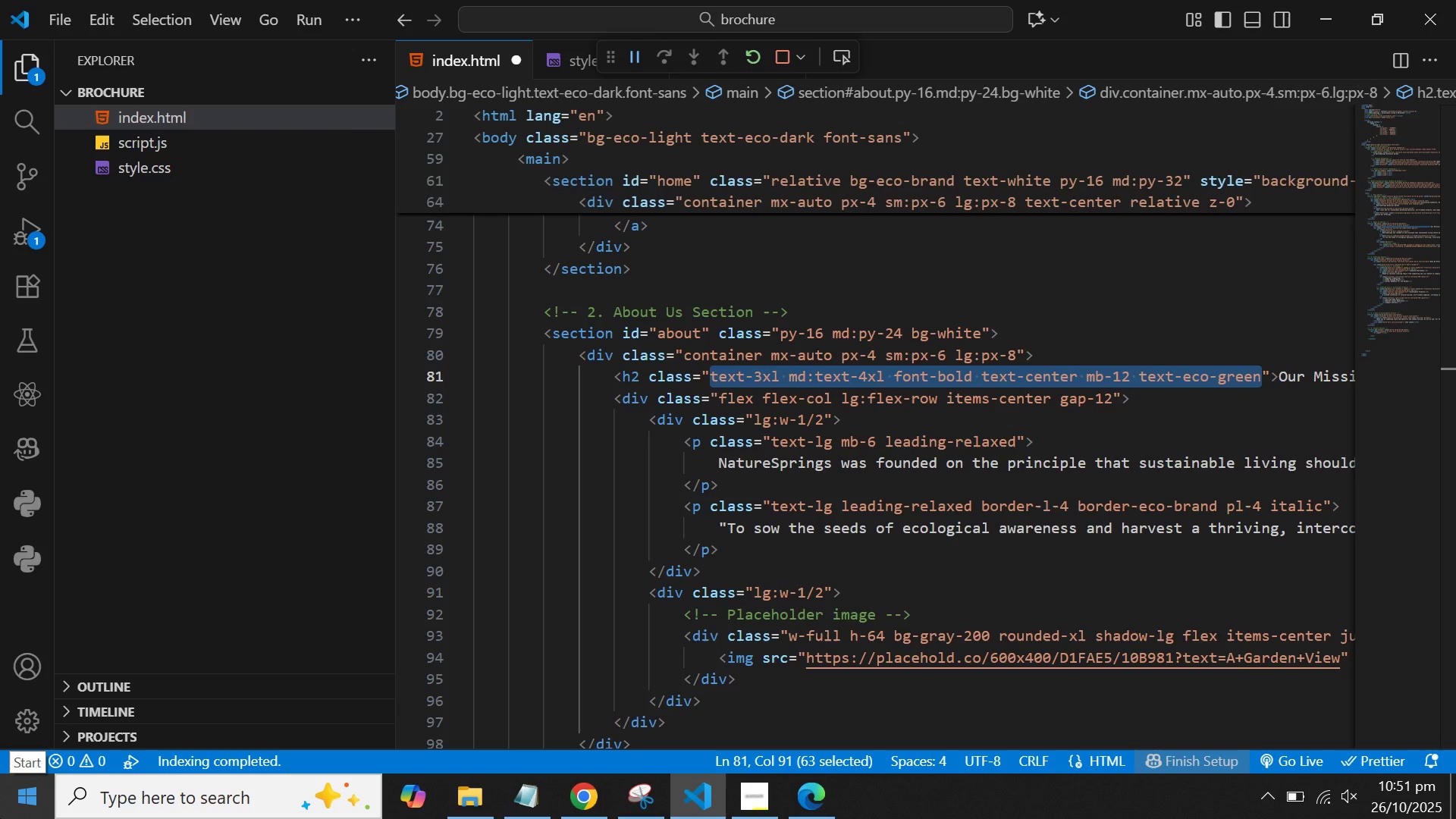 
scroll: coordinate [0, 818], scroll_direction: down, amount: 11.0
 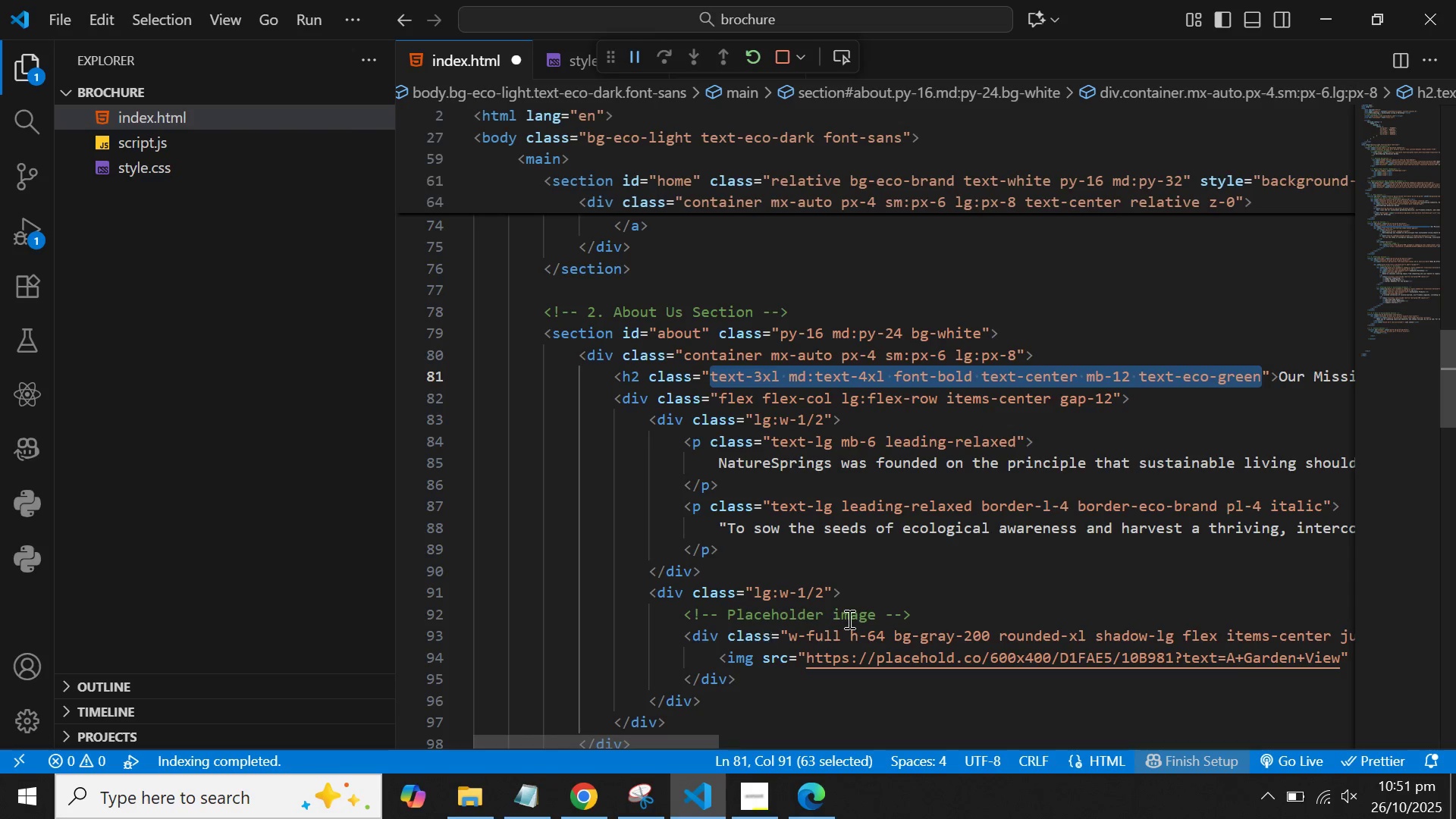 
left_click([890, 594])
 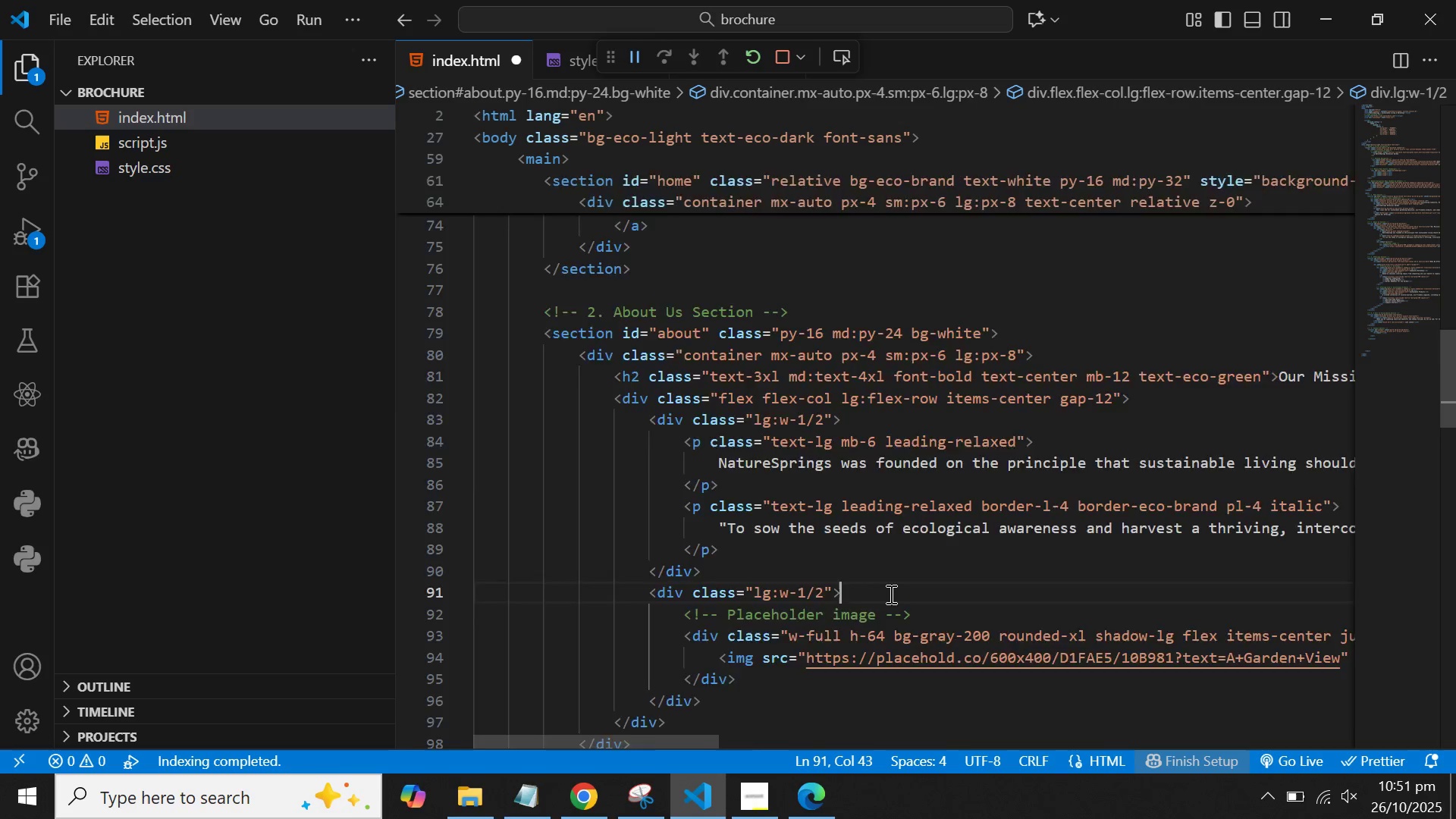 
scroll: coordinate [890, 594], scroll_direction: down, amount: 26.0
 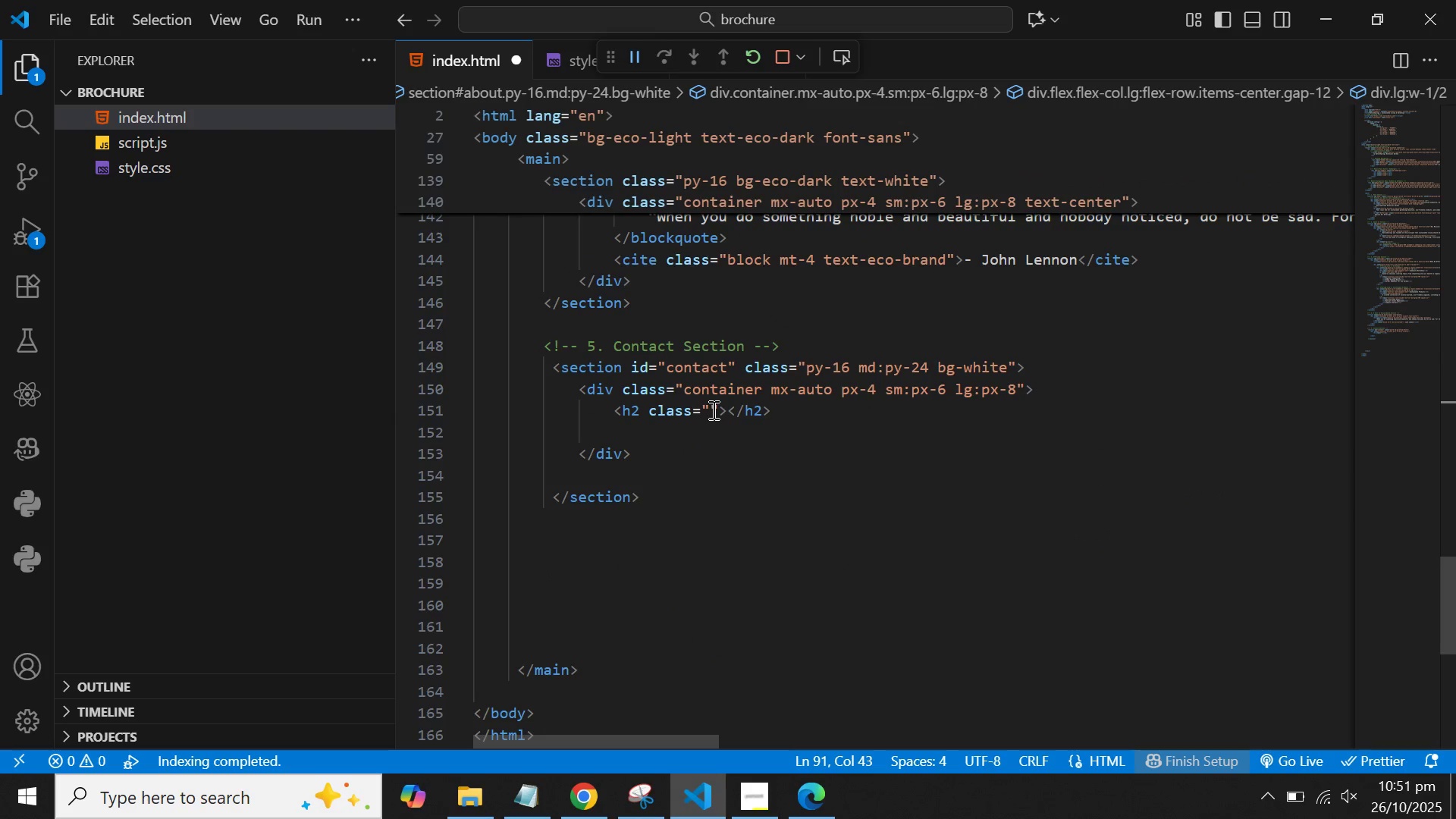 
left_click([712, 410])
 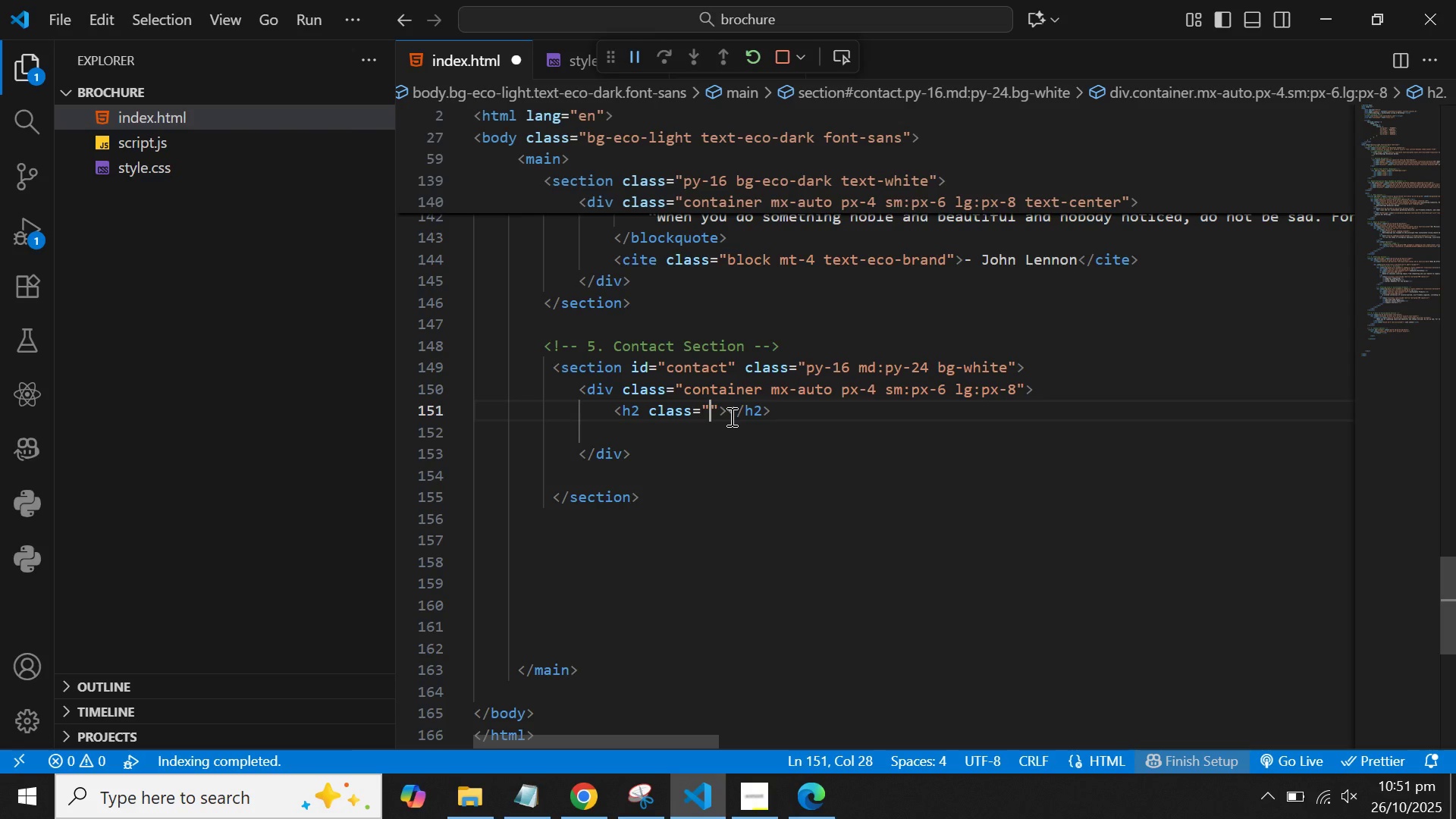 
key(Control+V)
 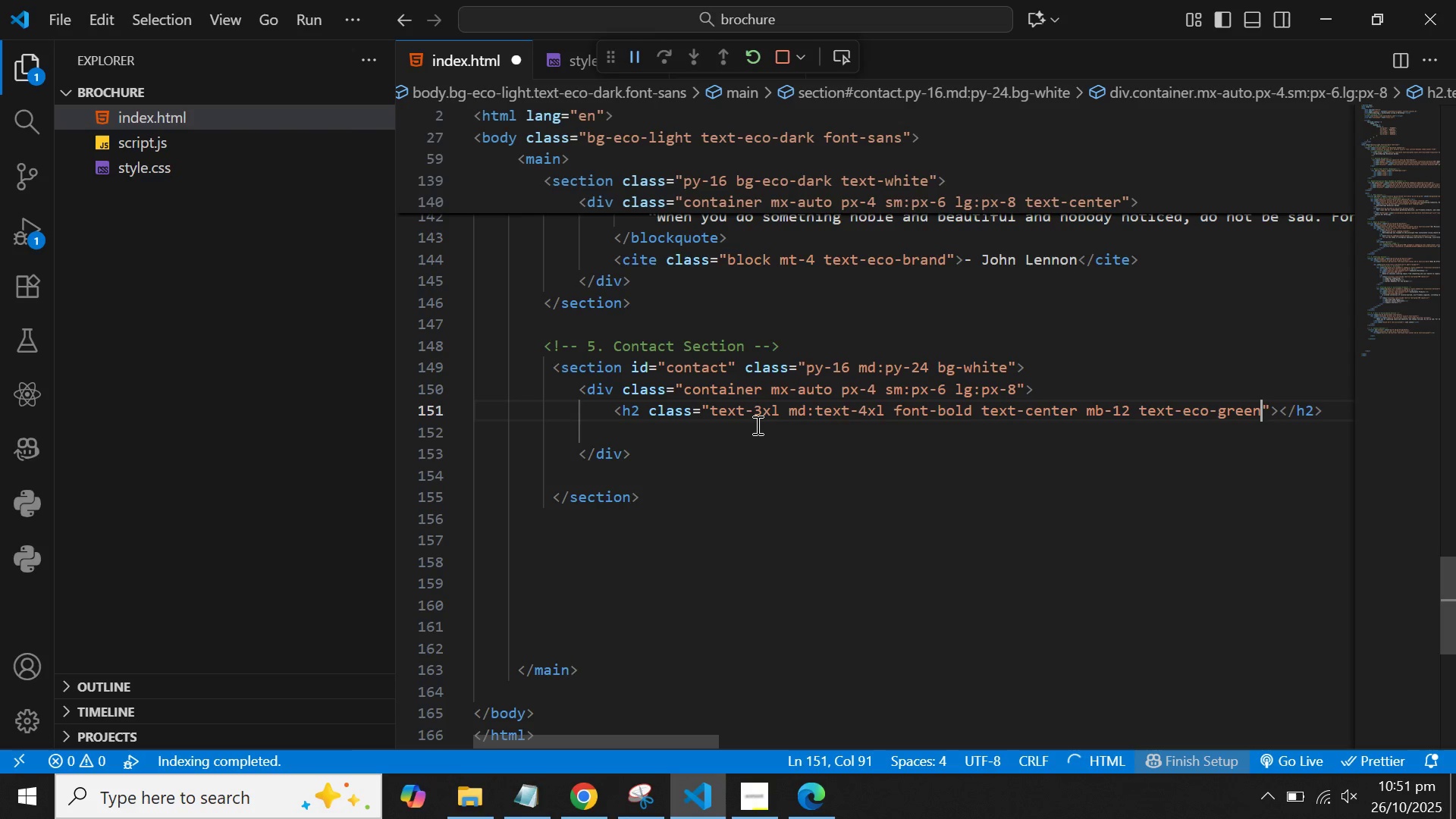 
key(Backspace)
 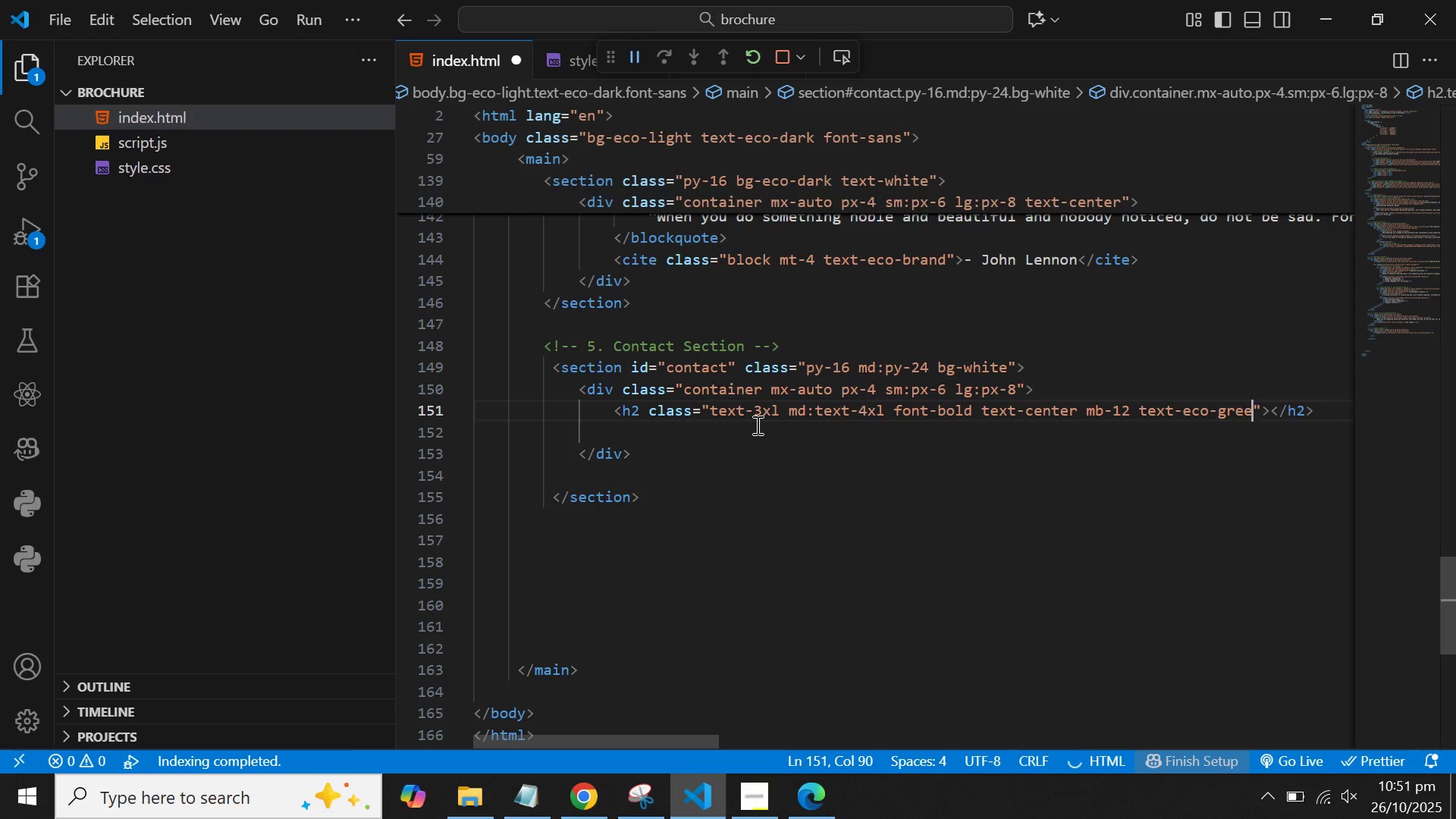 
key(Backspace)
 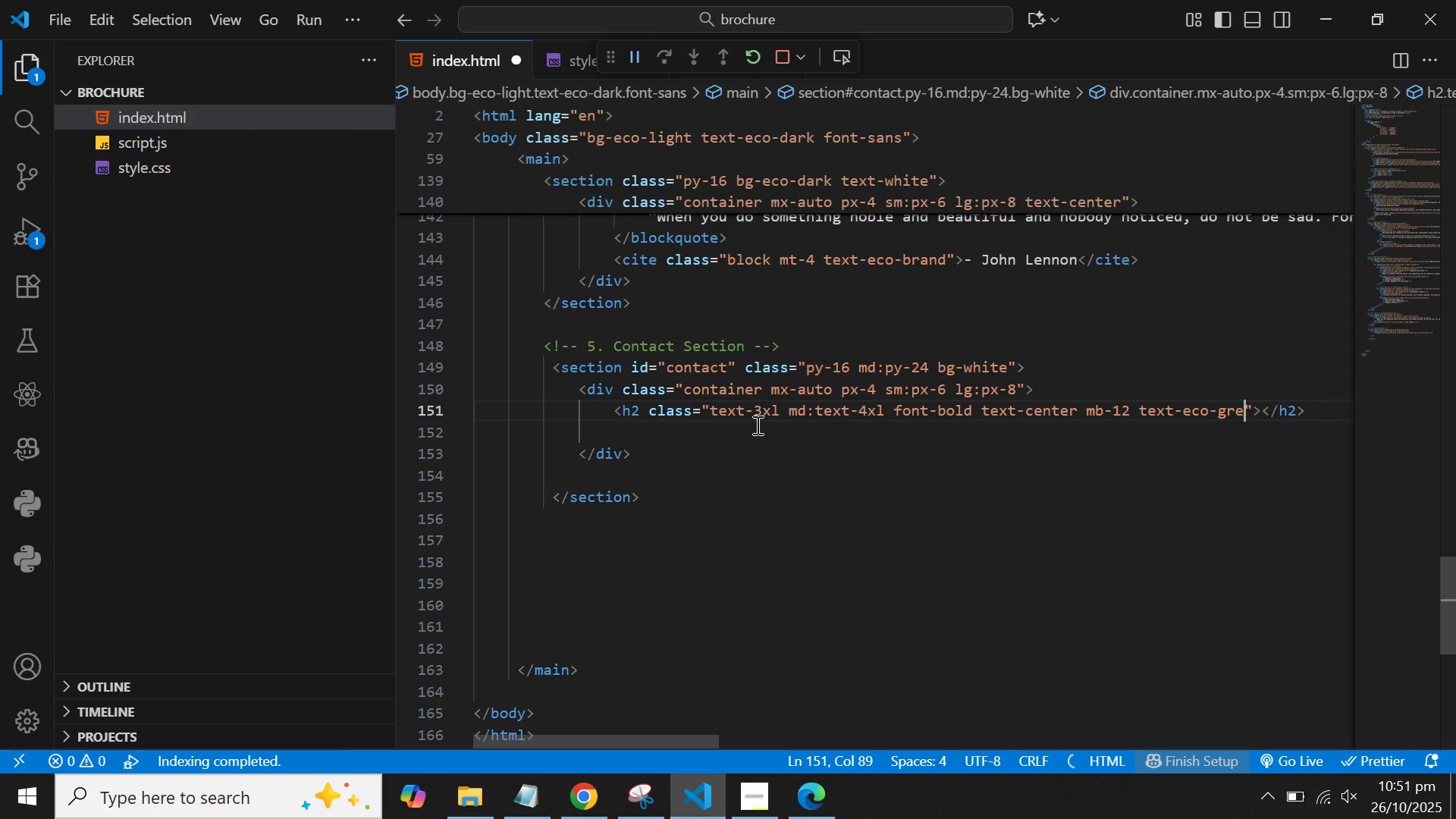 
key(Backspace)
 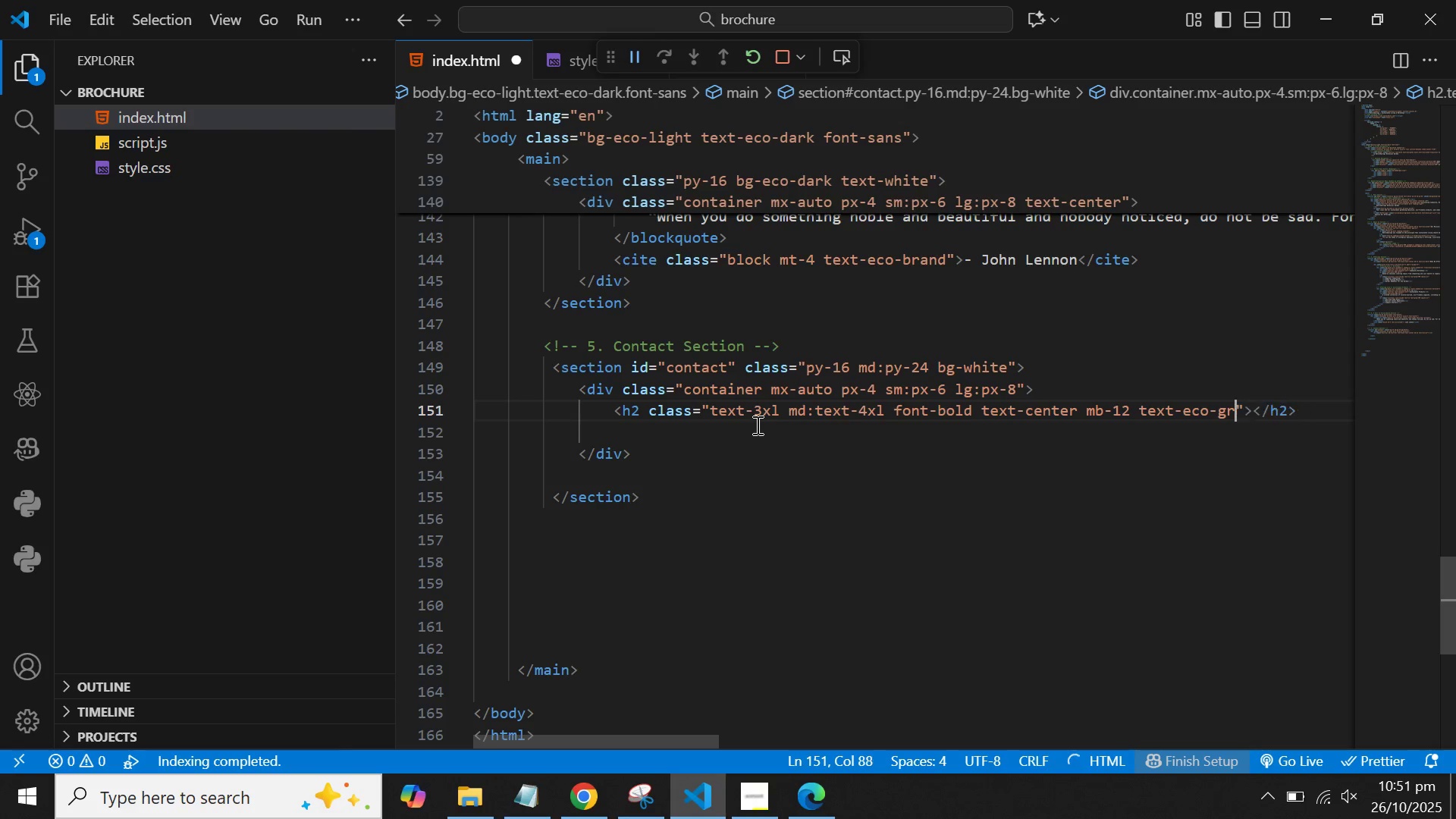 
key(Backspace)
 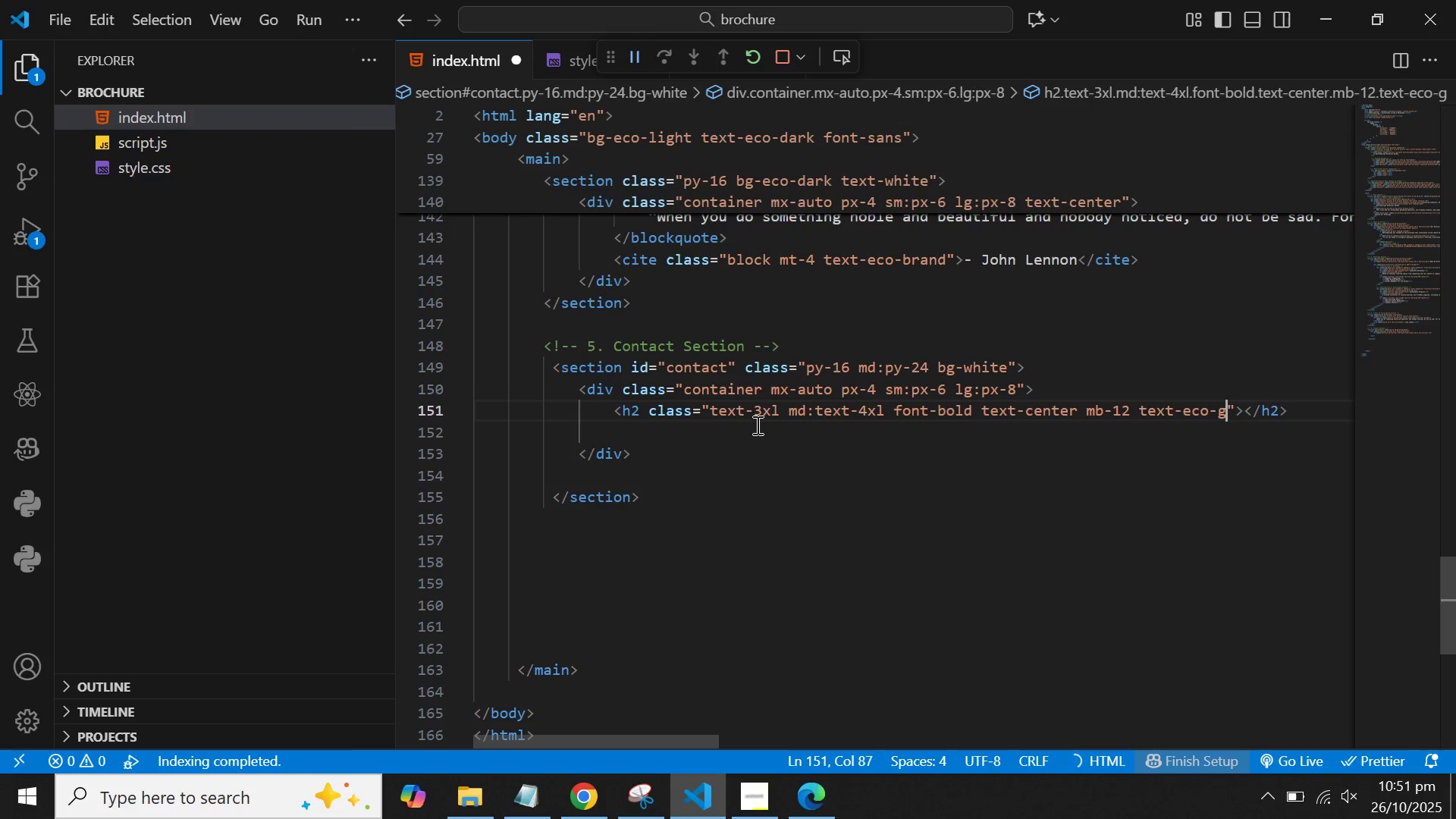 
key(Backspace)
 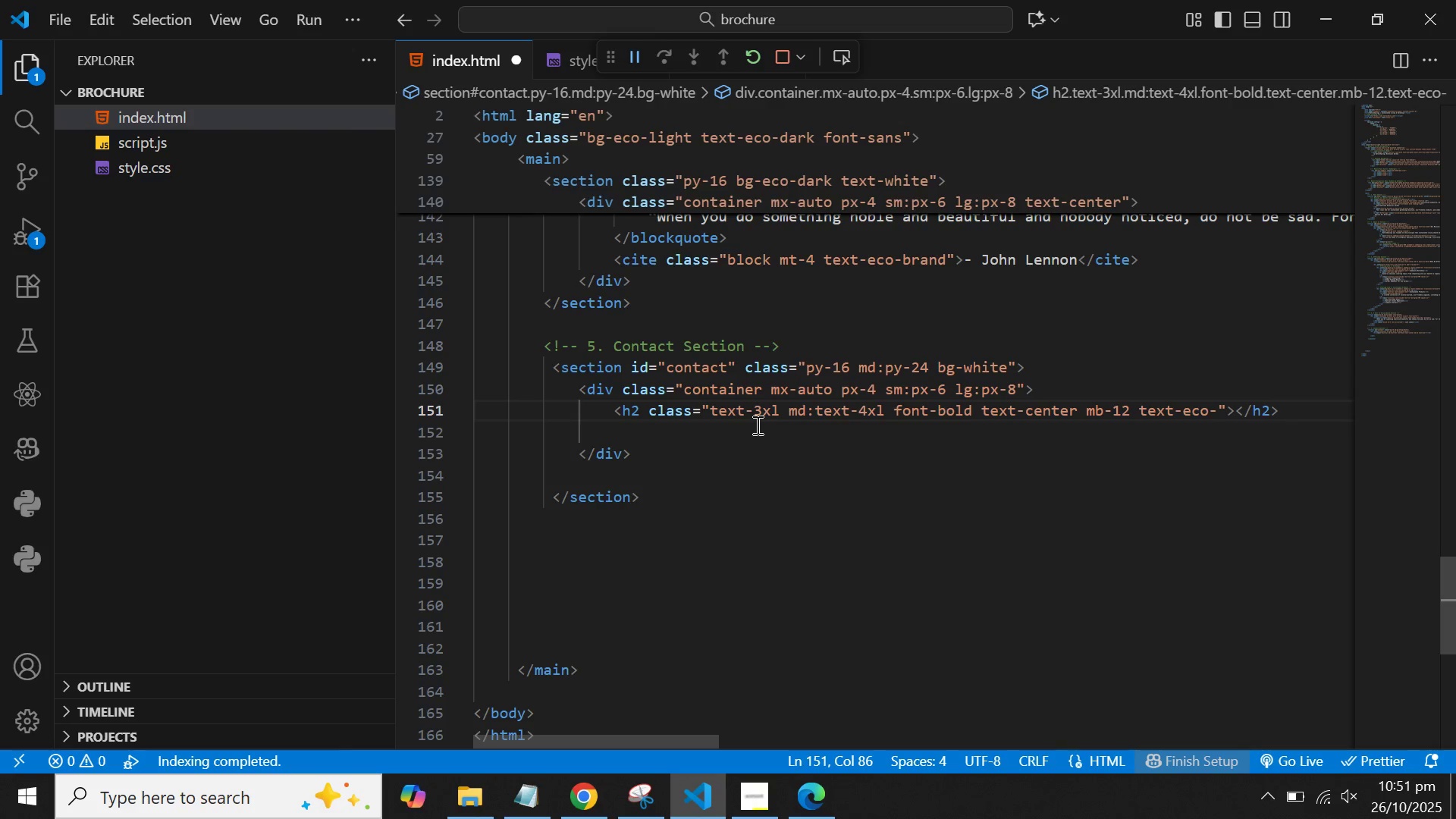 
wait(5.04)
 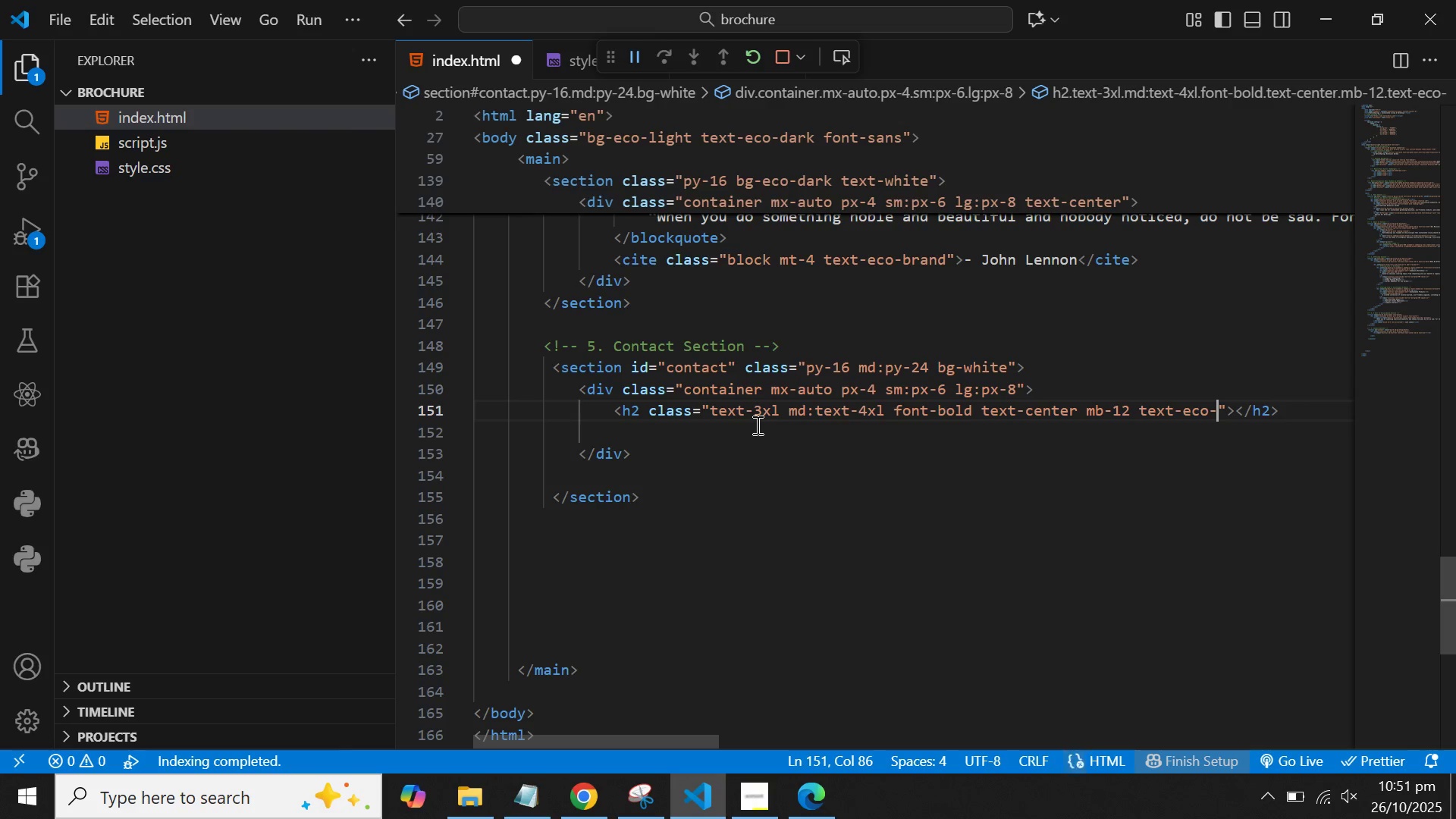 
type(dark)
 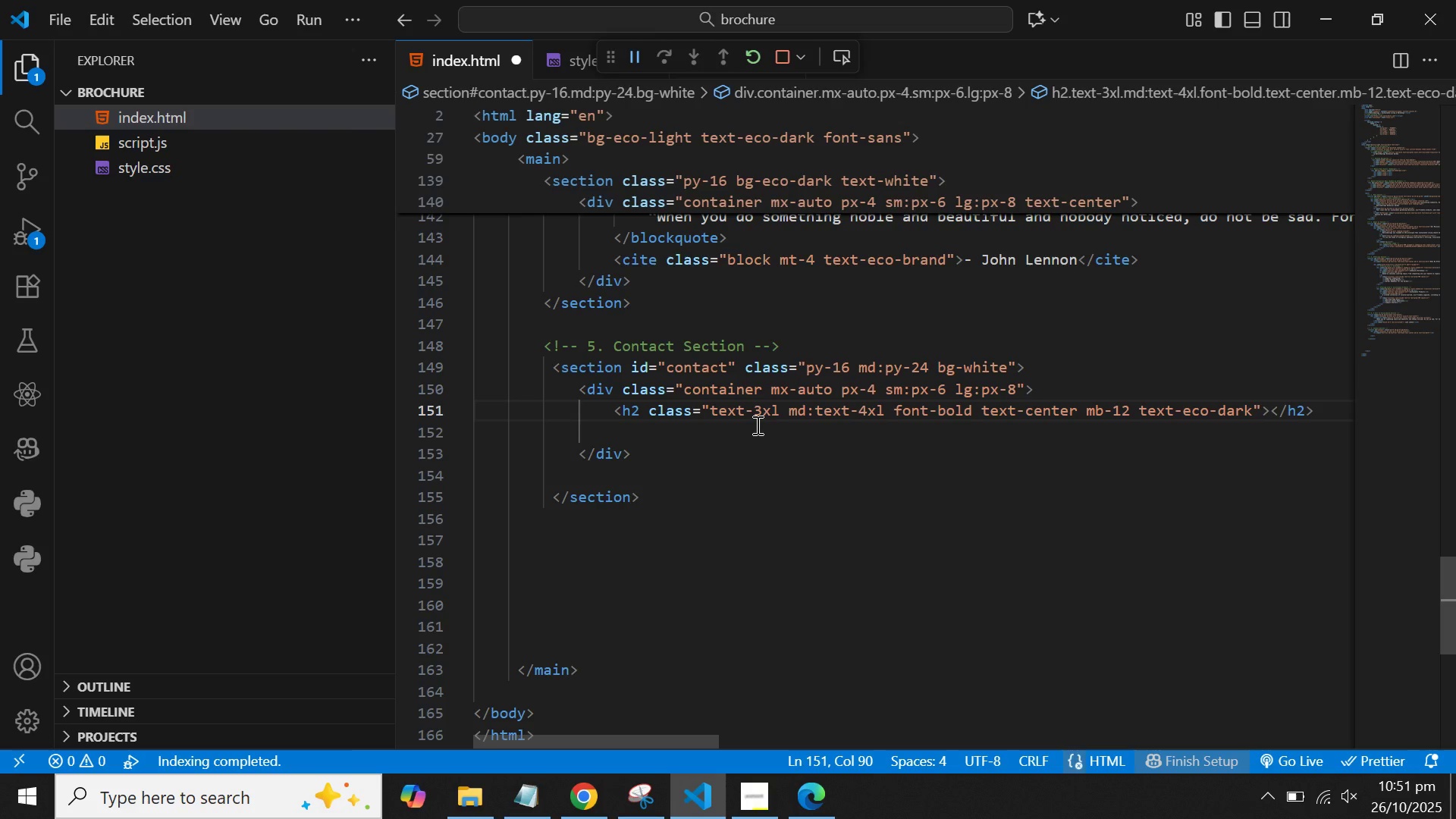 
key(ArrowRight)
 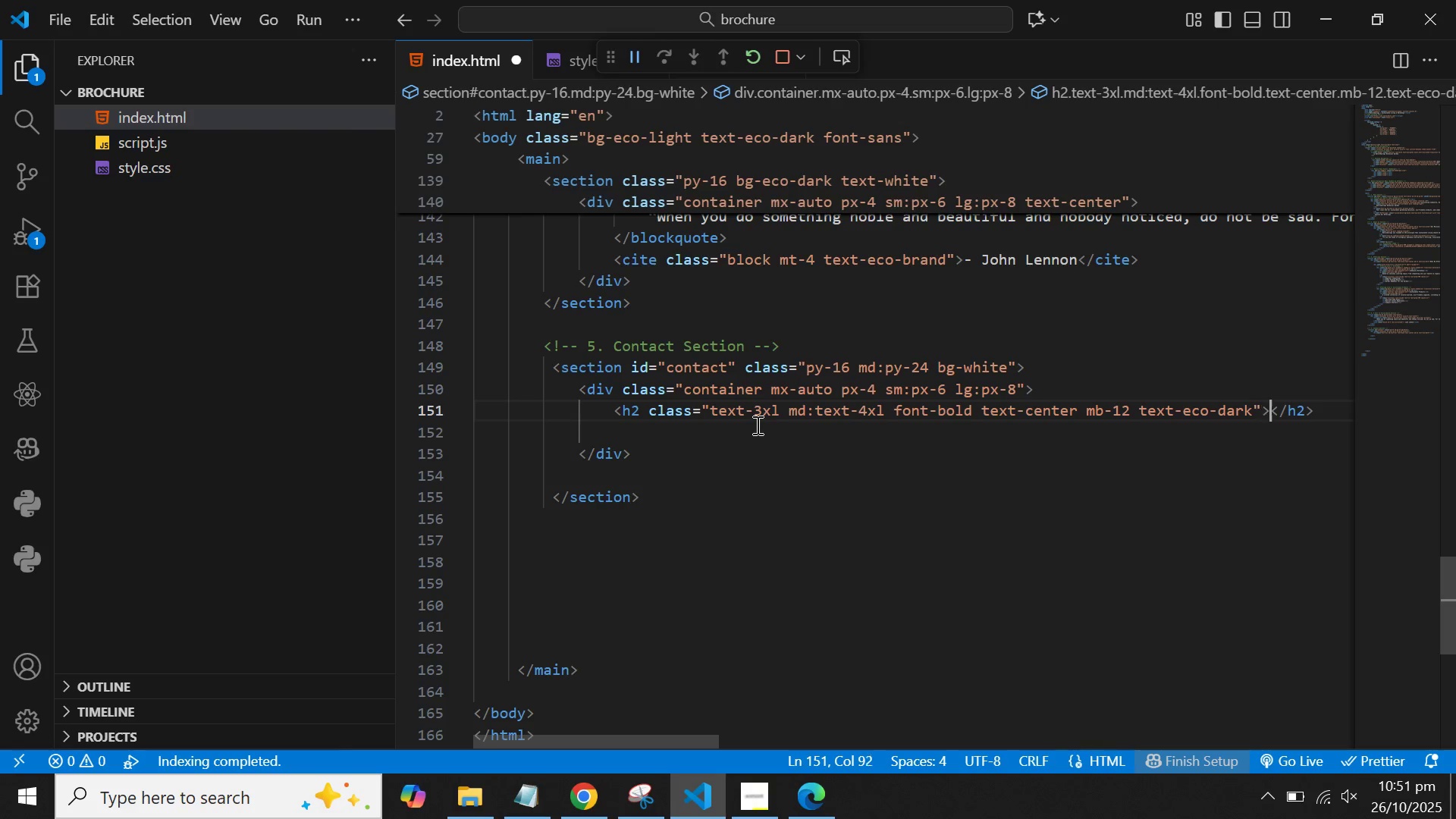 
key(ArrowRight)
 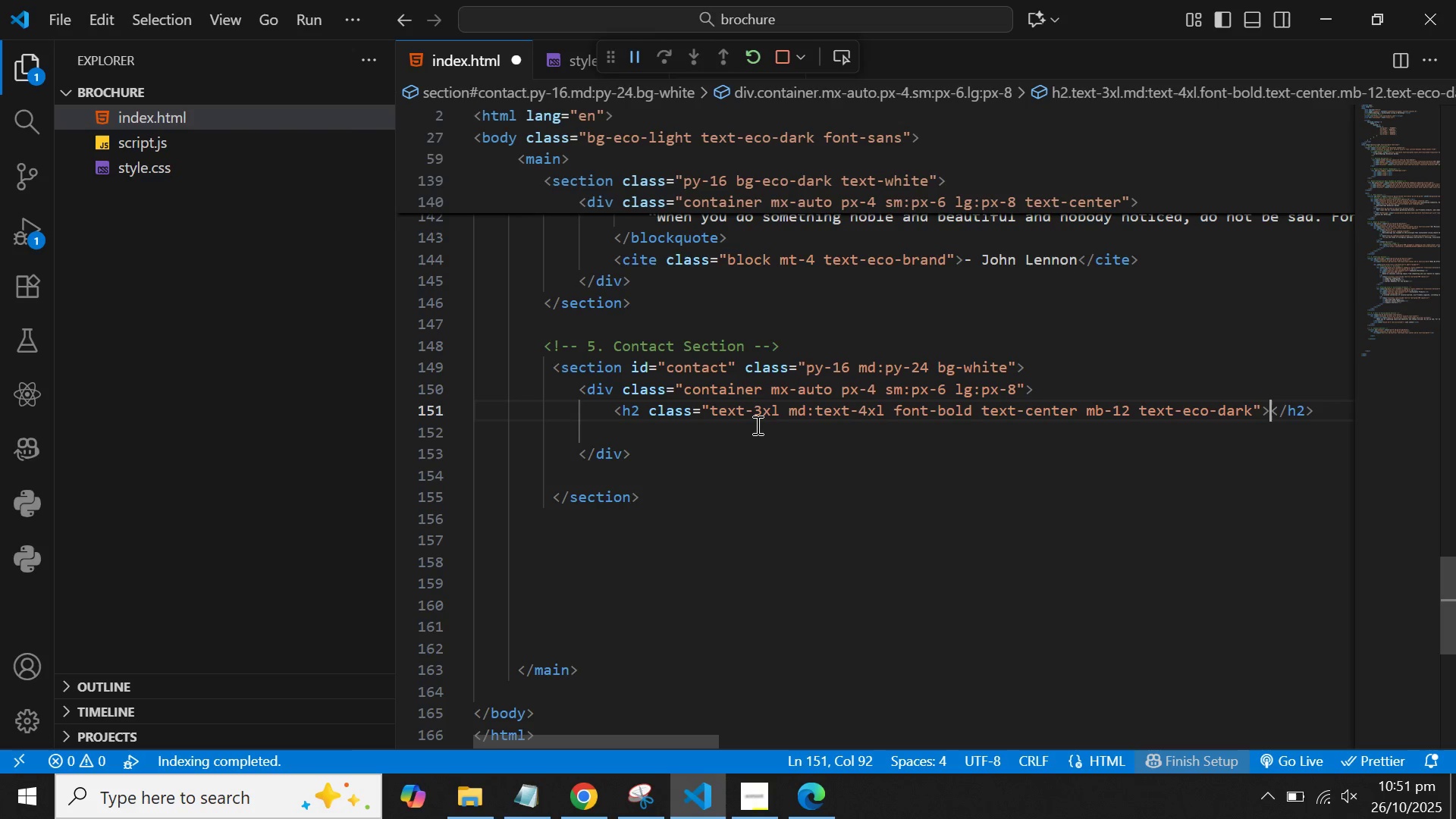 
wait(6.47)
 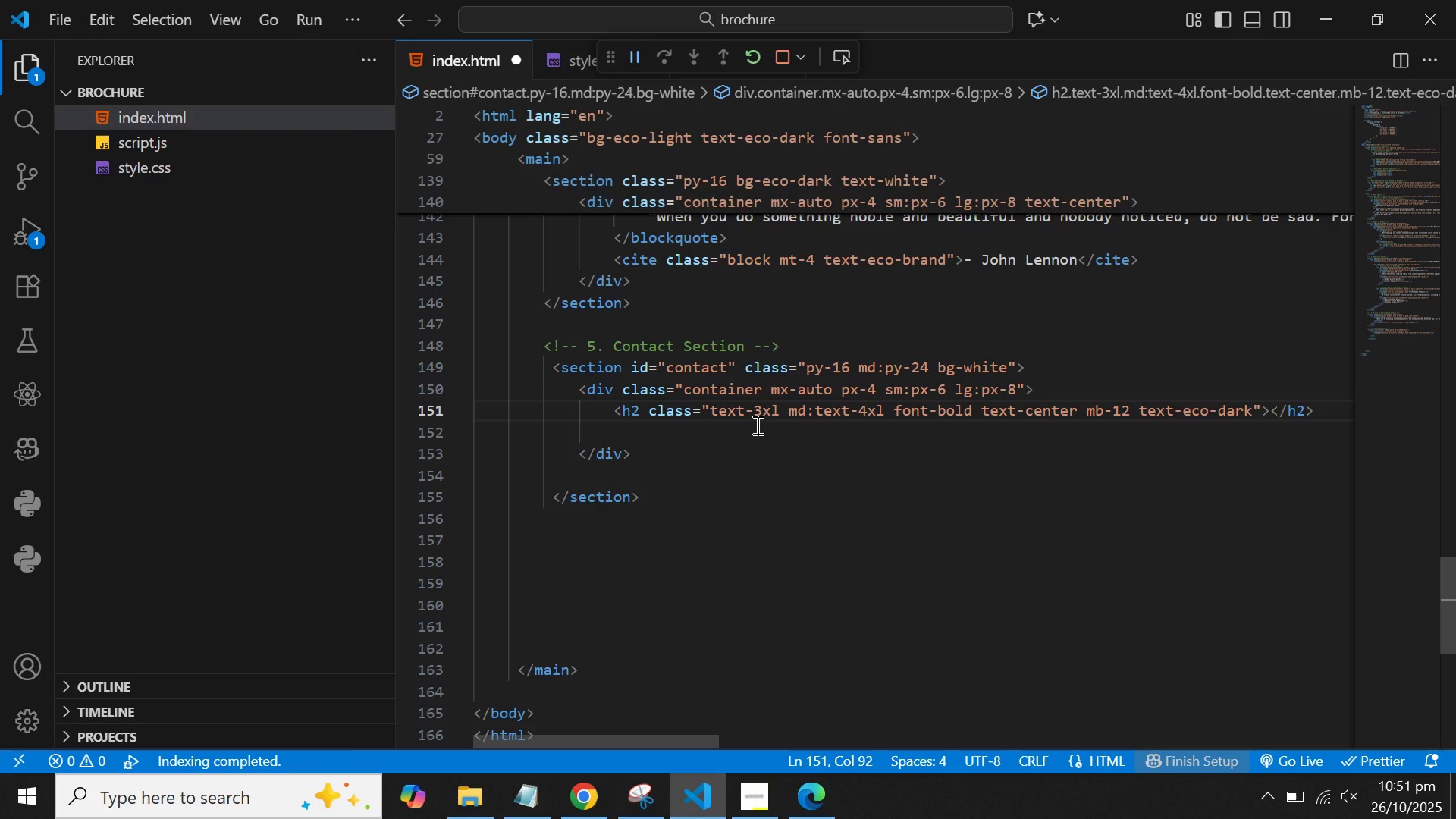 
type(get)
key(Backspace)
key(Backspace)
key(Backspace)
type(get in)
key(Backspace)
type(n touch)
 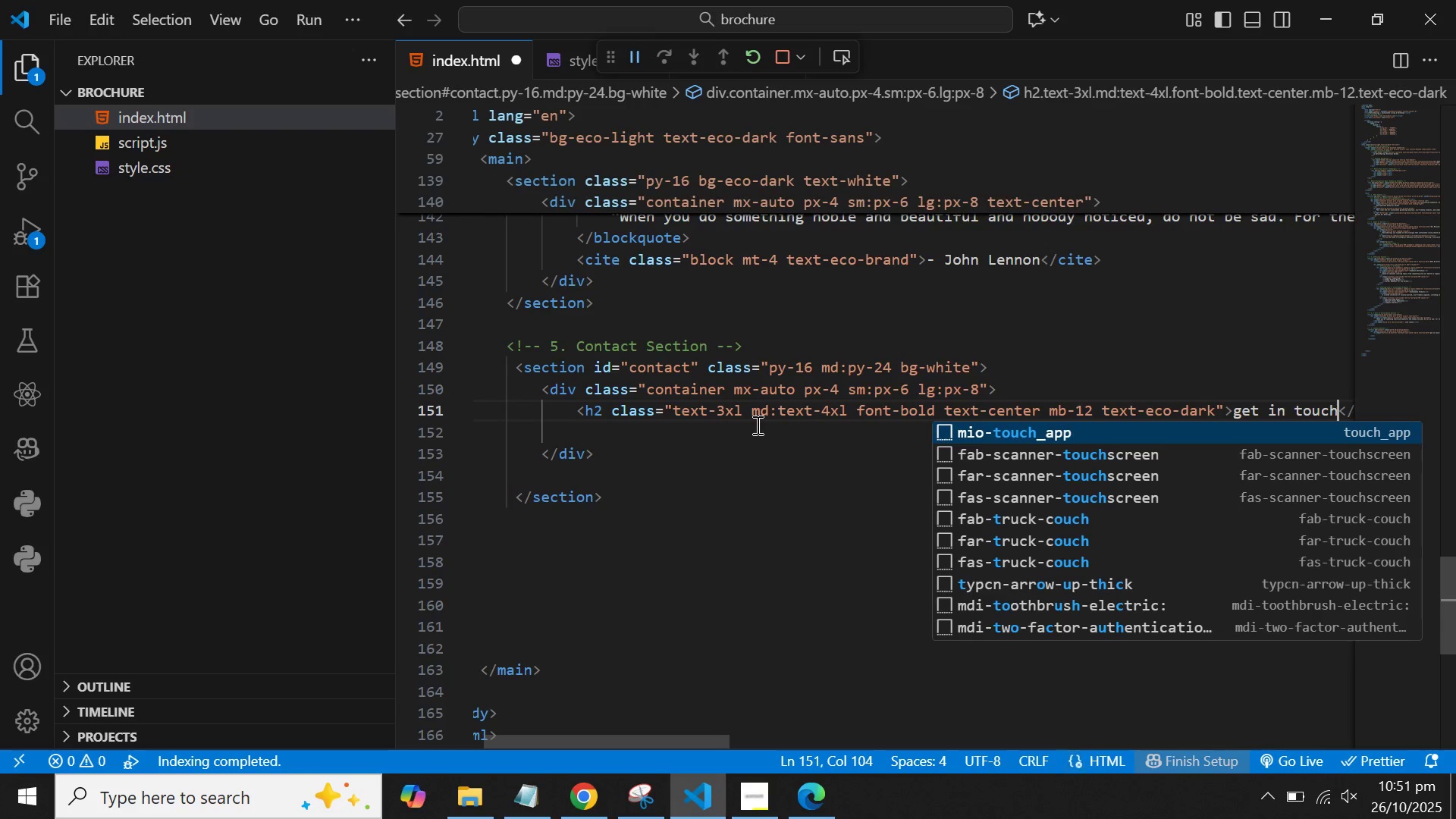 
key(ArrowLeft)
 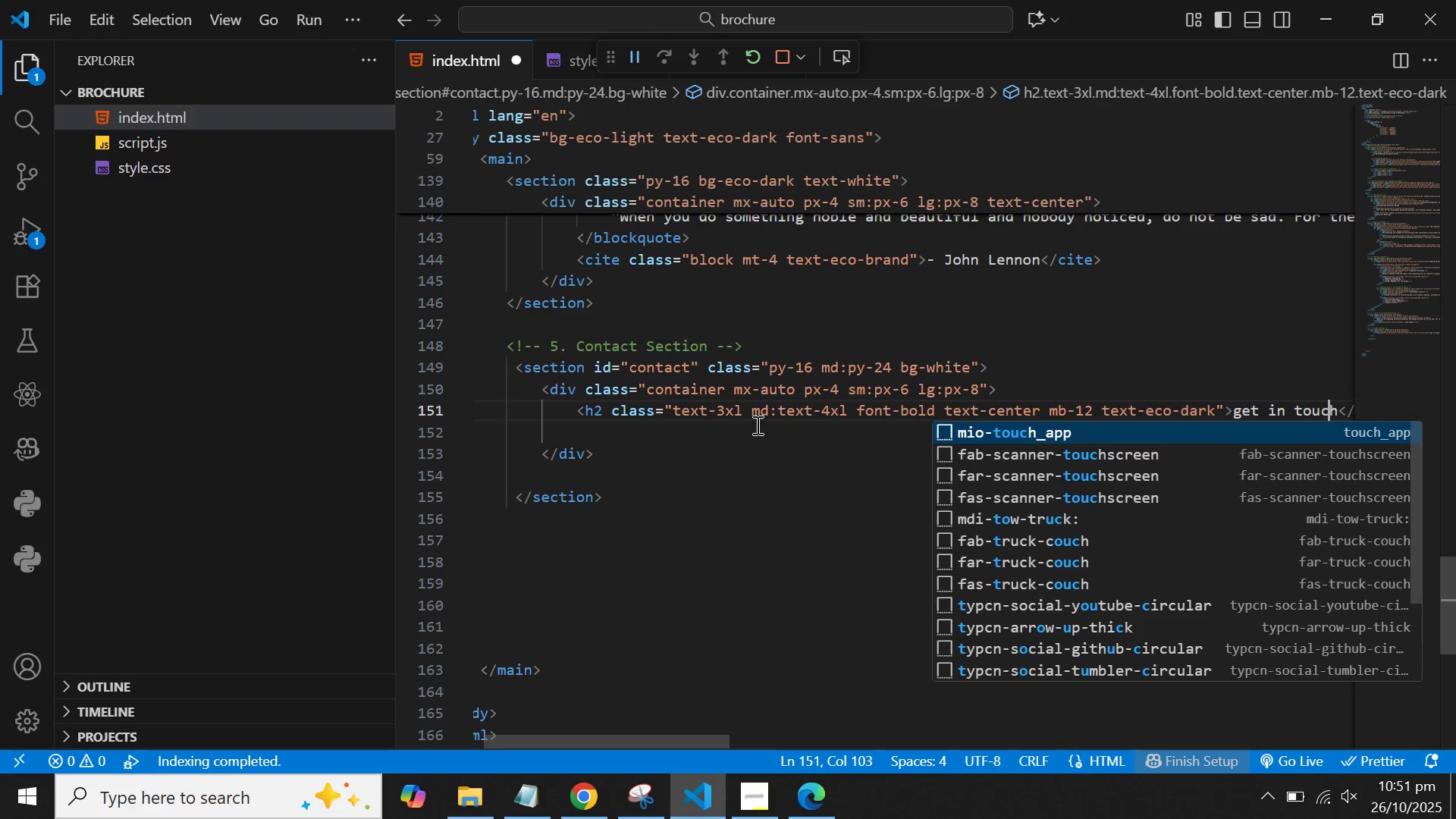 
key(ArrowLeft)
 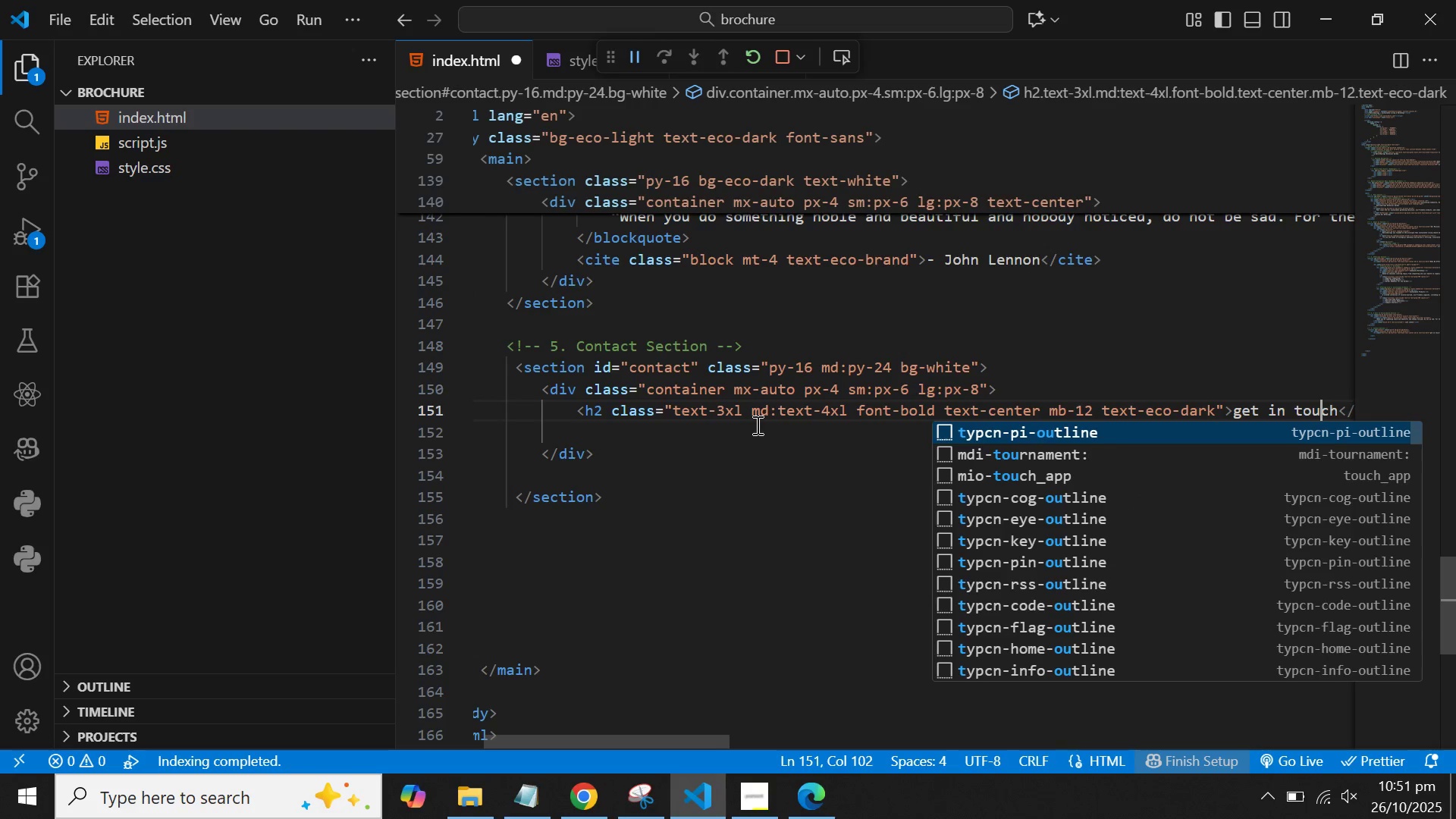 
key(ArrowLeft)
 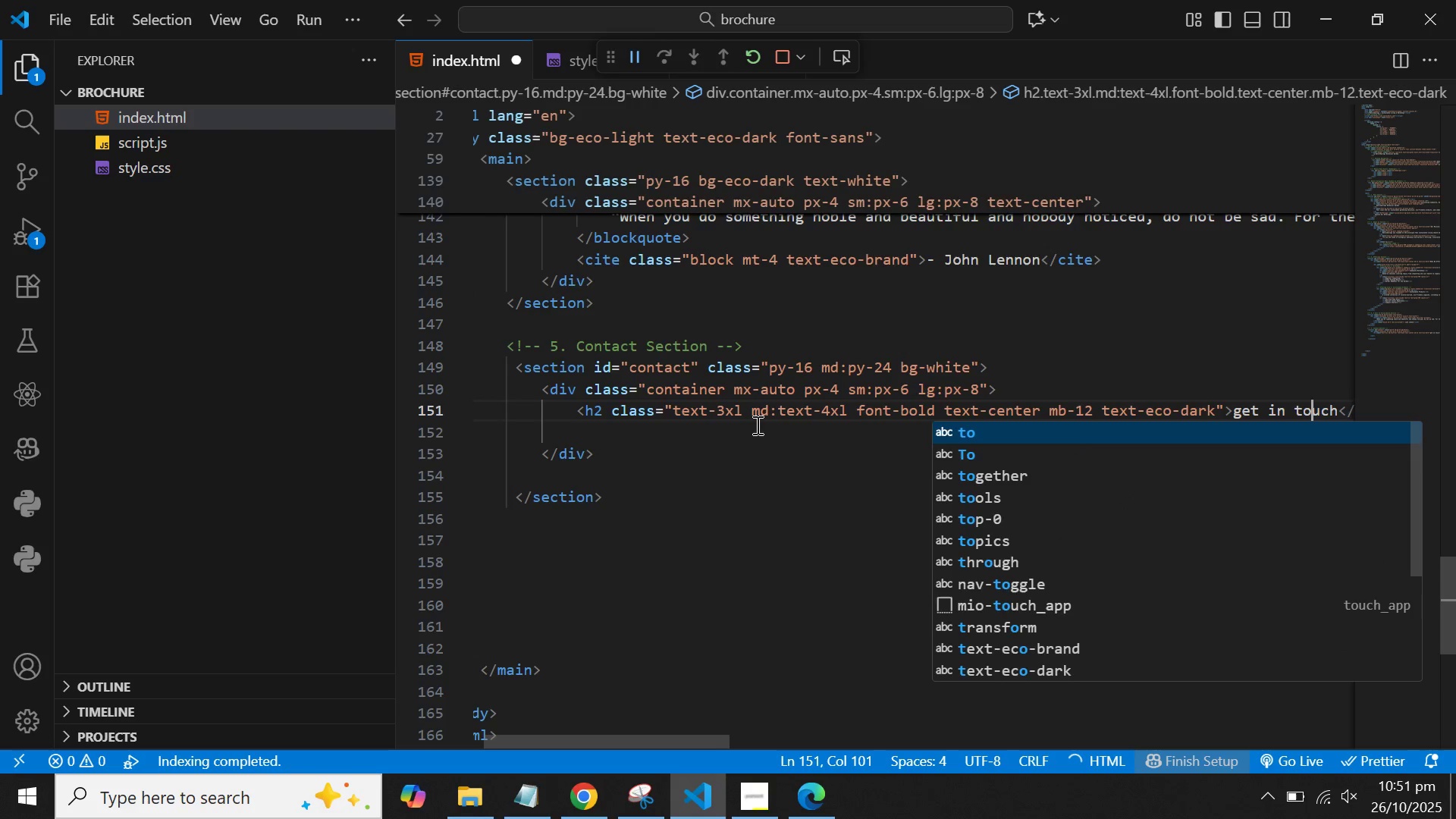 
key(ArrowLeft)
 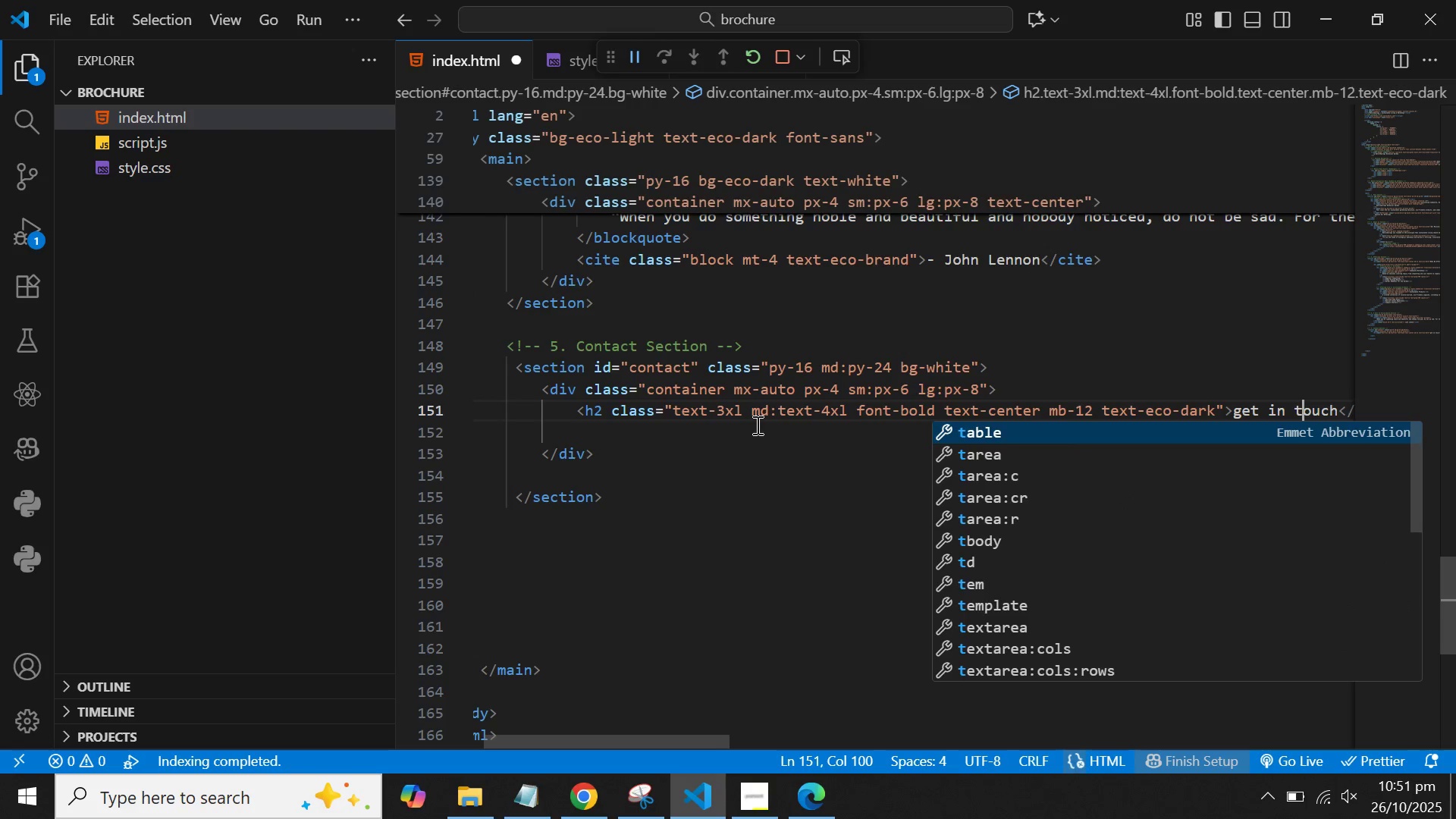 
key(Backspace)
 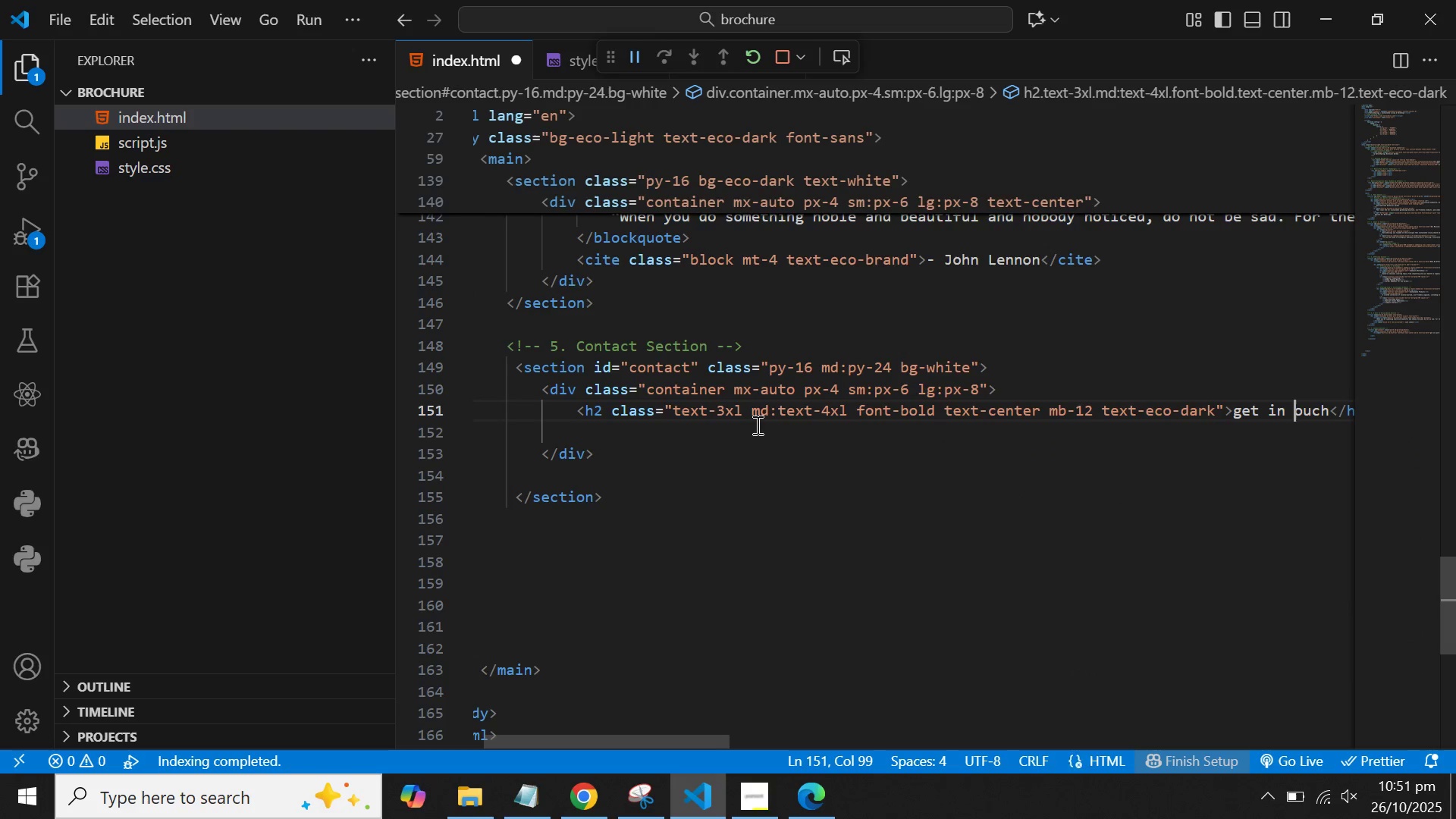 
key(Shift+T)
 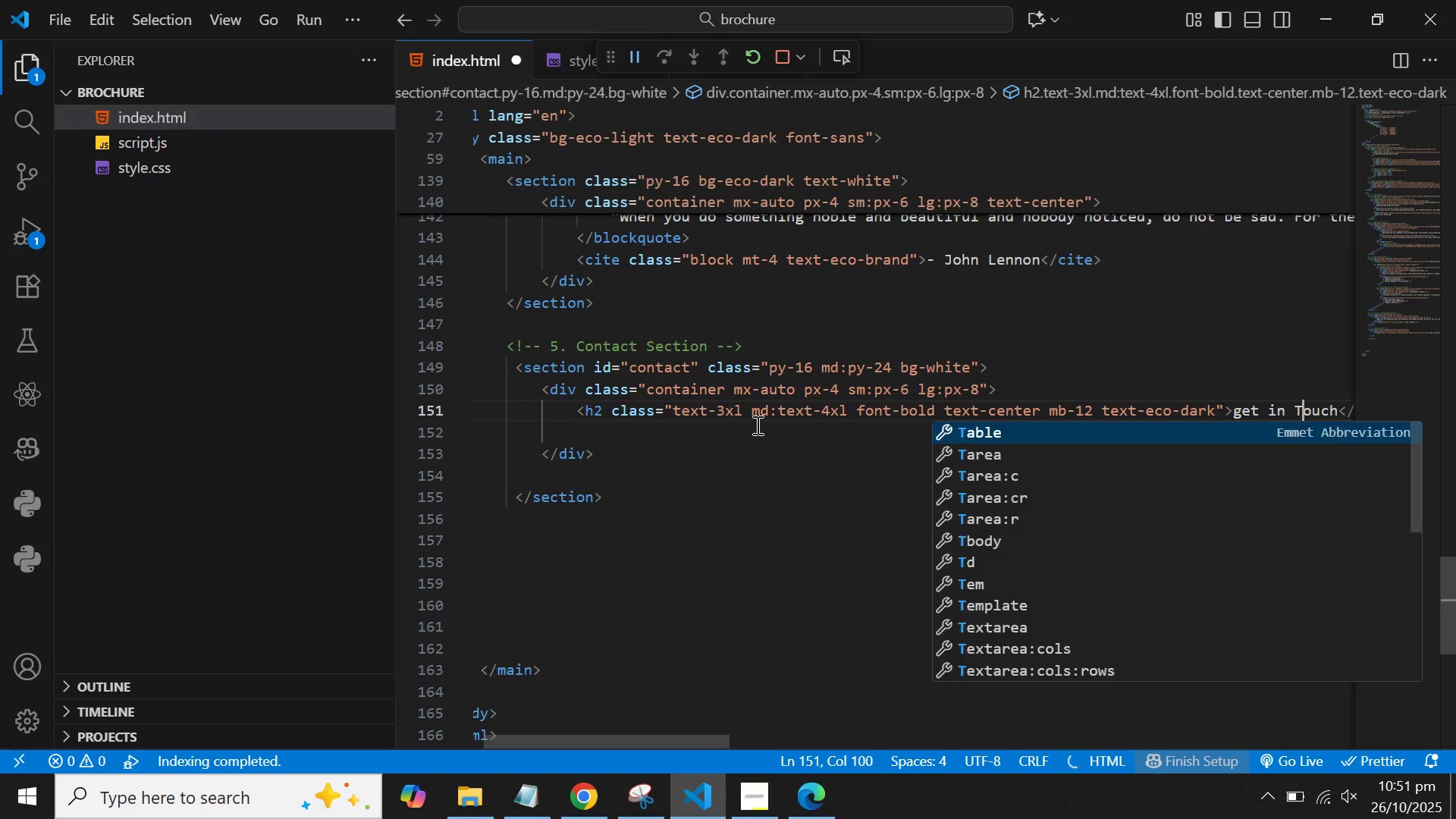 
key(ArrowLeft)
 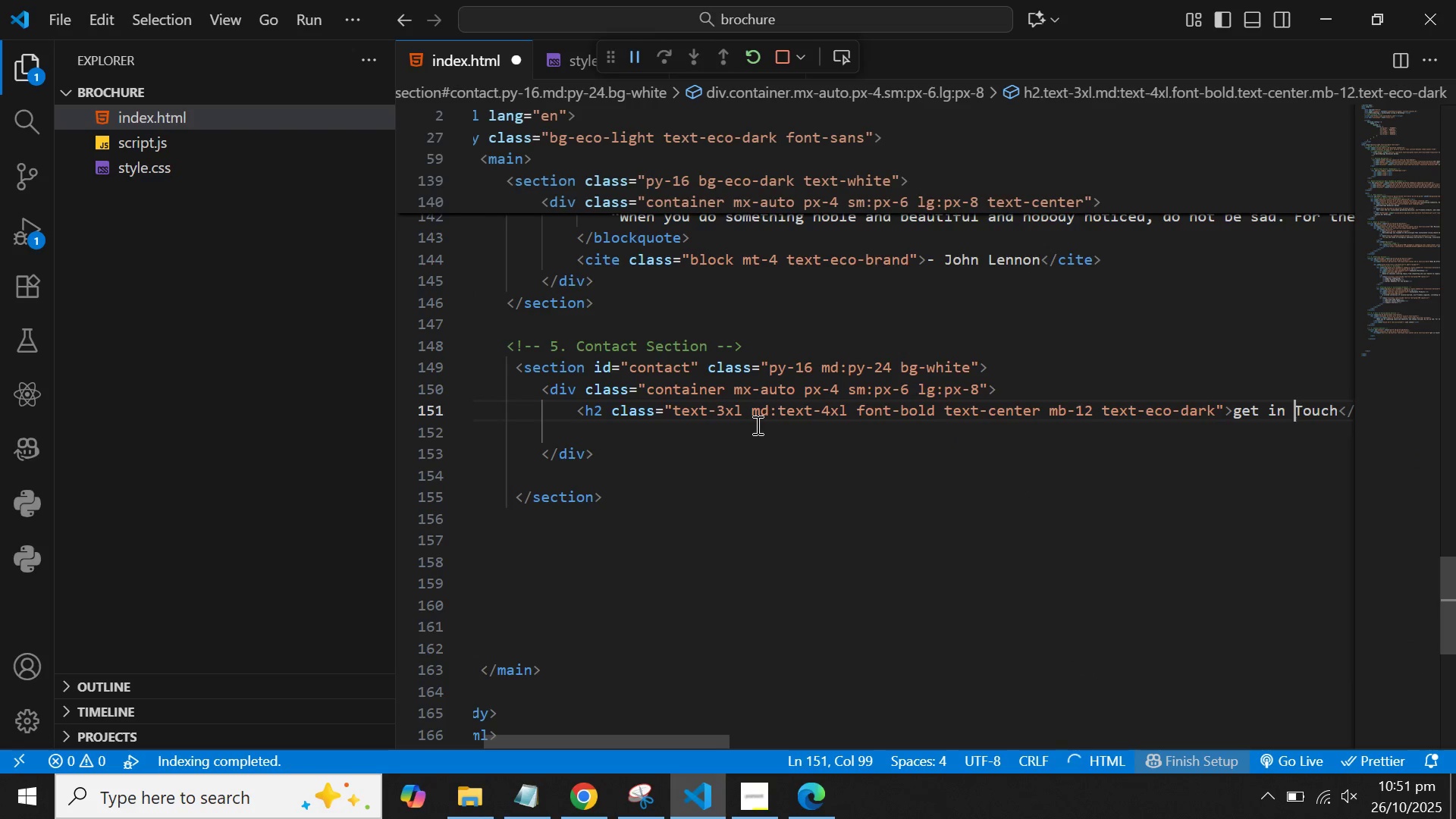 
key(ArrowLeft)
 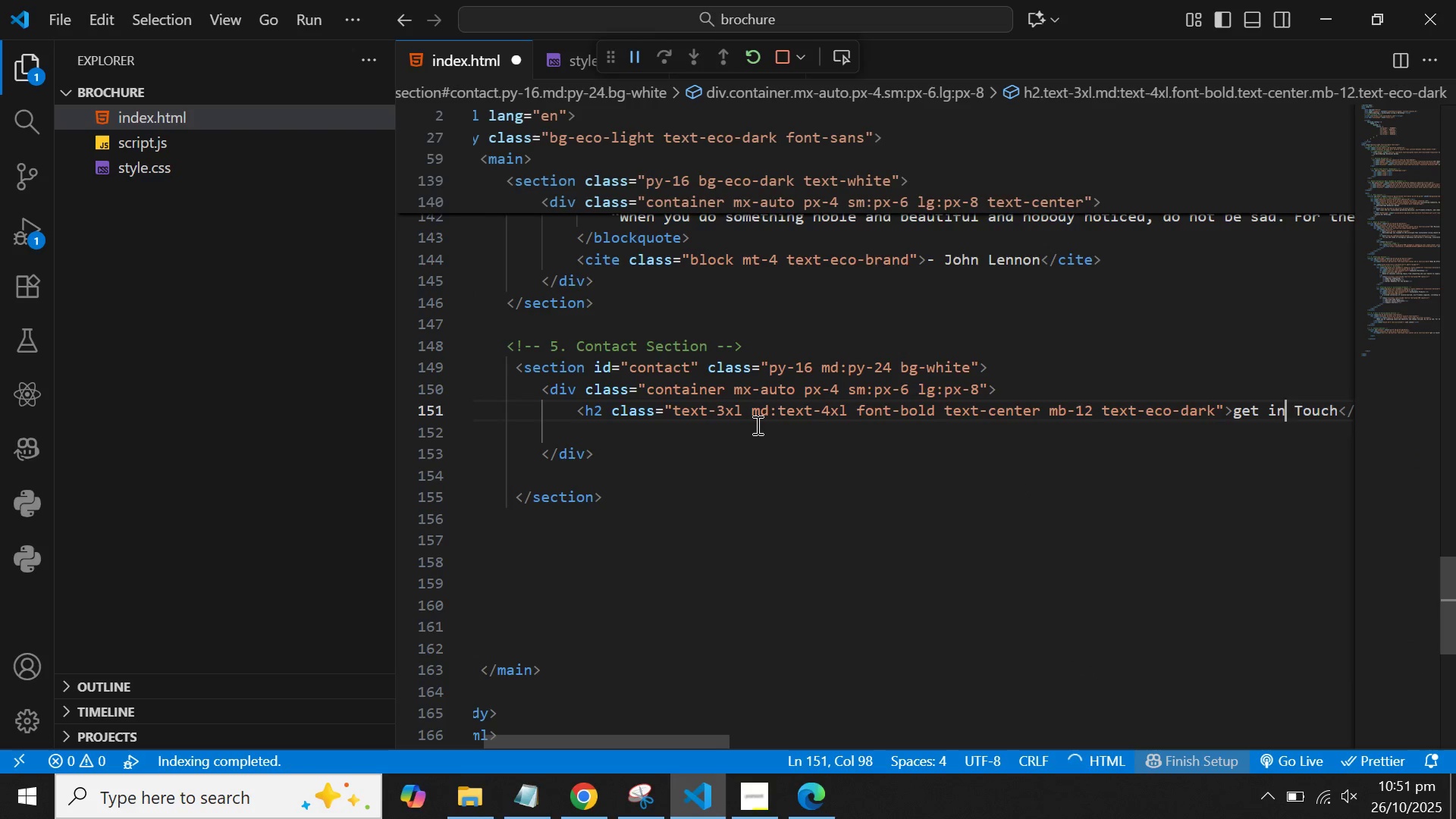 
key(ArrowLeft)
 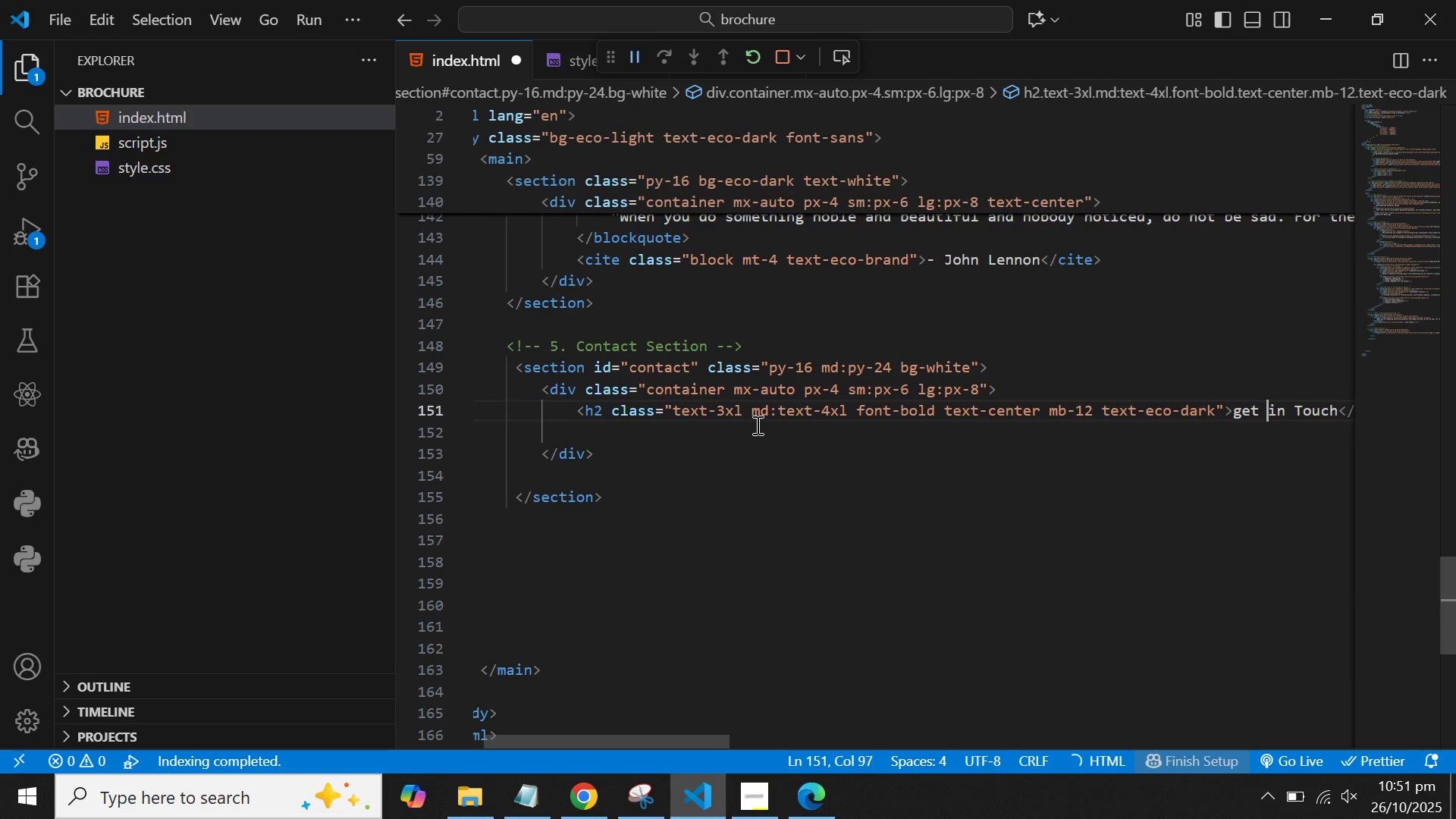 
key(ArrowLeft)
 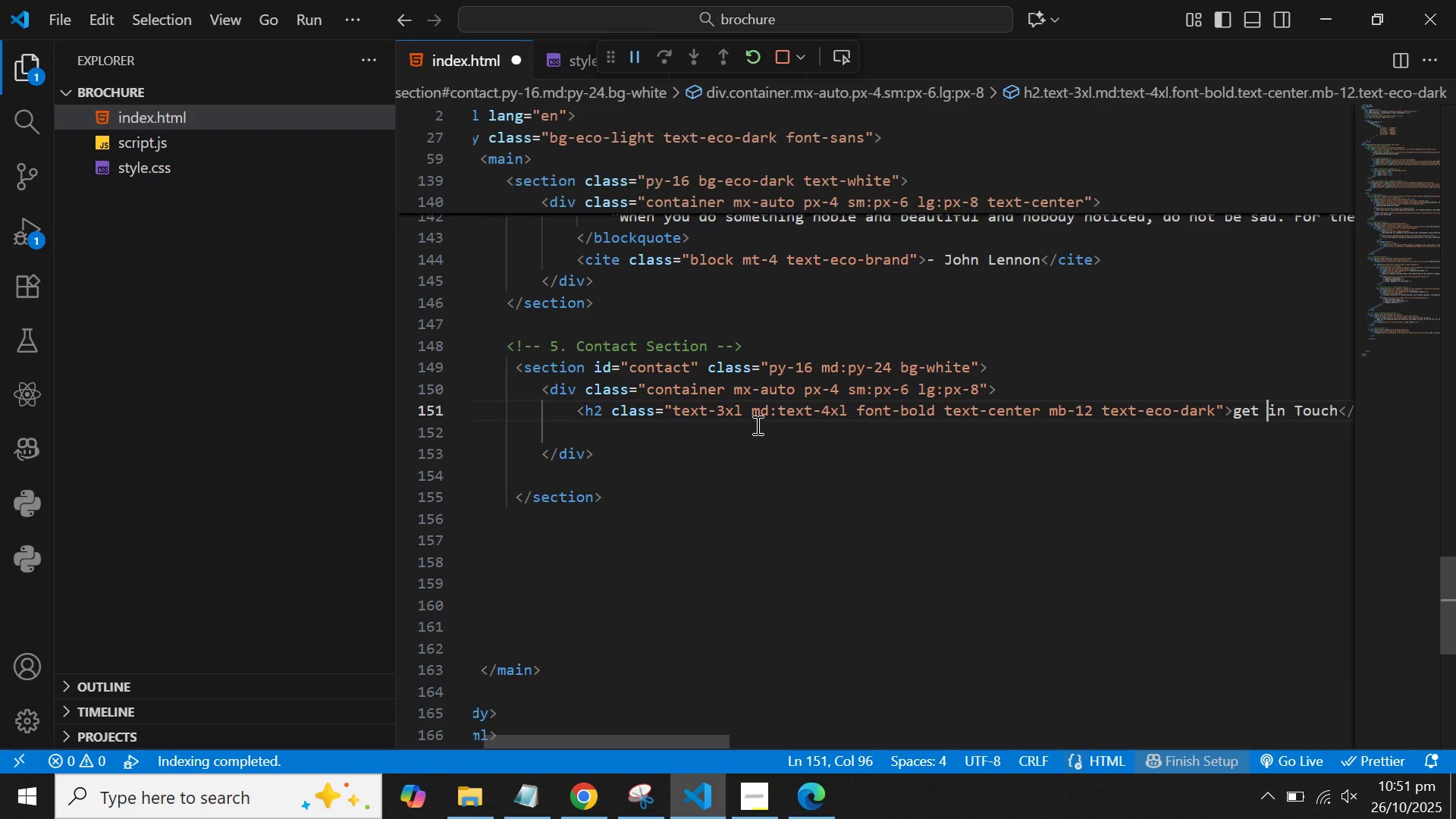 
key(ArrowLeft)
 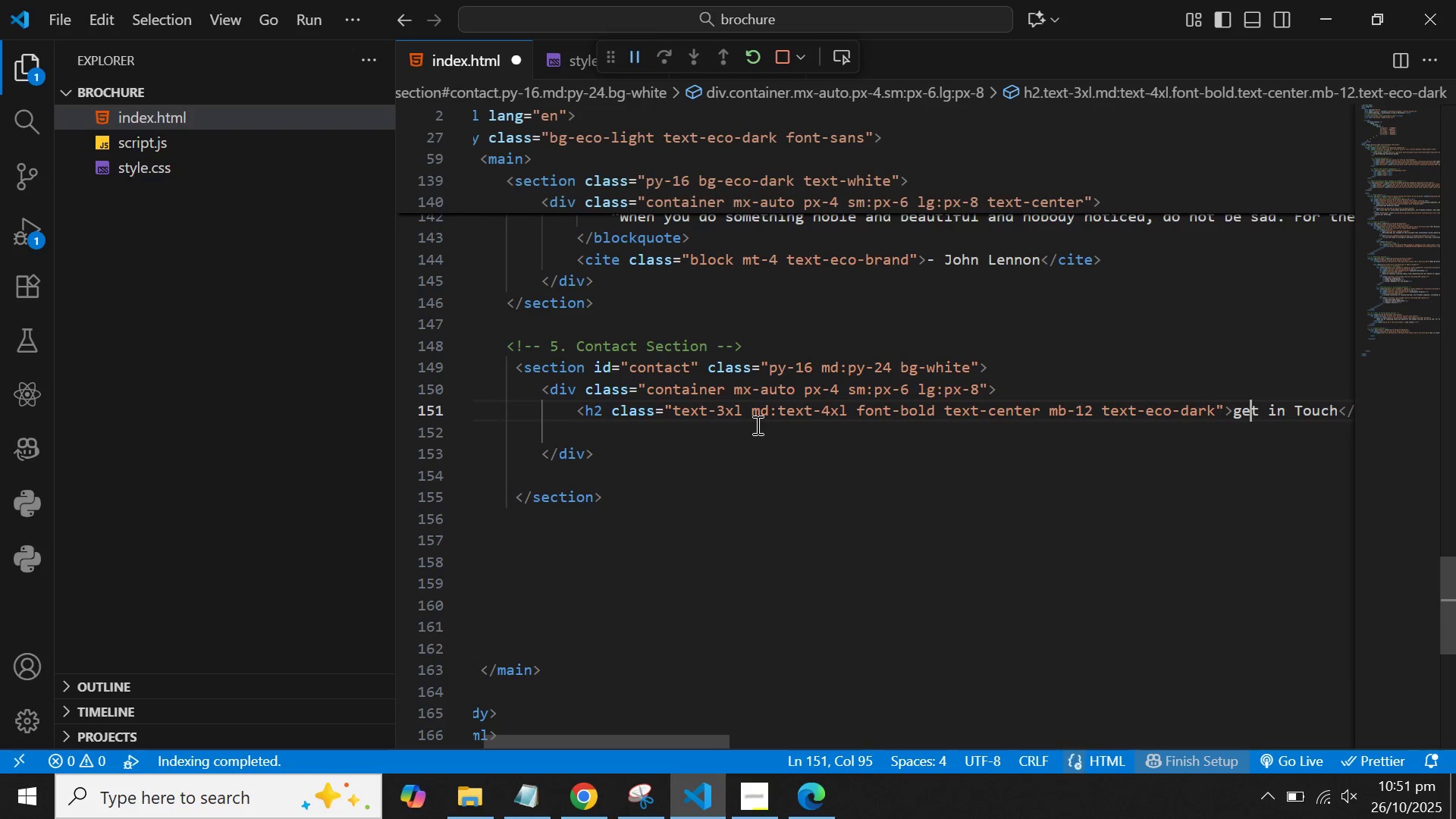 
key(ArrowLeft)
 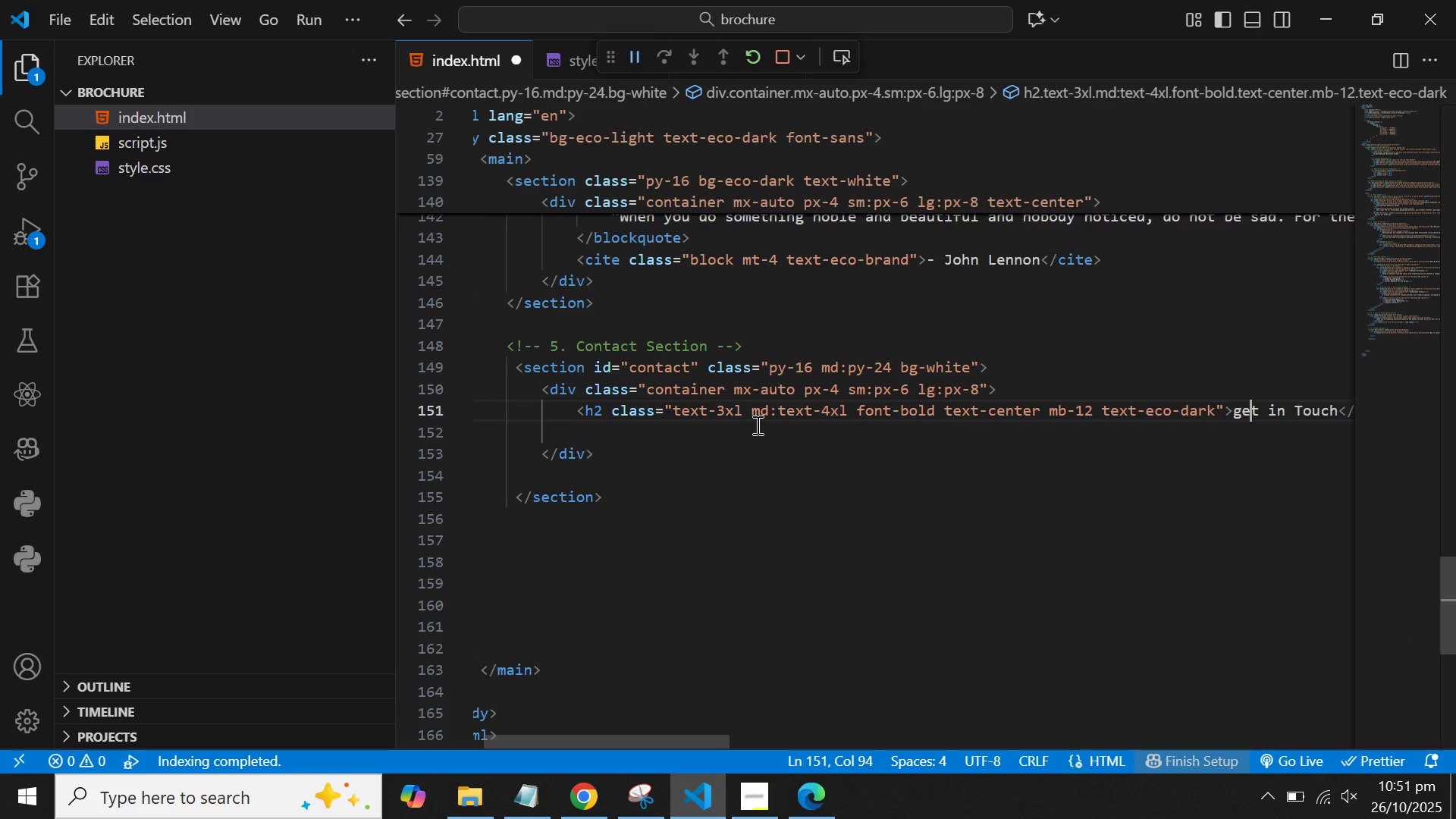 
key(ArrowLeft)
 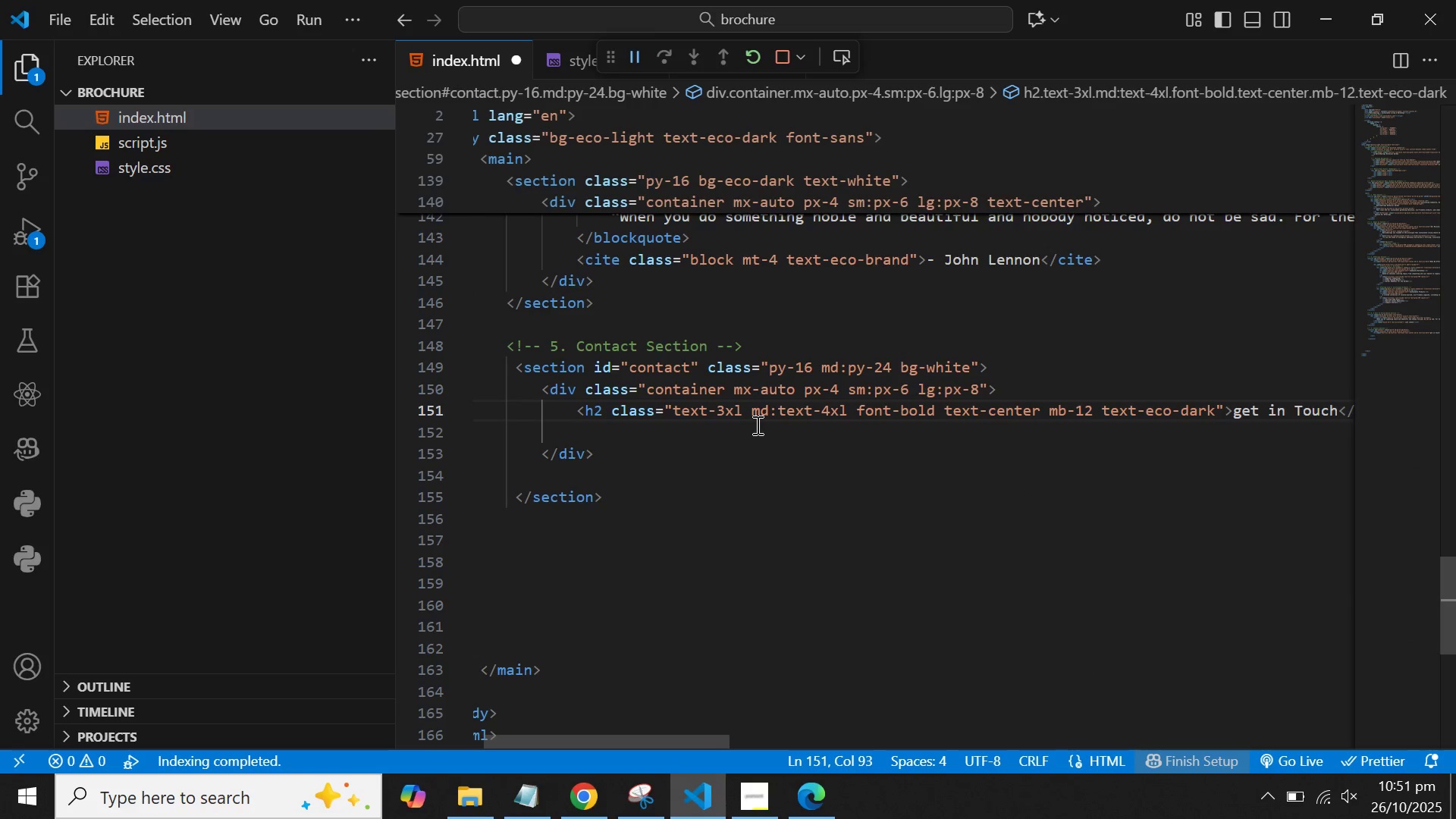 
key(Backspace)
 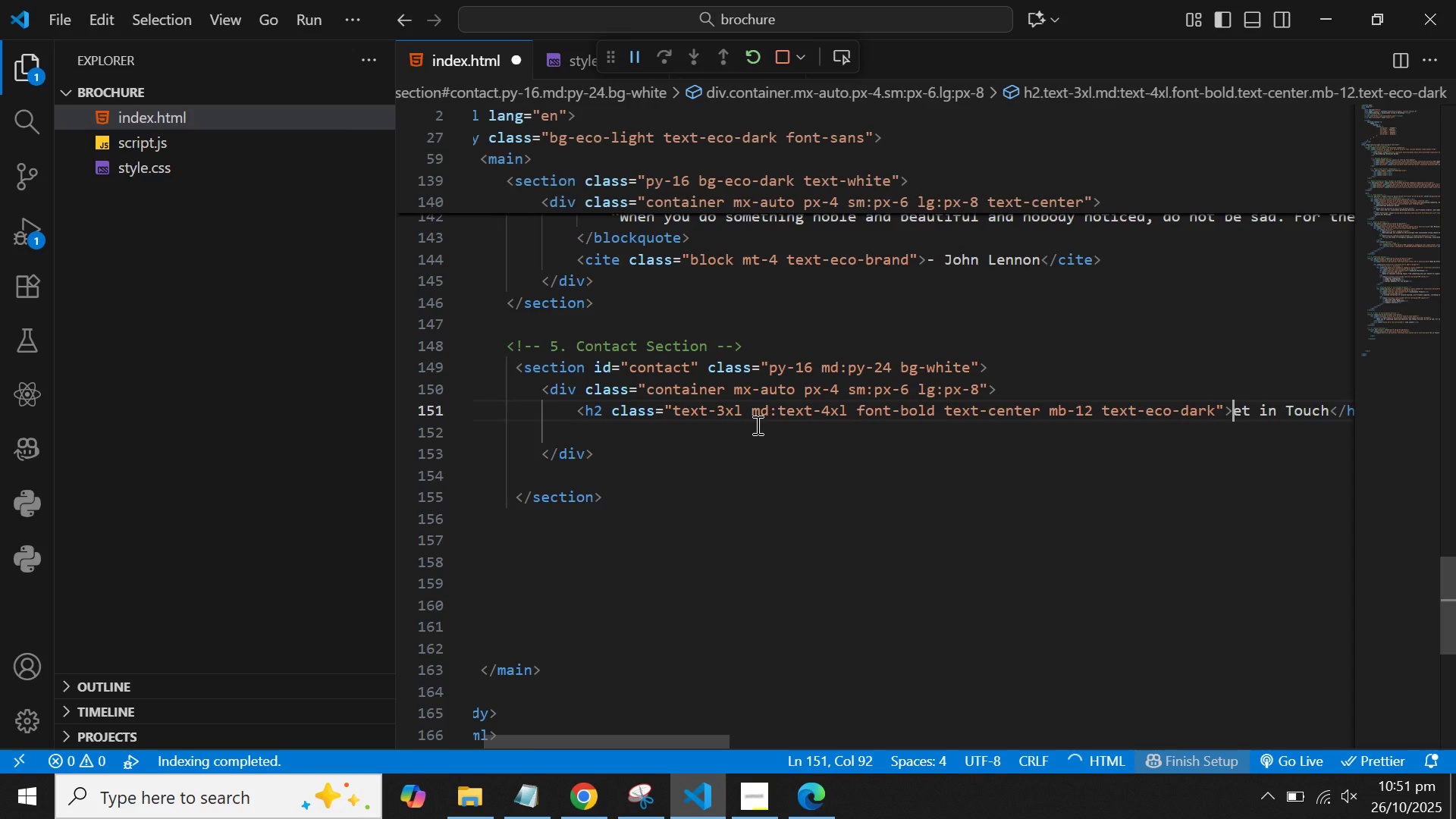 
key(Shift+G)
 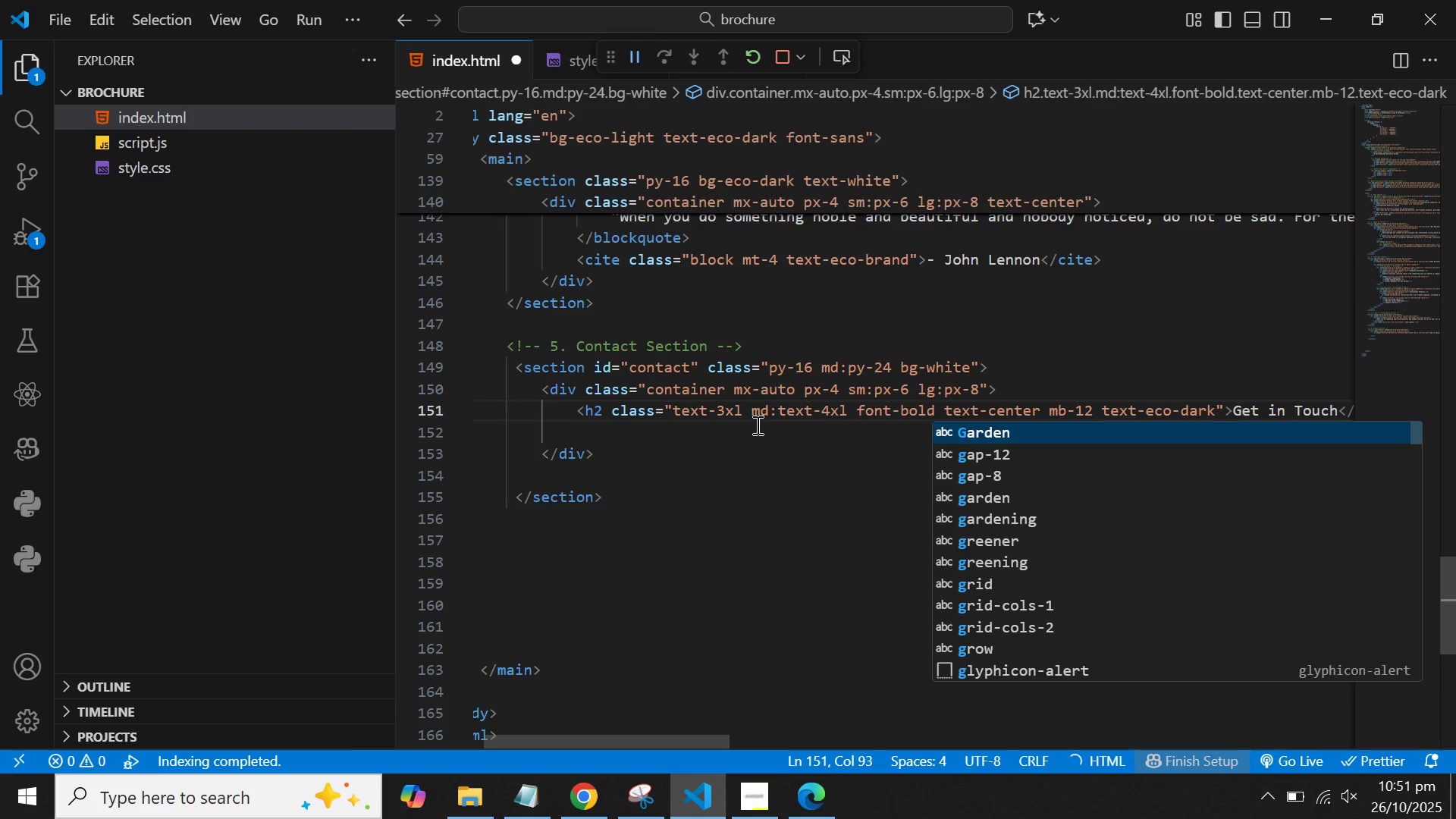 
key(ArrowRight)
 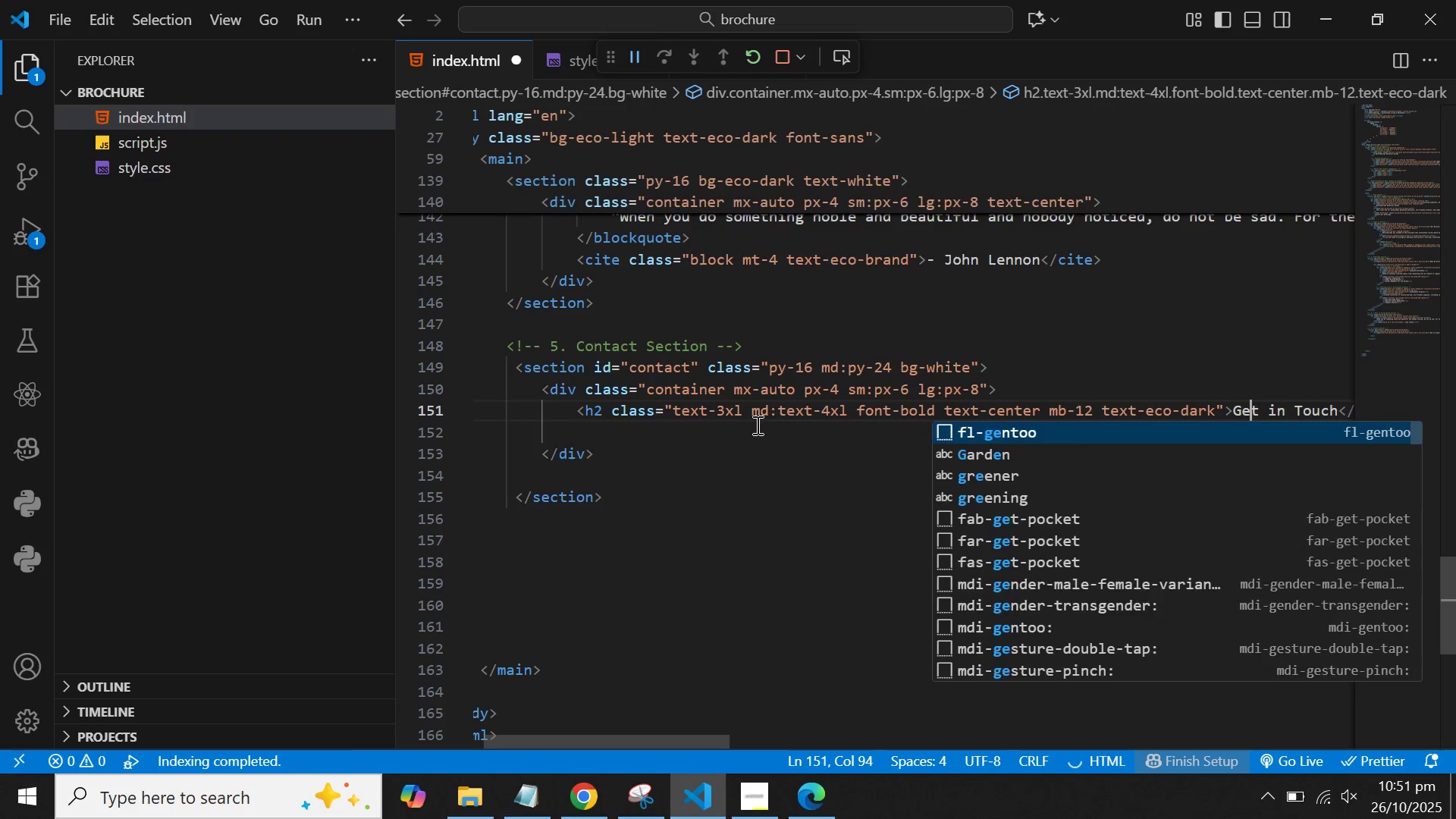 
key(ArrowRight)
 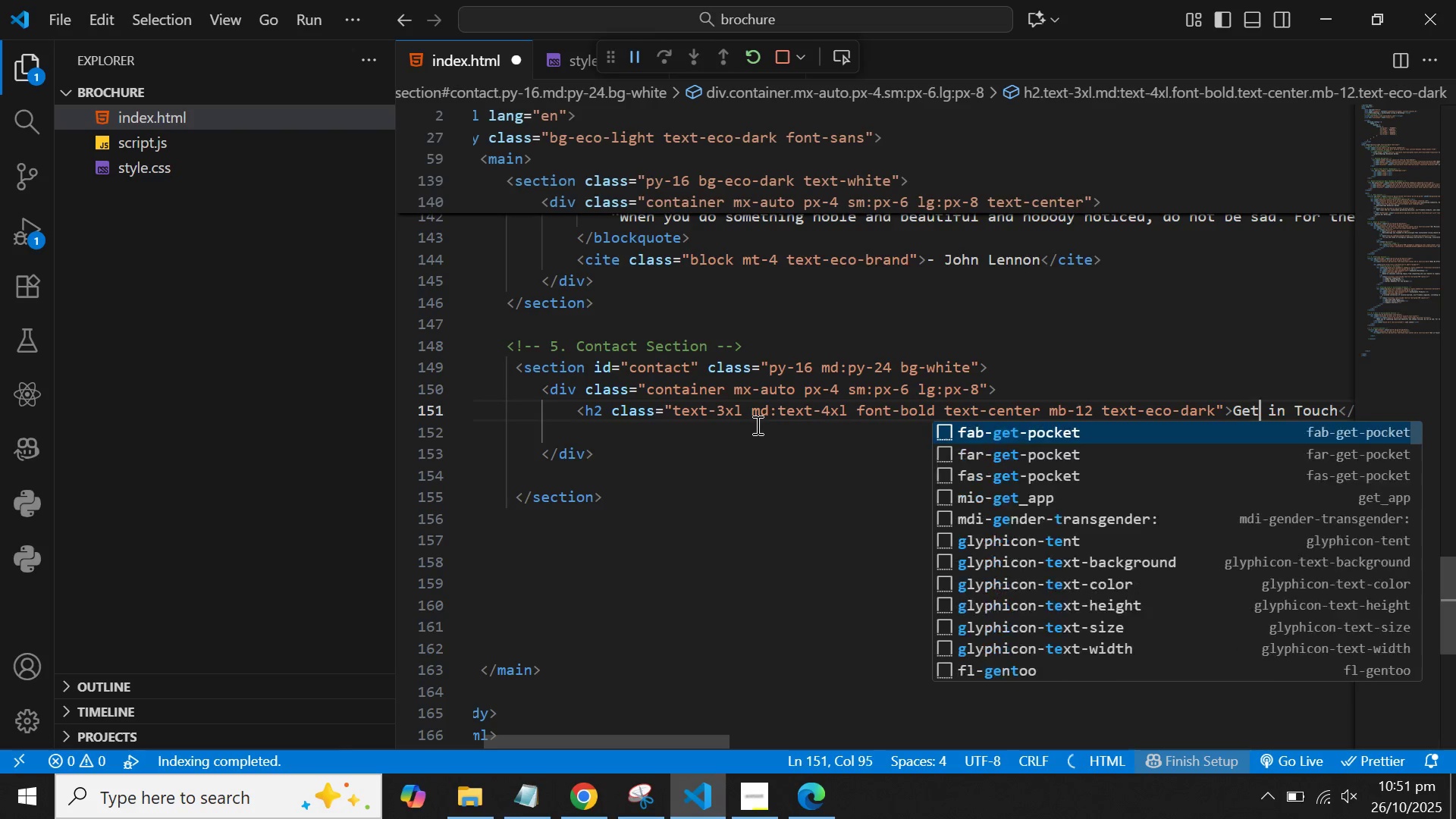 
key(ArrowRight)
 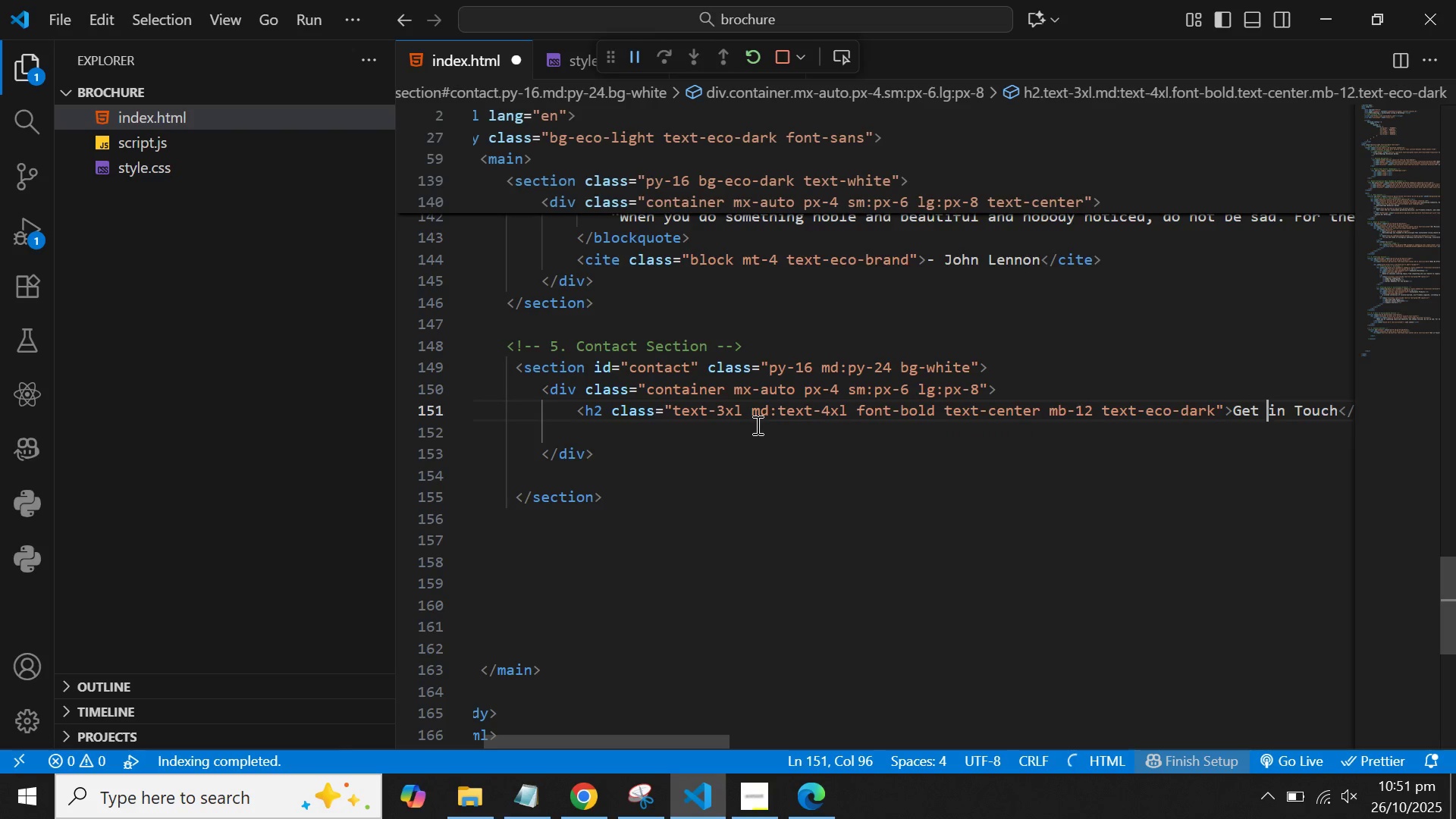 
key(ArrowRight)
 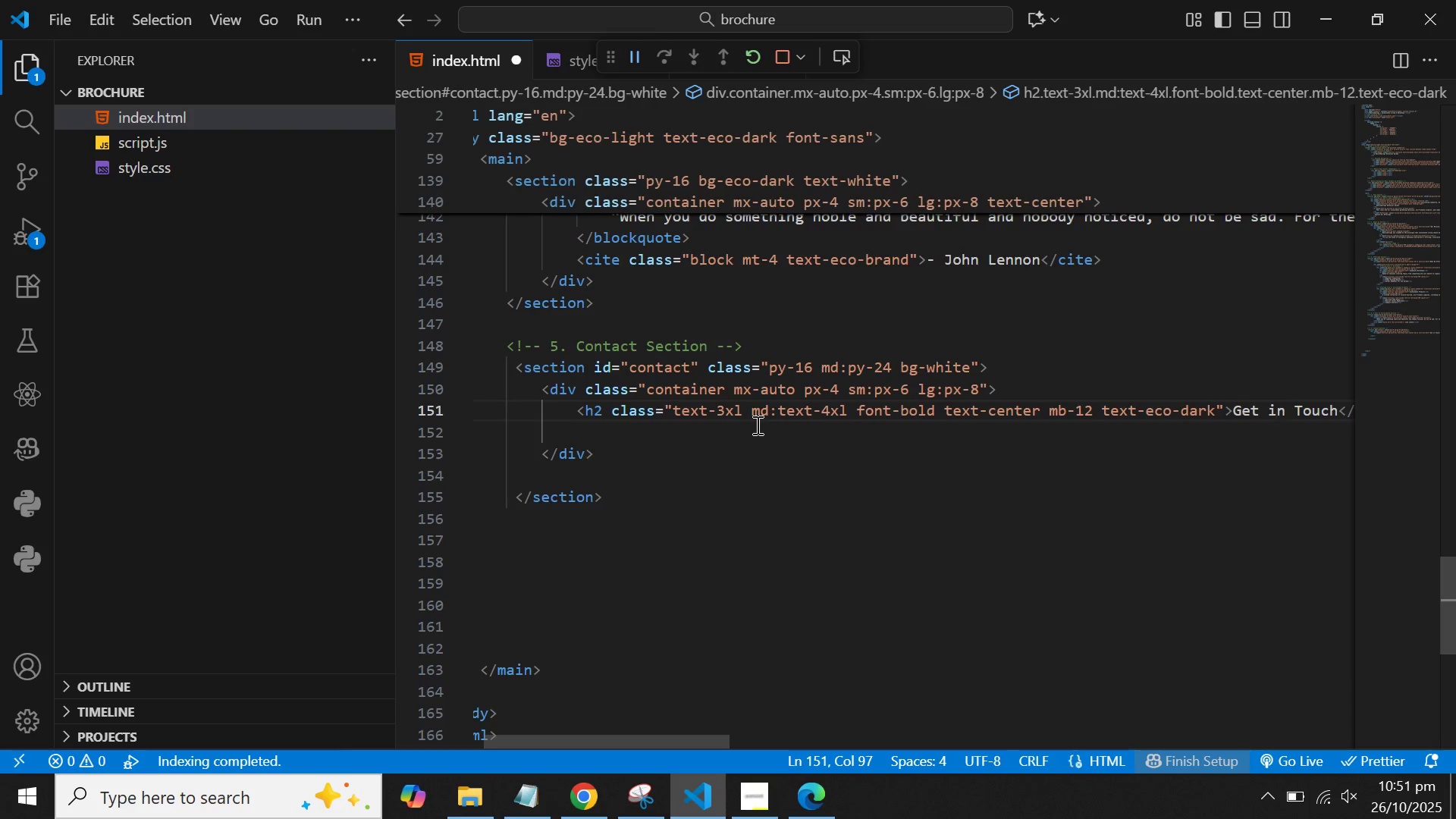 
key(Backspace)
 